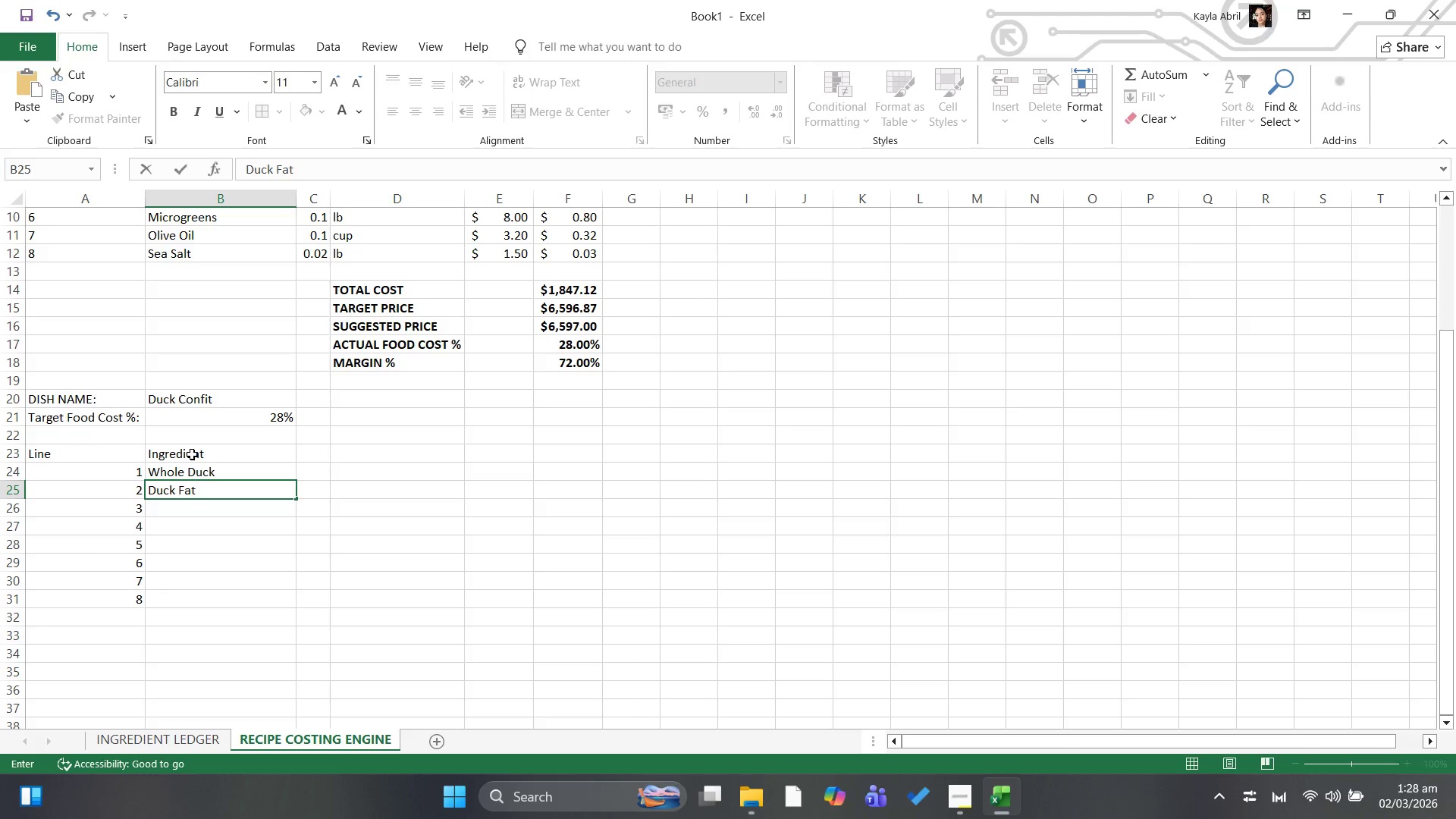 
key(ArrowDown)
 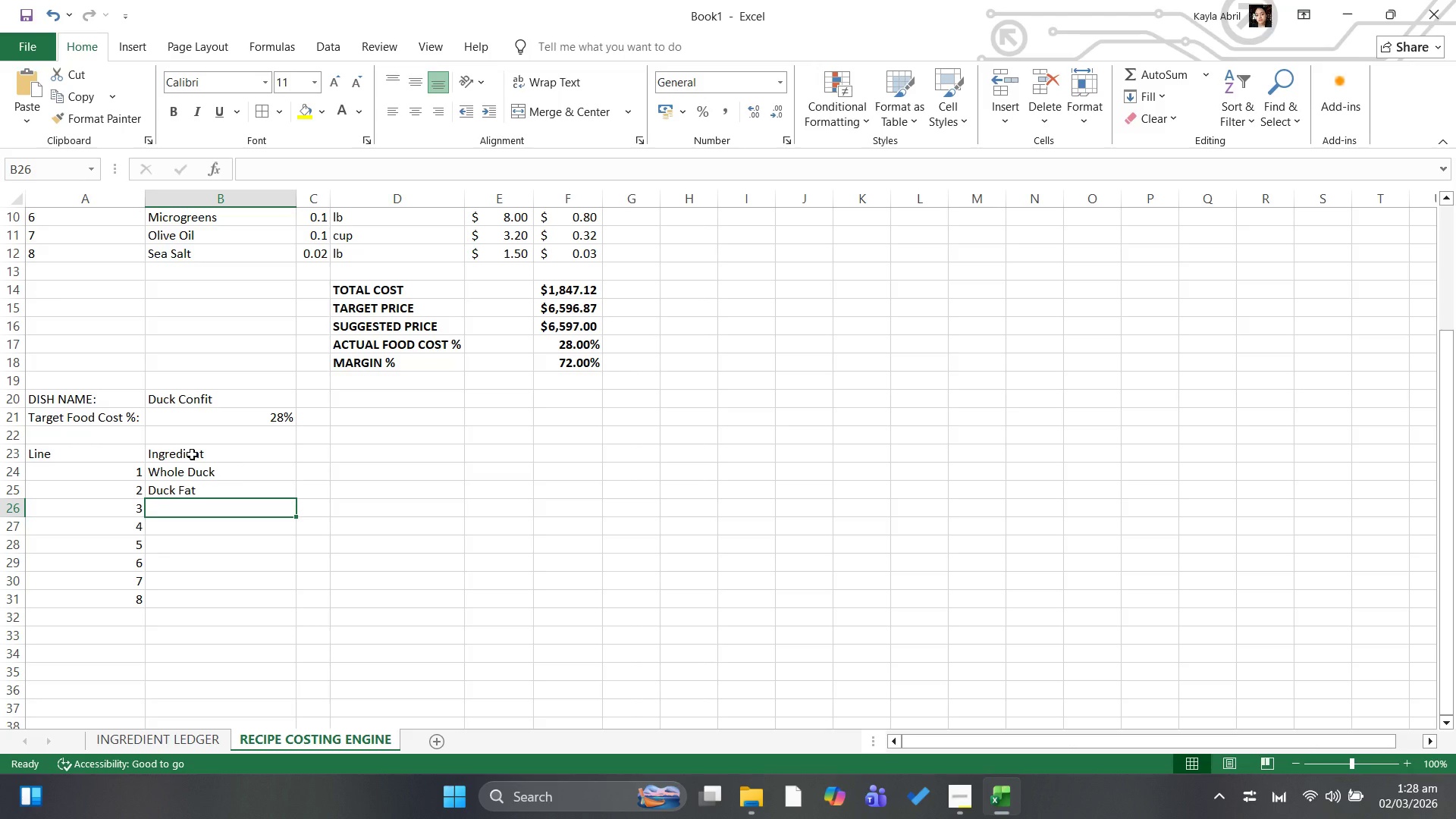 
type(Garlic)
 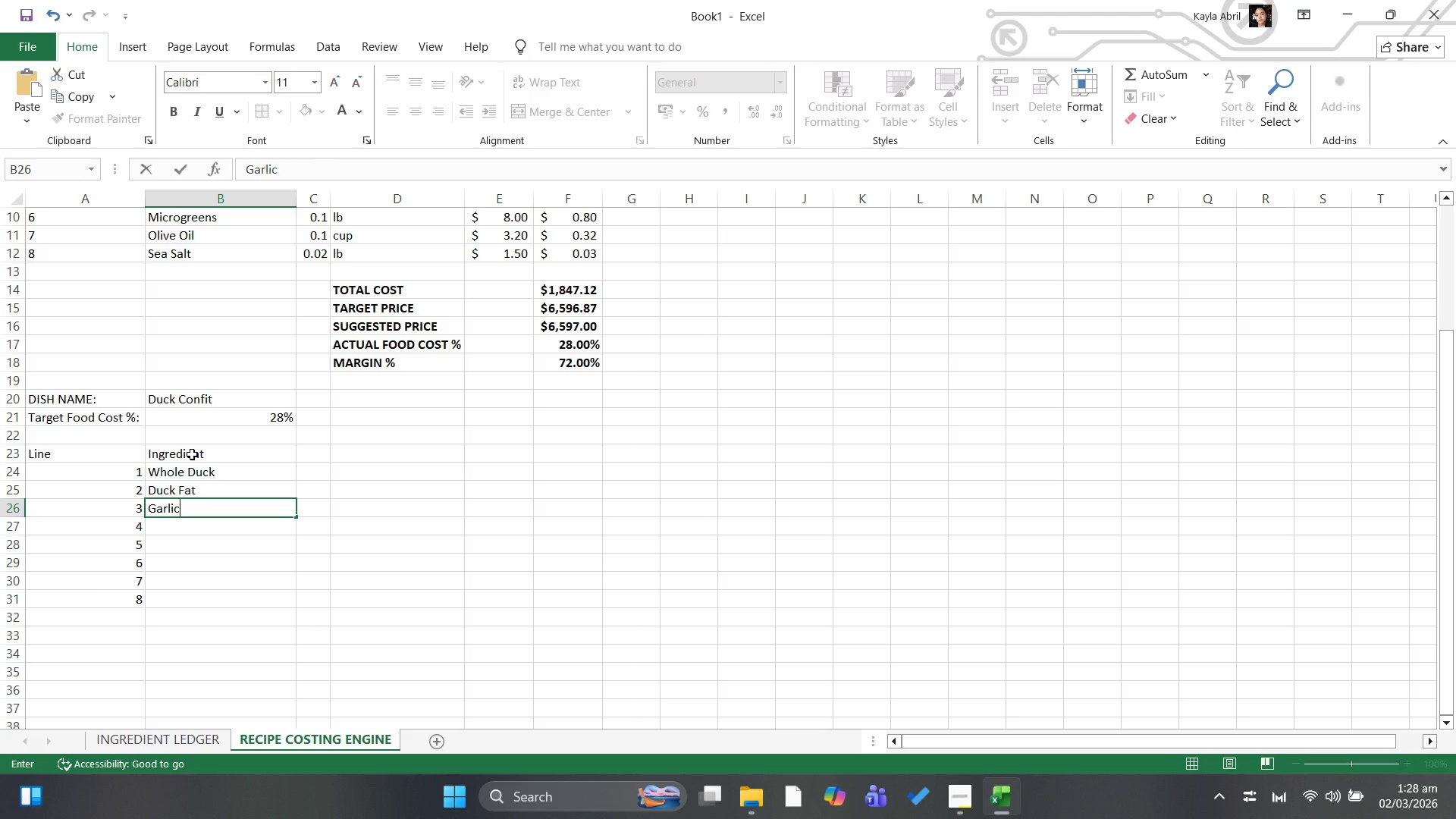 
type( Cloves)
 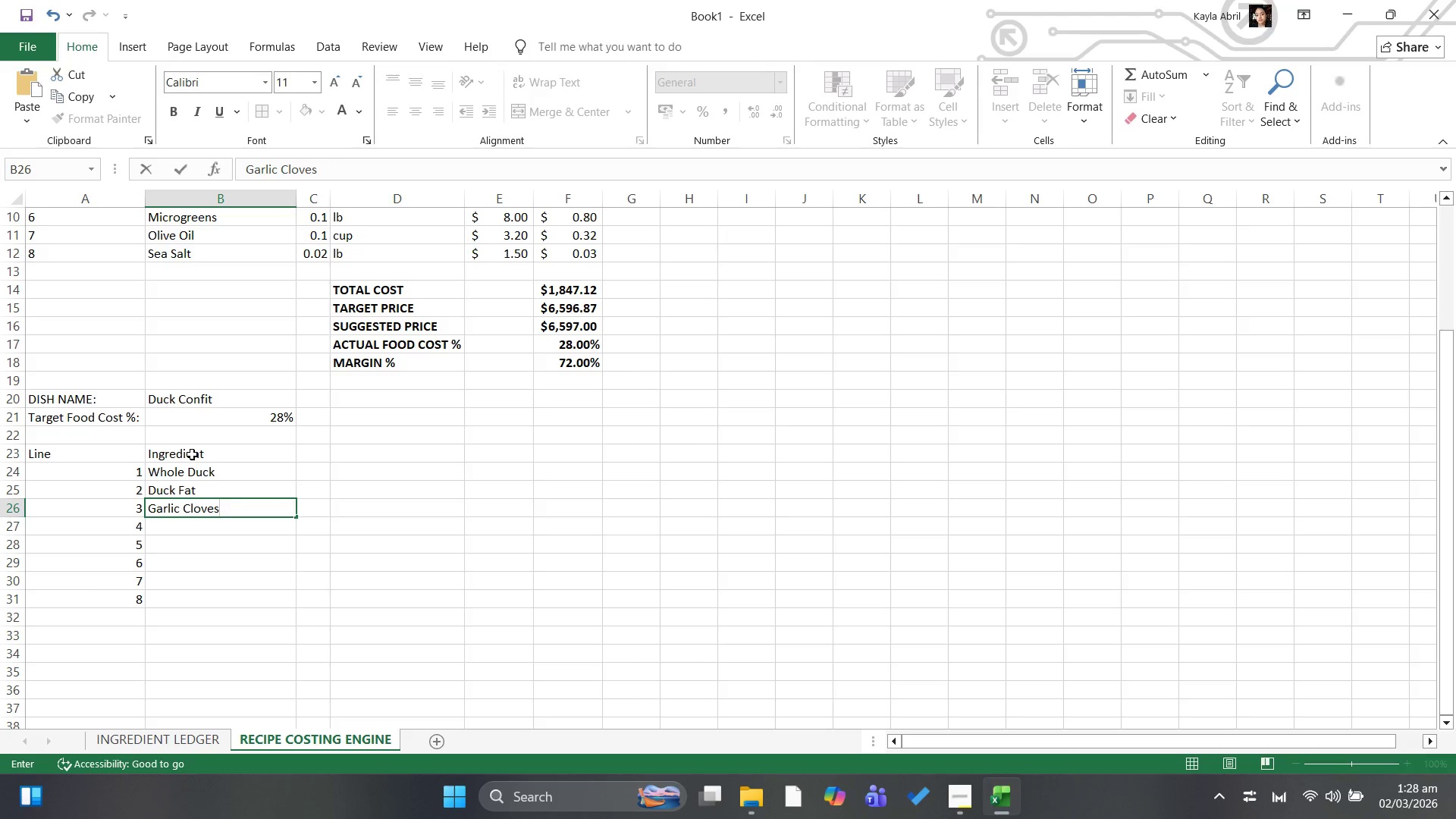 
key(ArrowDown)
 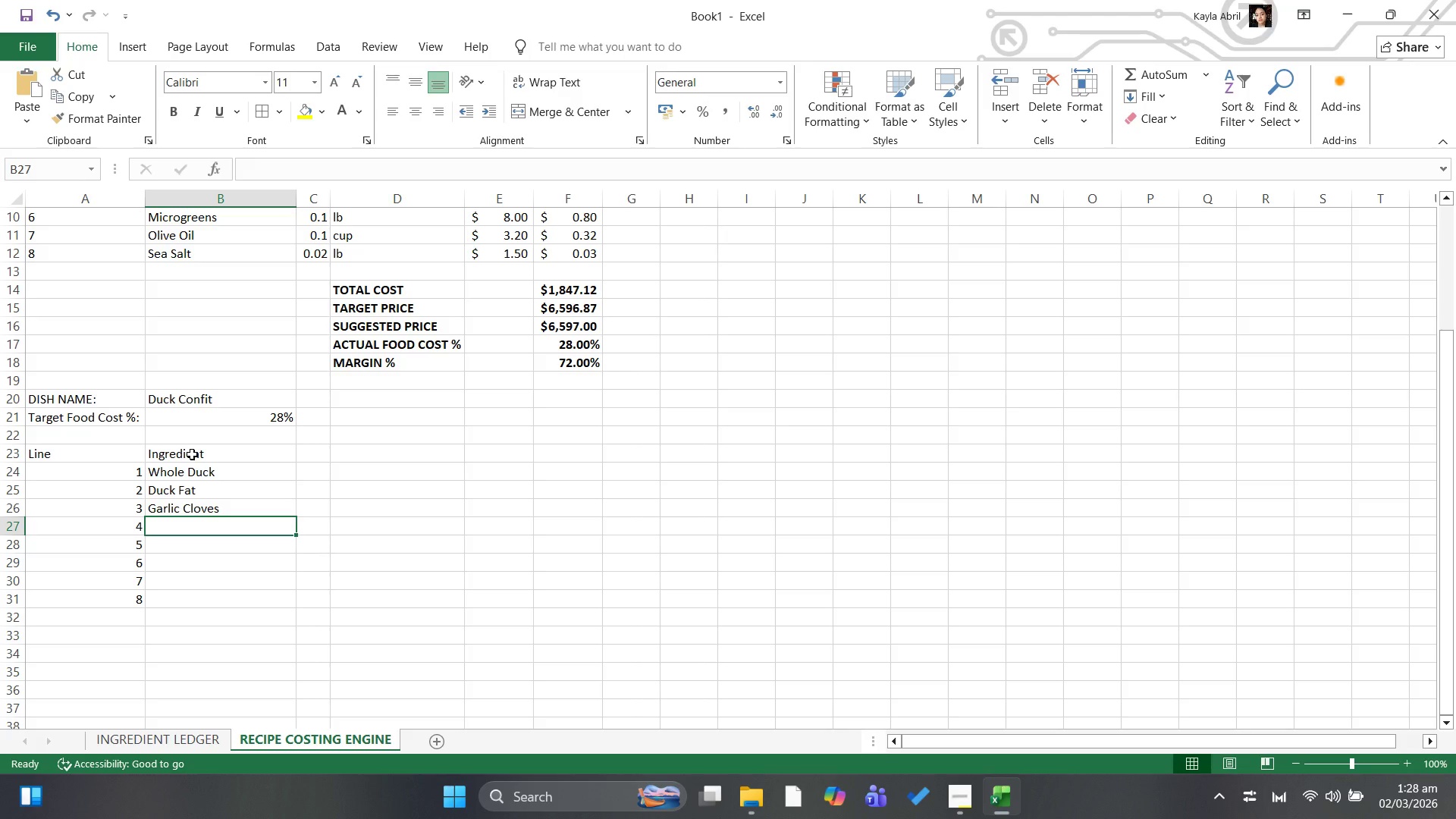 
type(Fresh Thyme)
 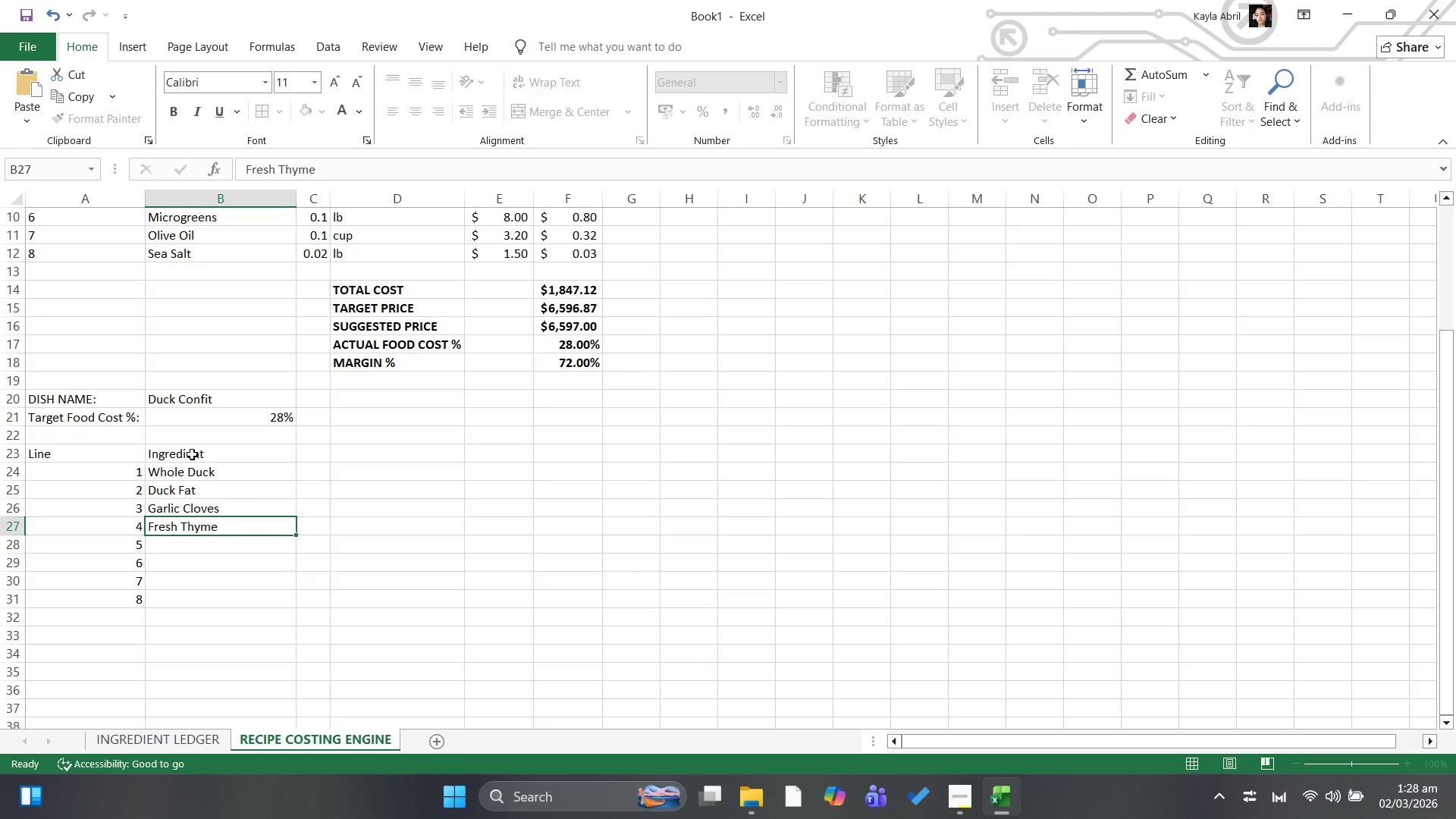 
 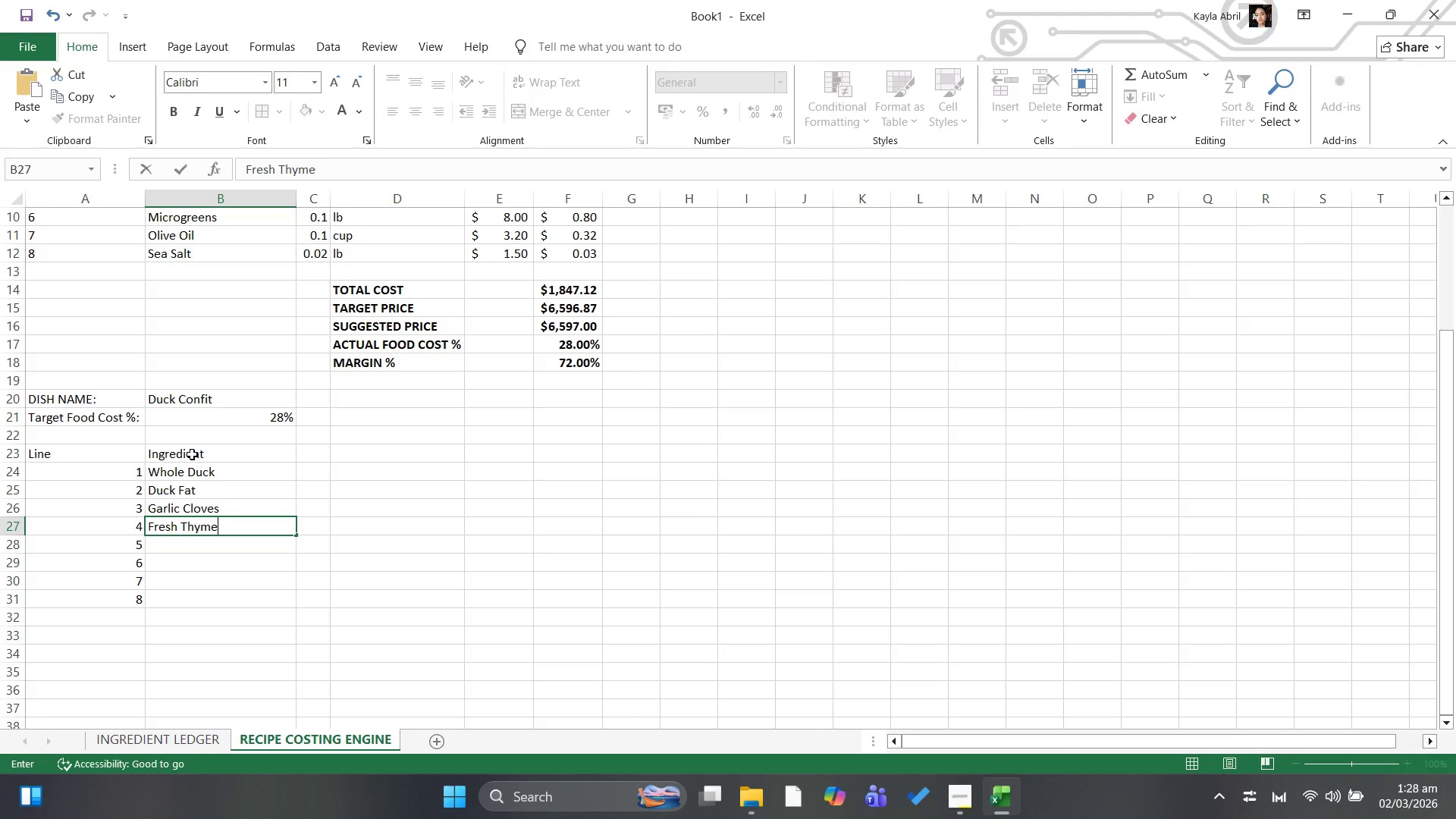 
key(ArrowDown)
 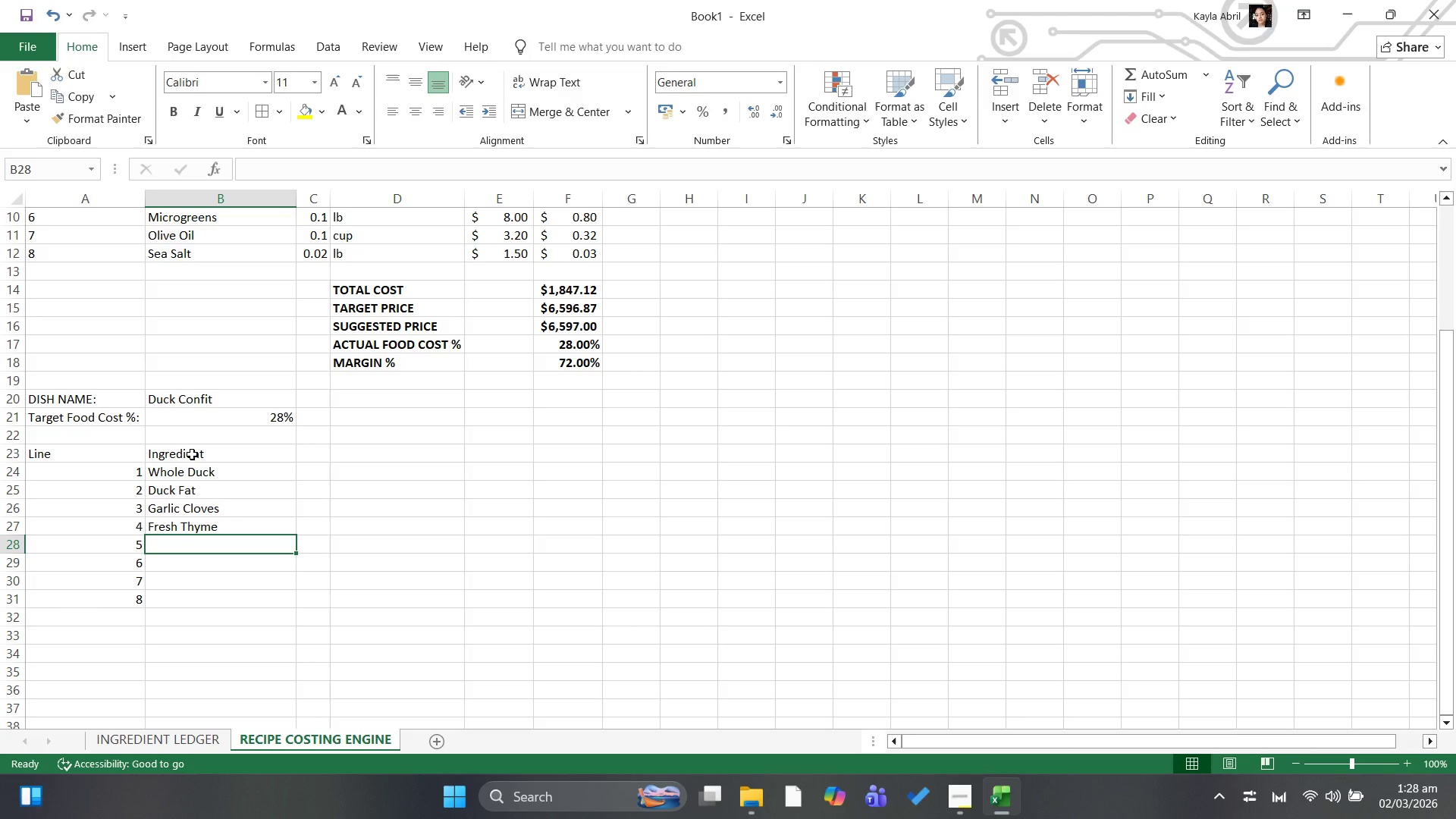 
type(Bay LEa)
key(Backspace)
key(Backspace)
type(eaves)
 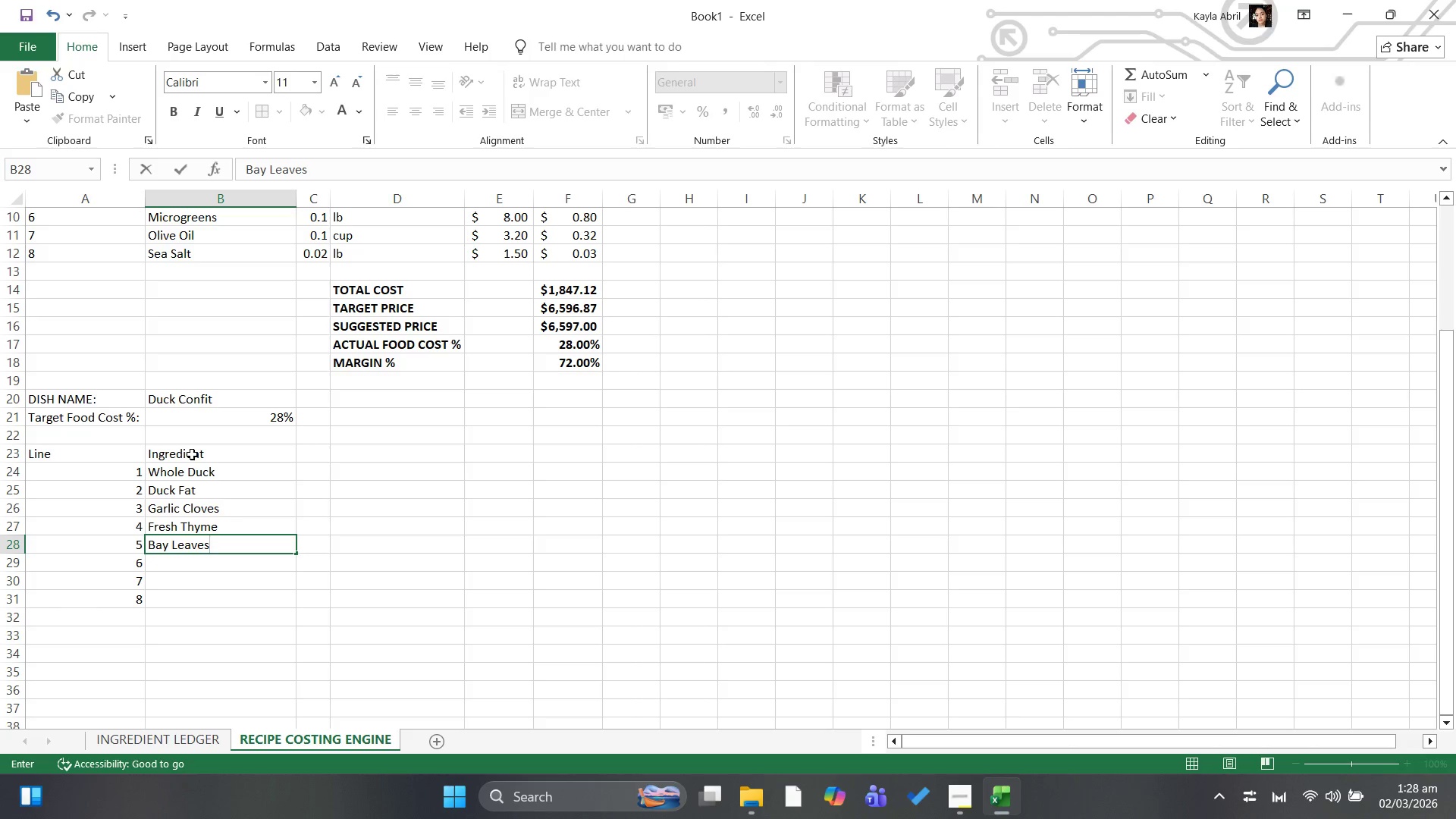 
key(ArrowDown)
 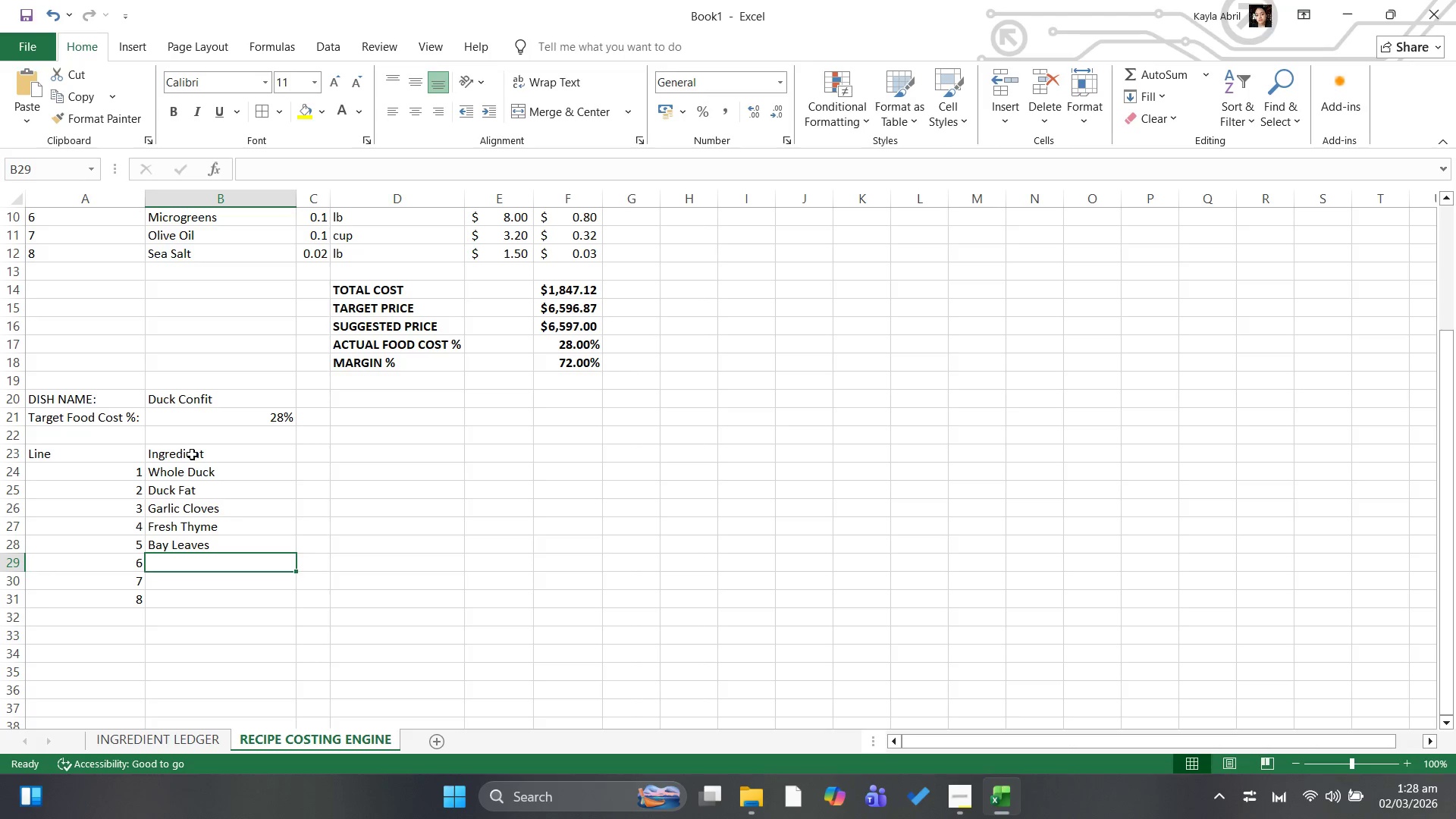 
type(Black Peppercorns)
 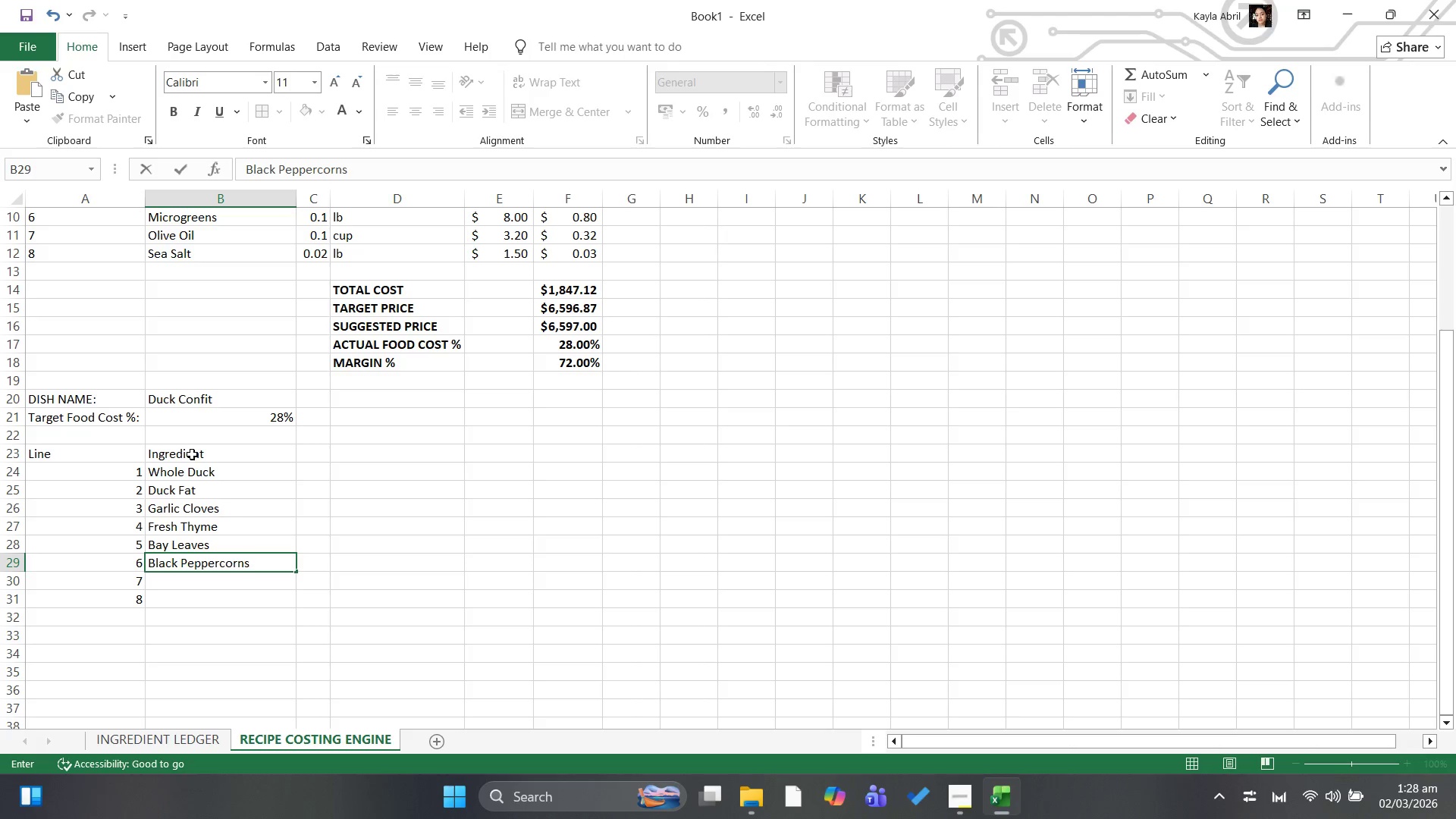 
key(ArrowDown)
 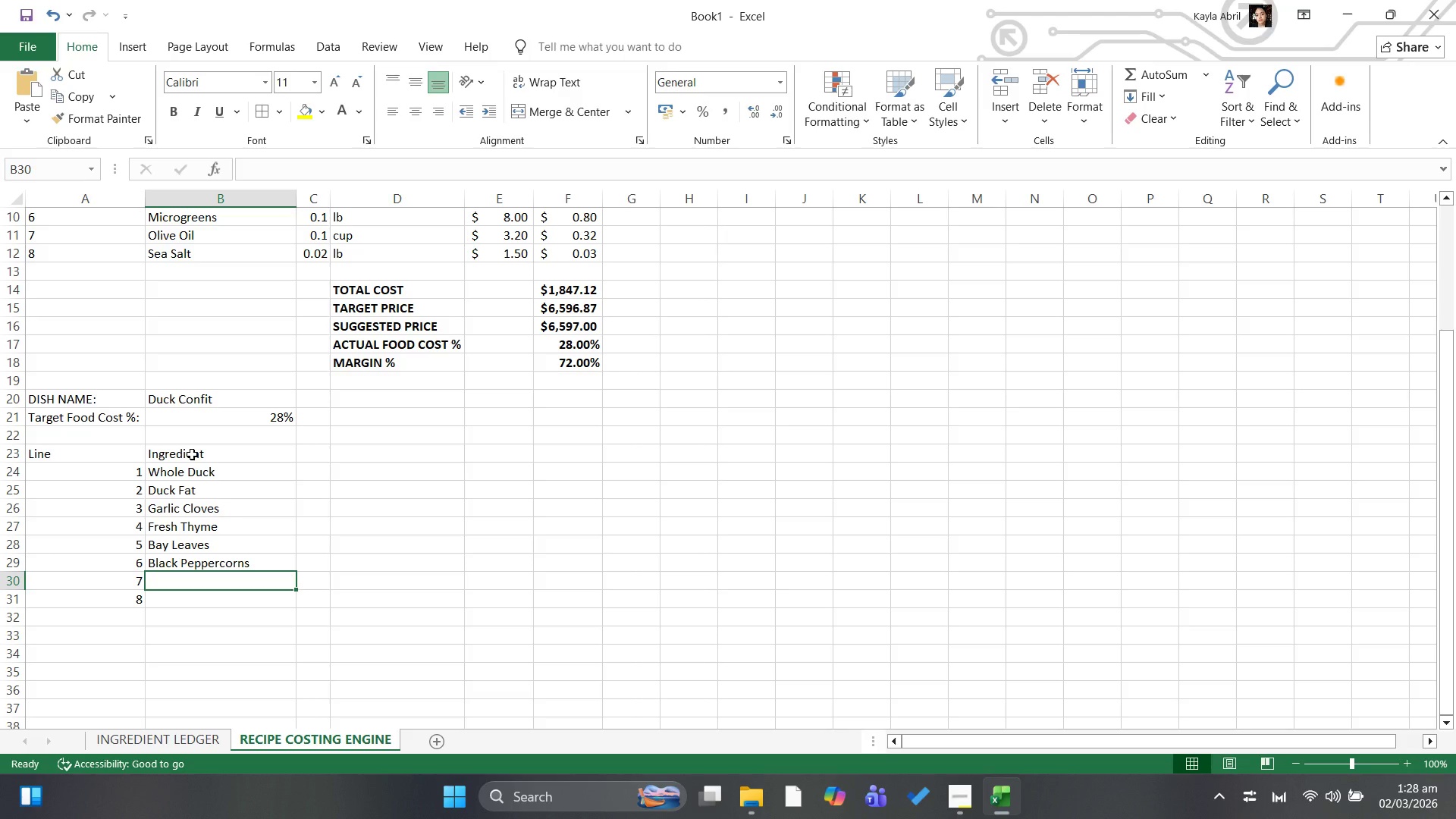 
type(Kosher Salt)
 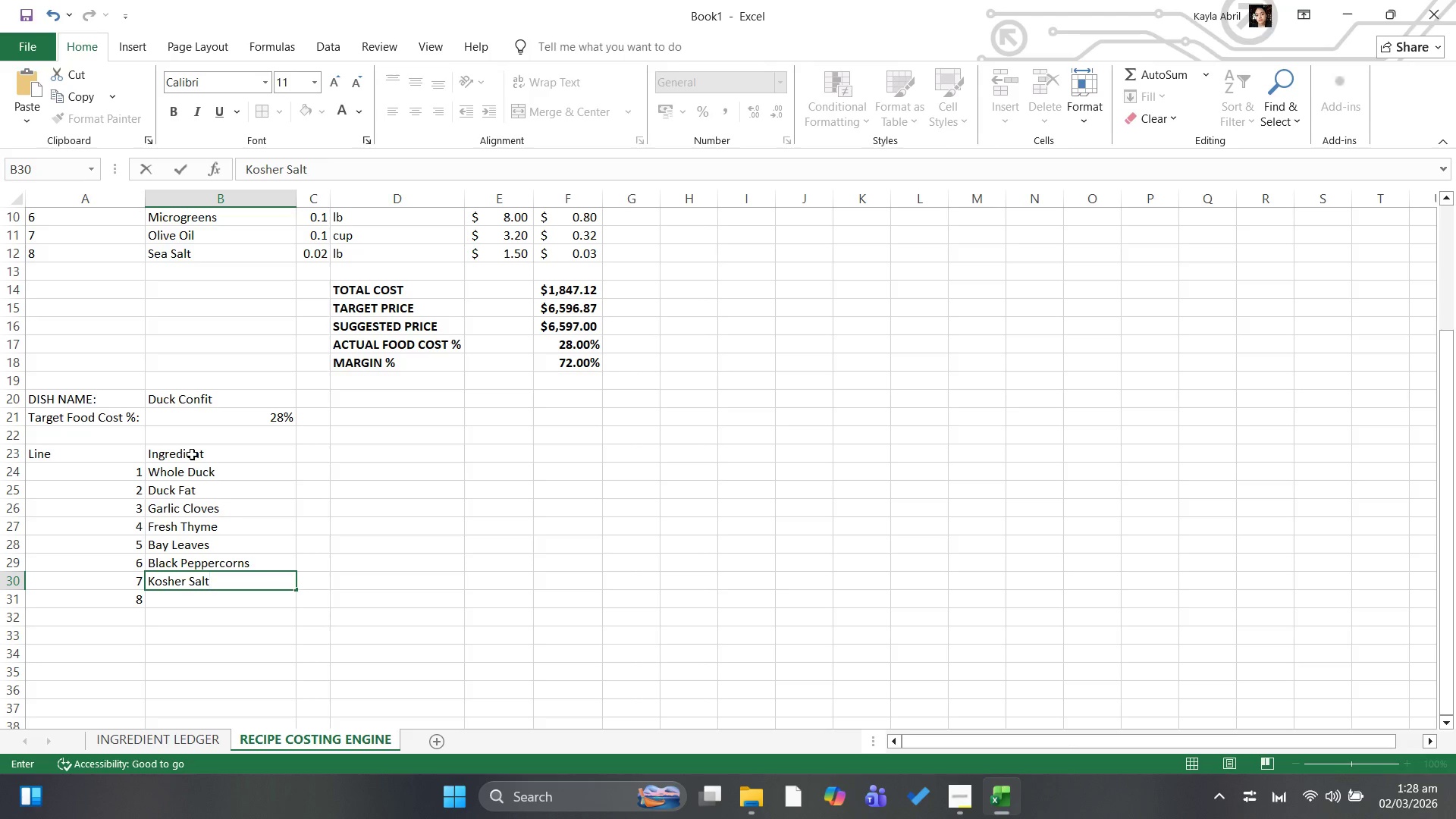 
key(ArrowDown)
 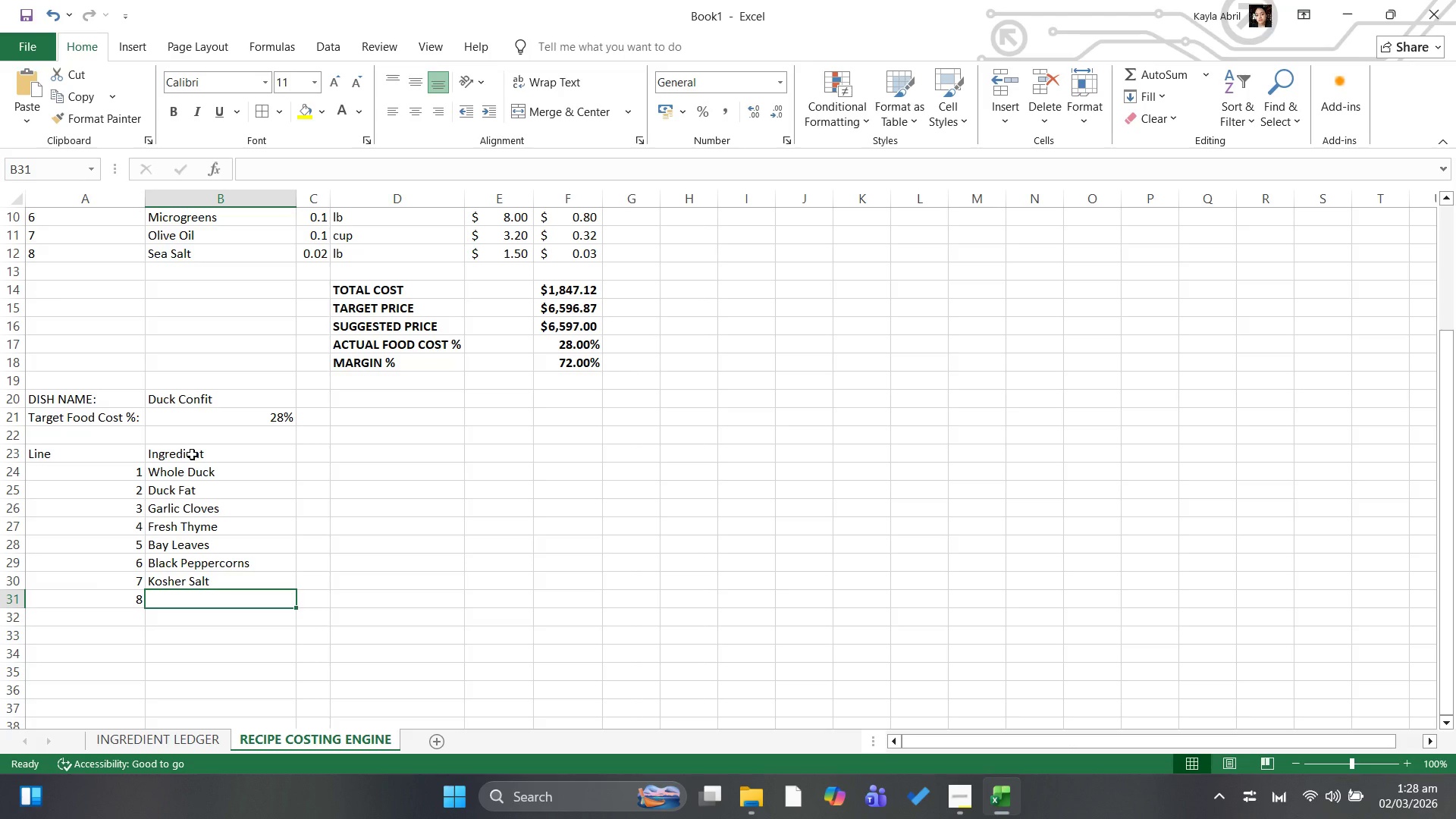 
type(Fingerling Potatoes)
 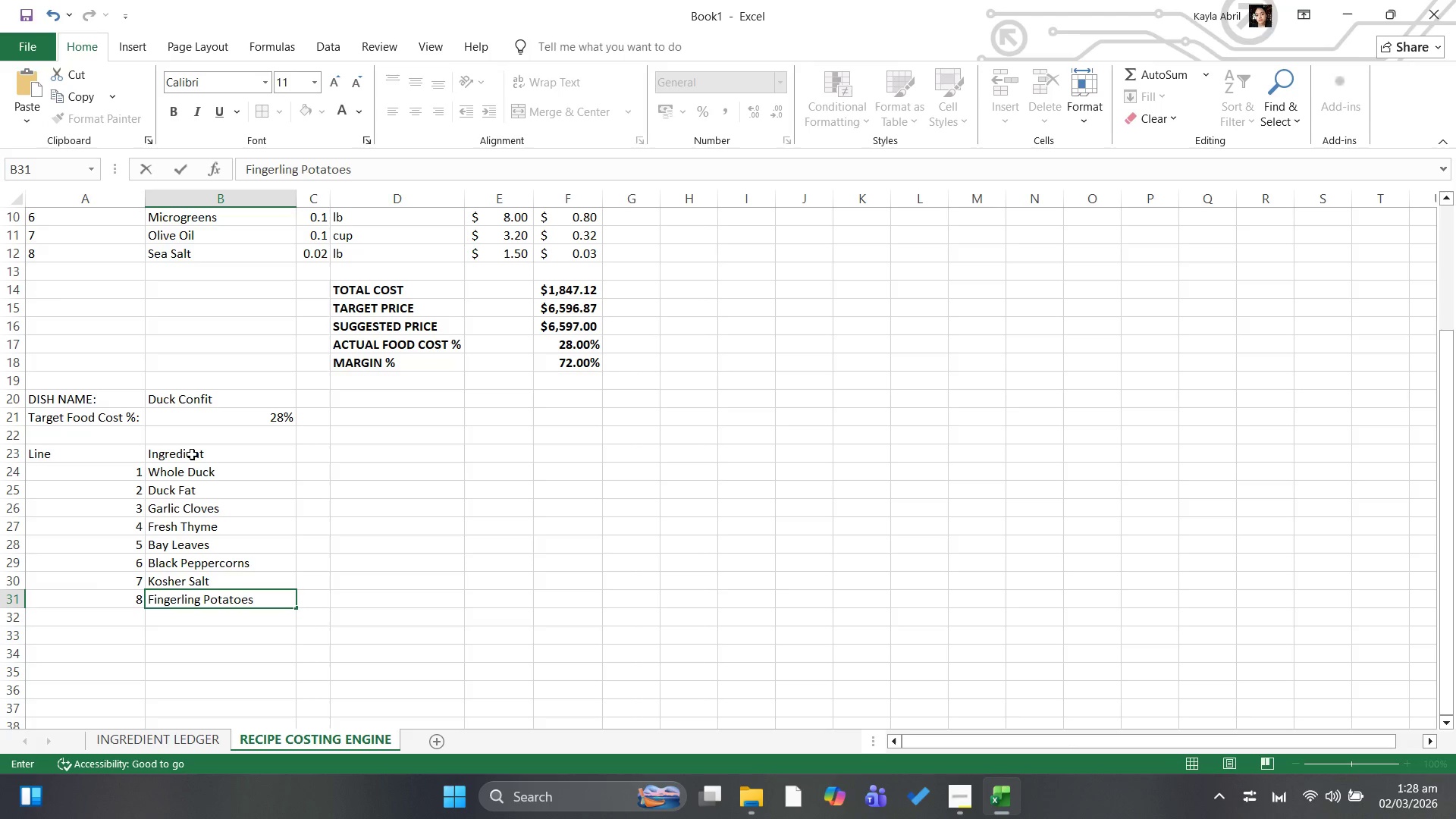 
wait(9.74)
 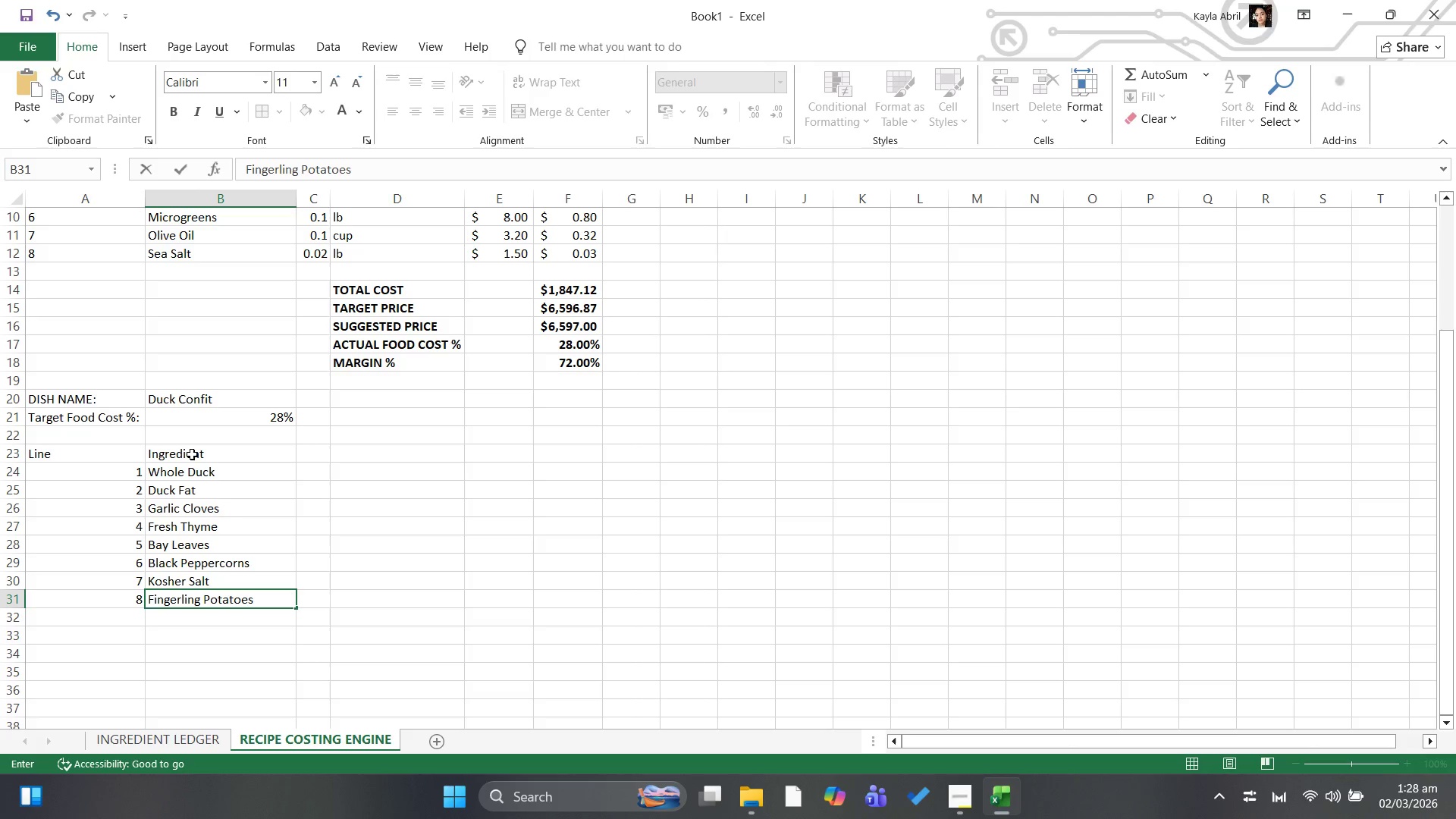 
left_click([202, 736])
 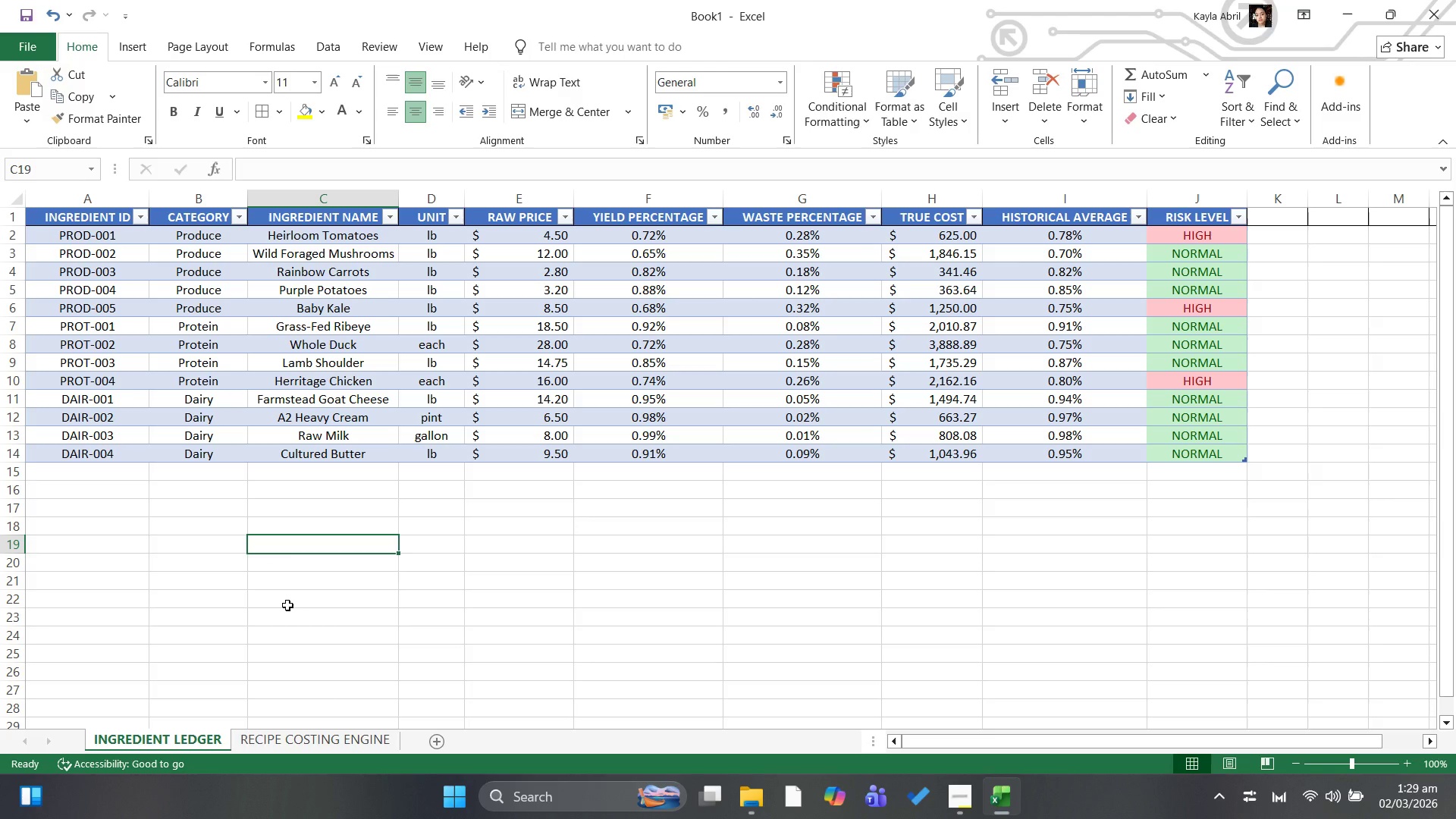 
wait(53.19)
 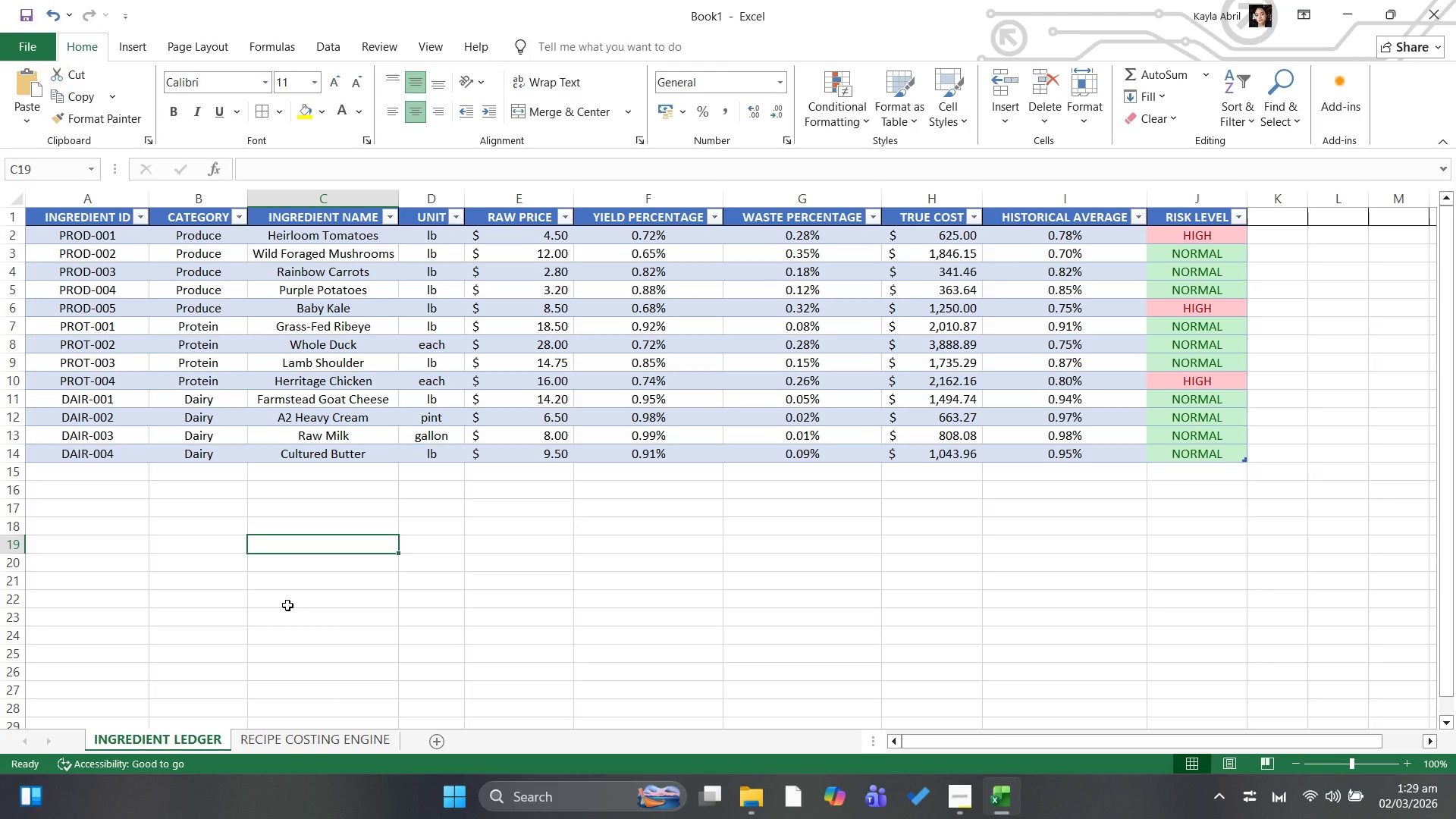 
left_click([358, 743])
 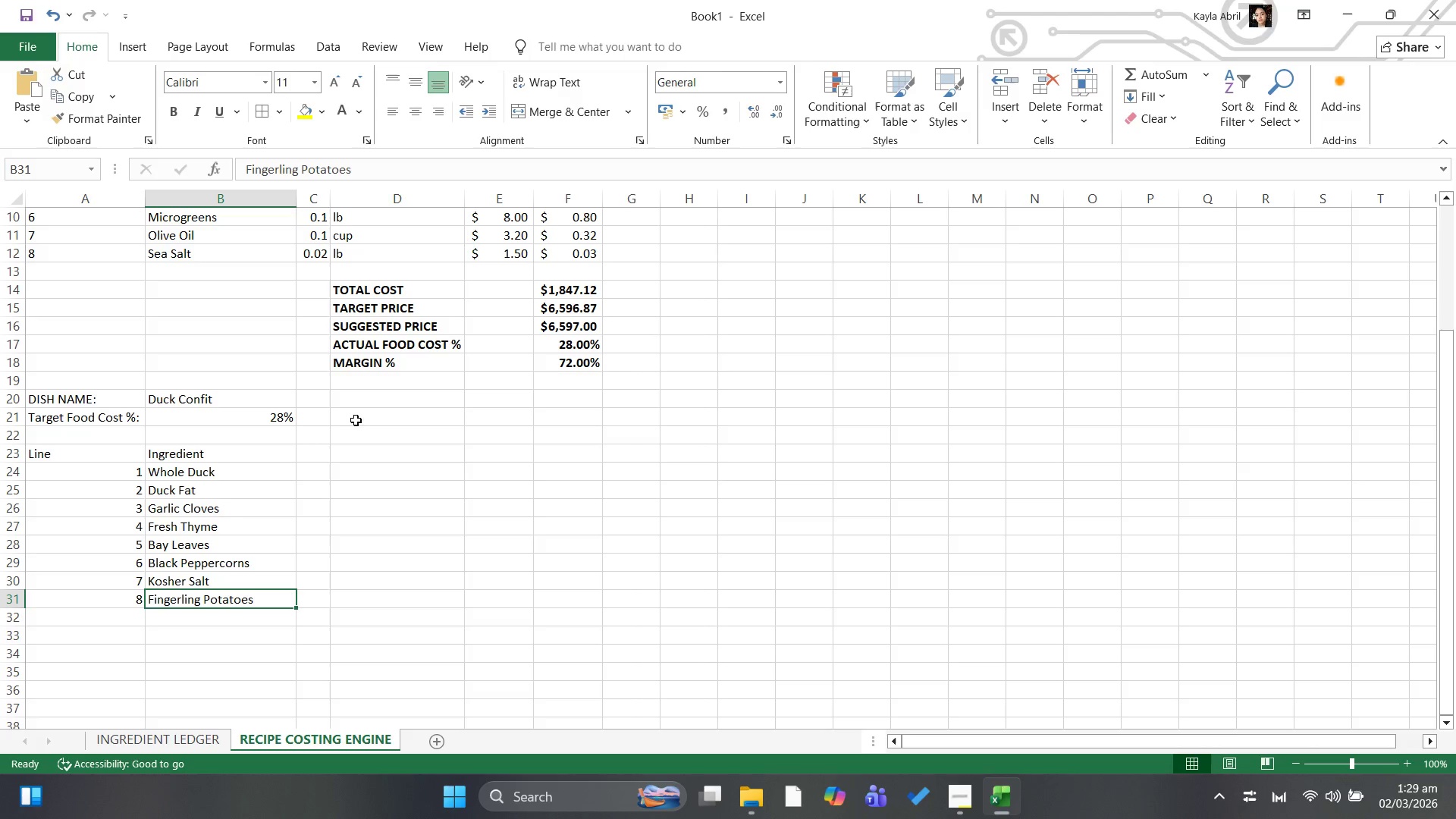 
left_click([366, 455])
 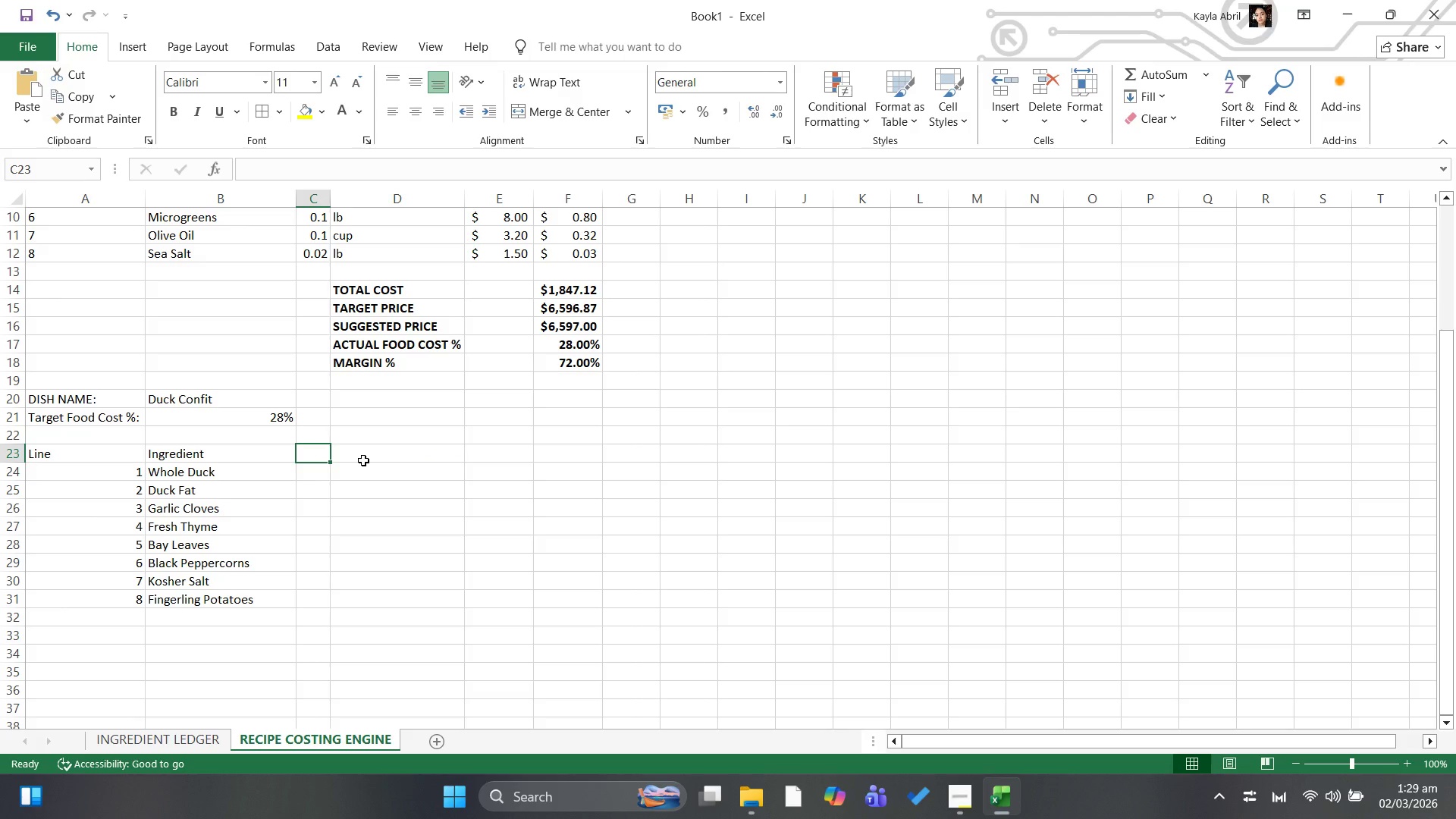 
type(Qty)
 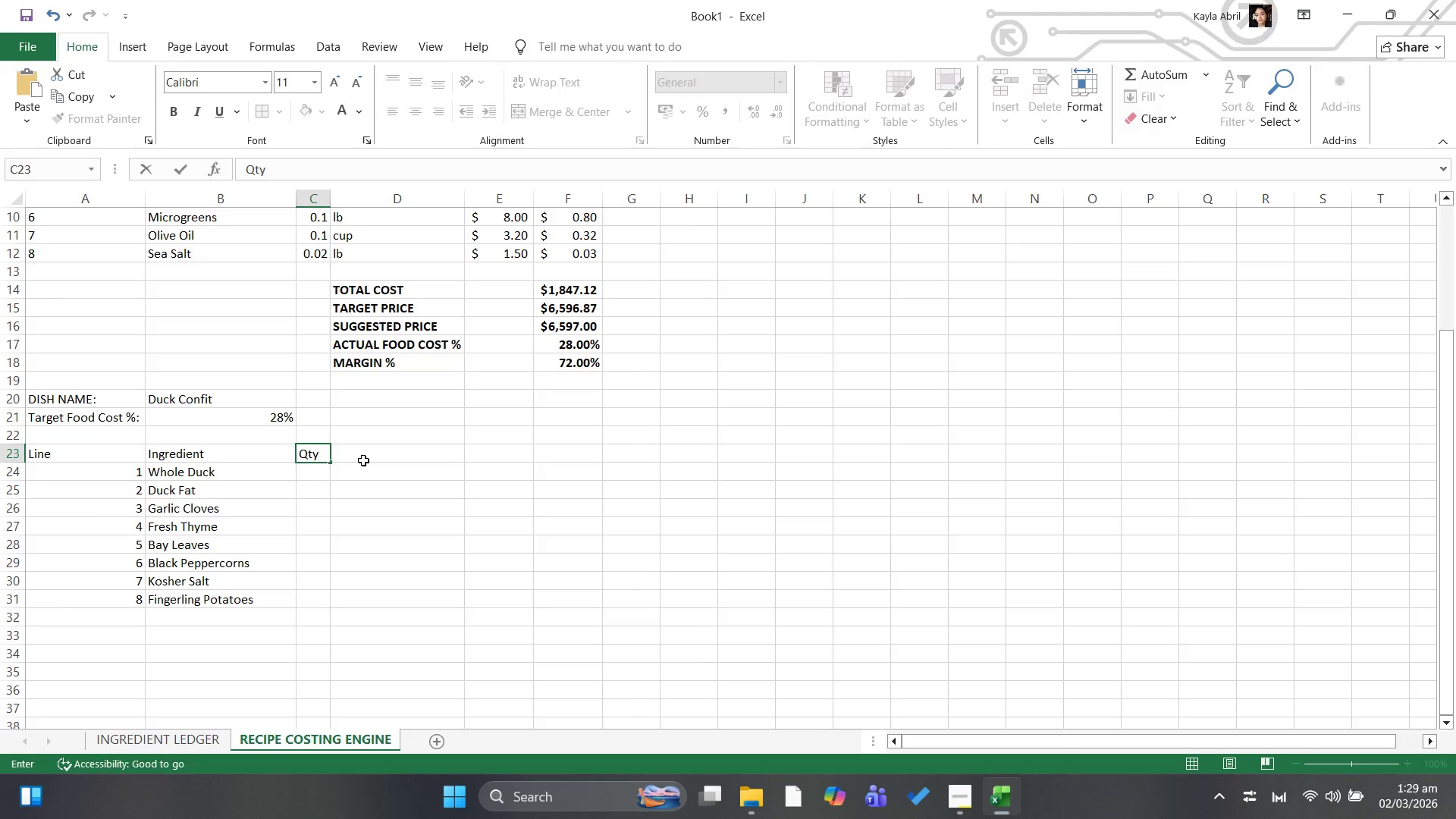 
key(ArrowDown)
 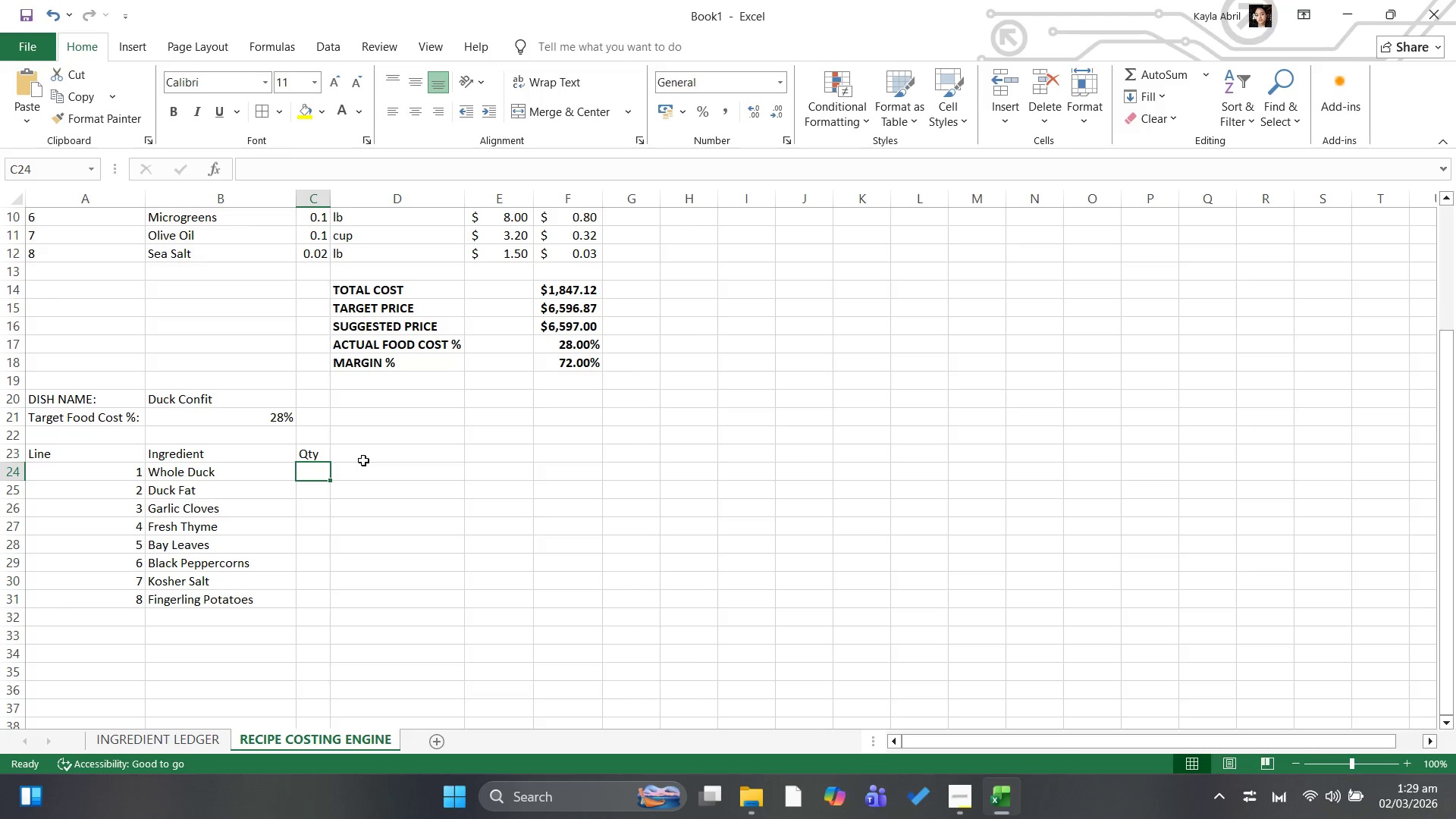 
key(Q)
 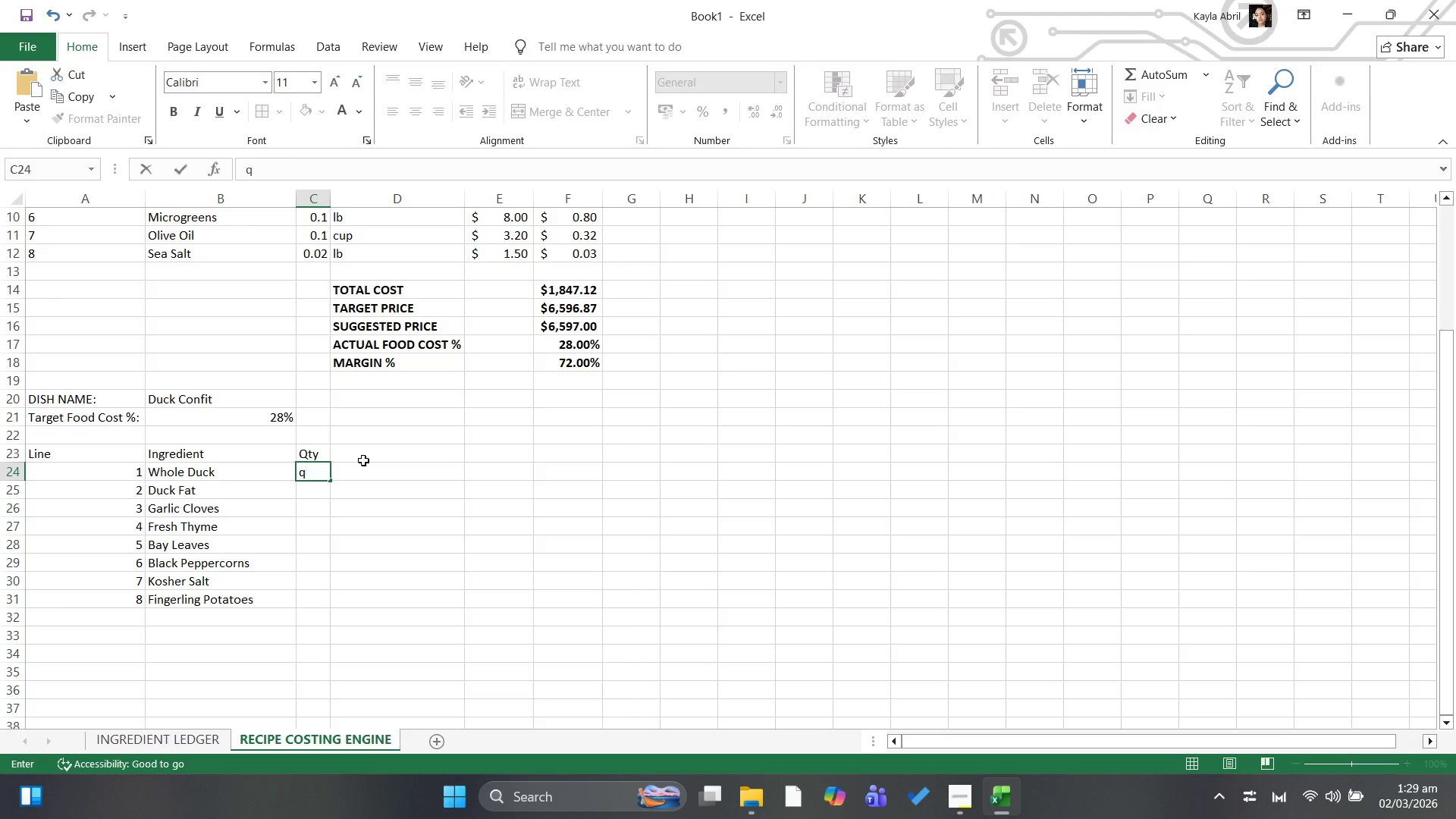 
key(Backspace)
 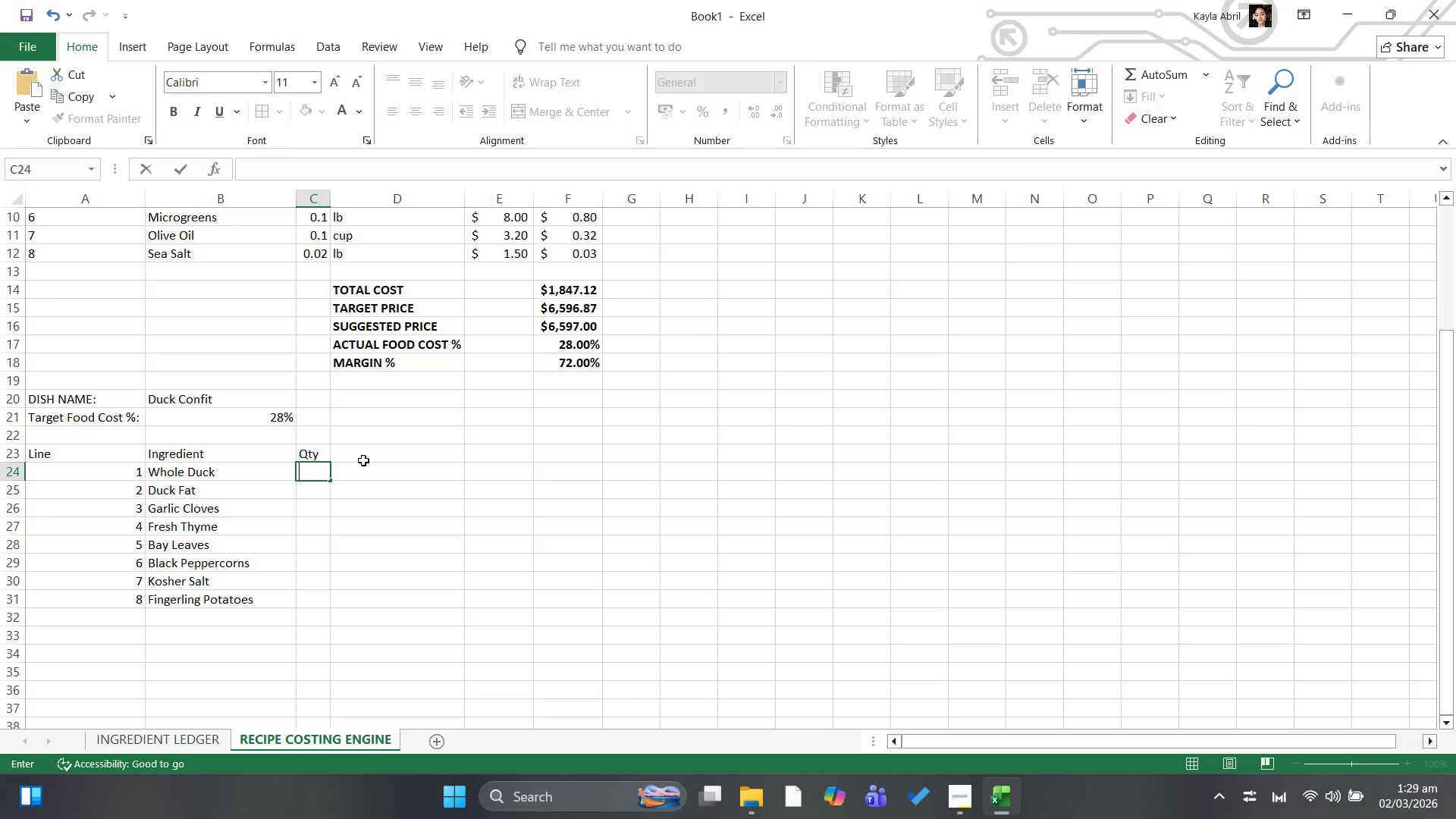 
key(1)
 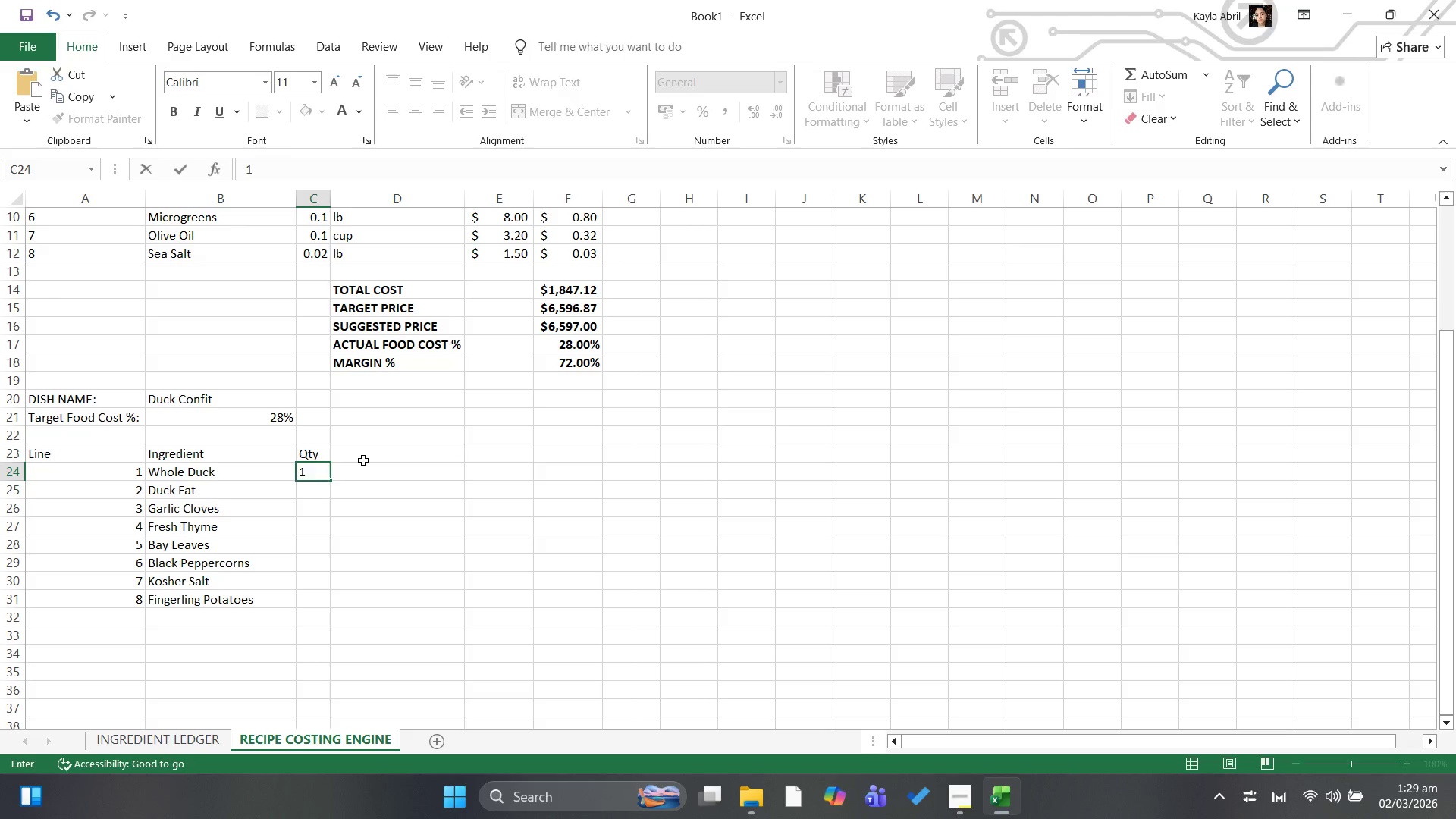 
key(ArrowDown)
 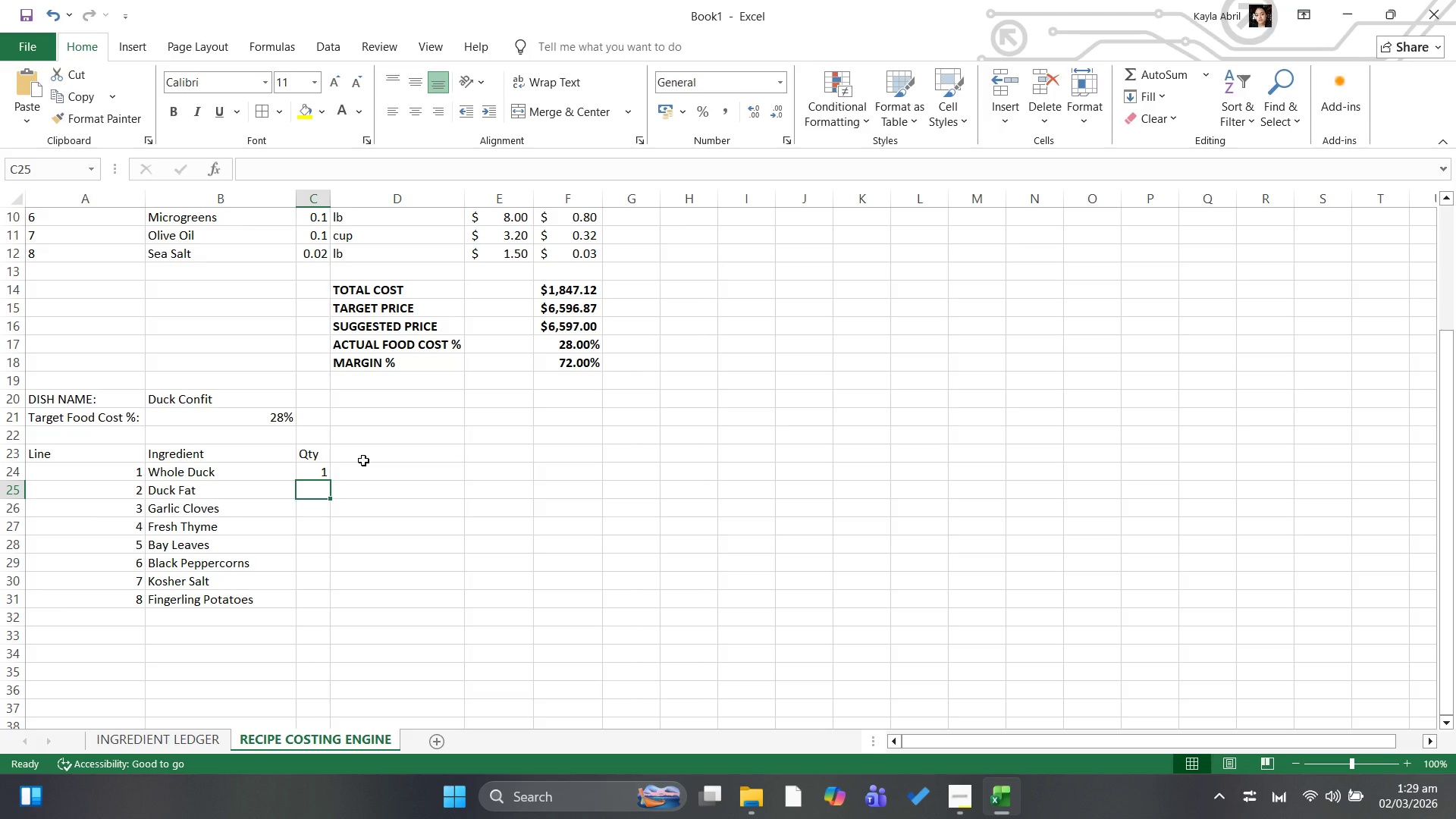 
type(0.50)
 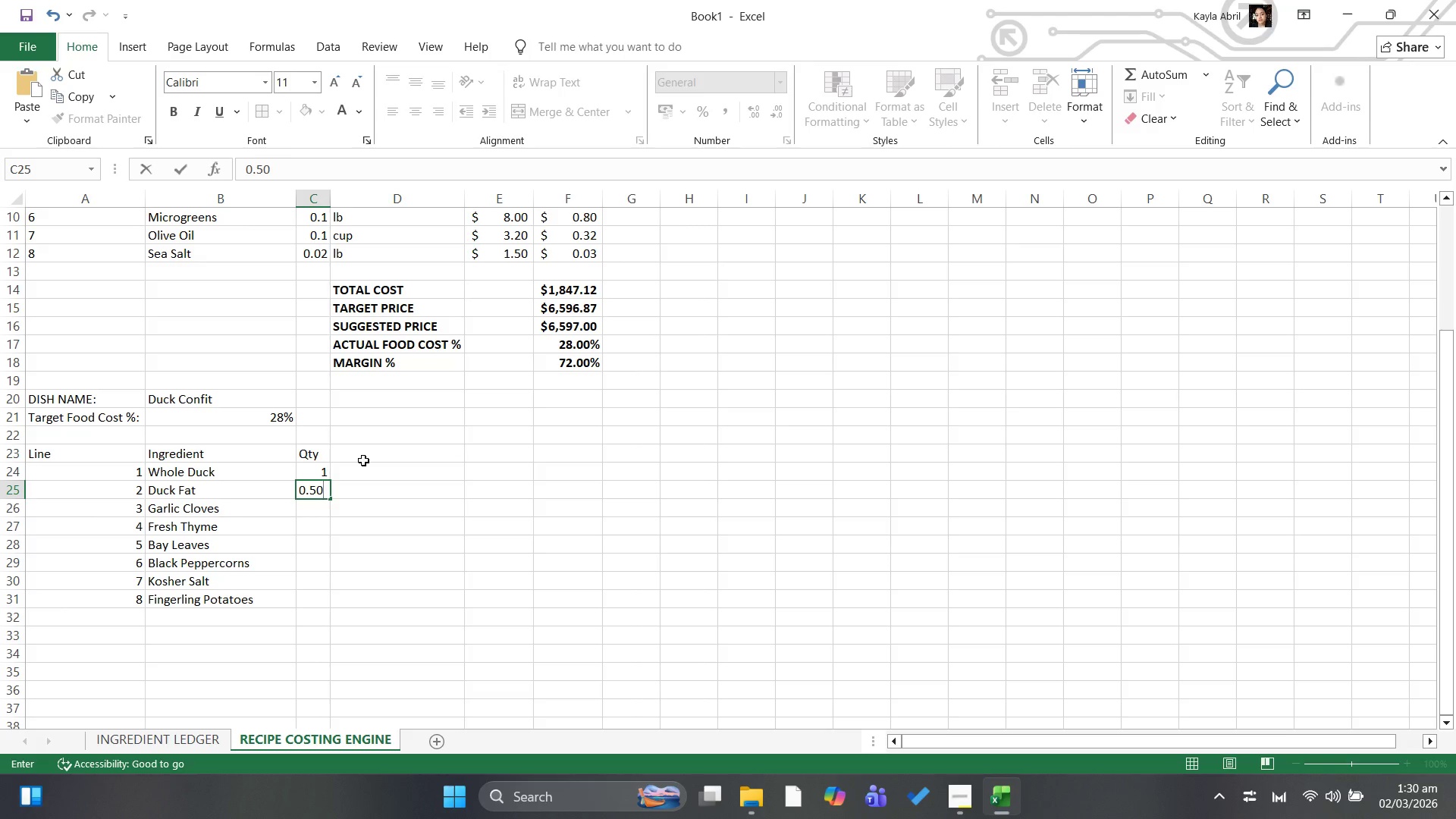 
key(ArrowDown)
 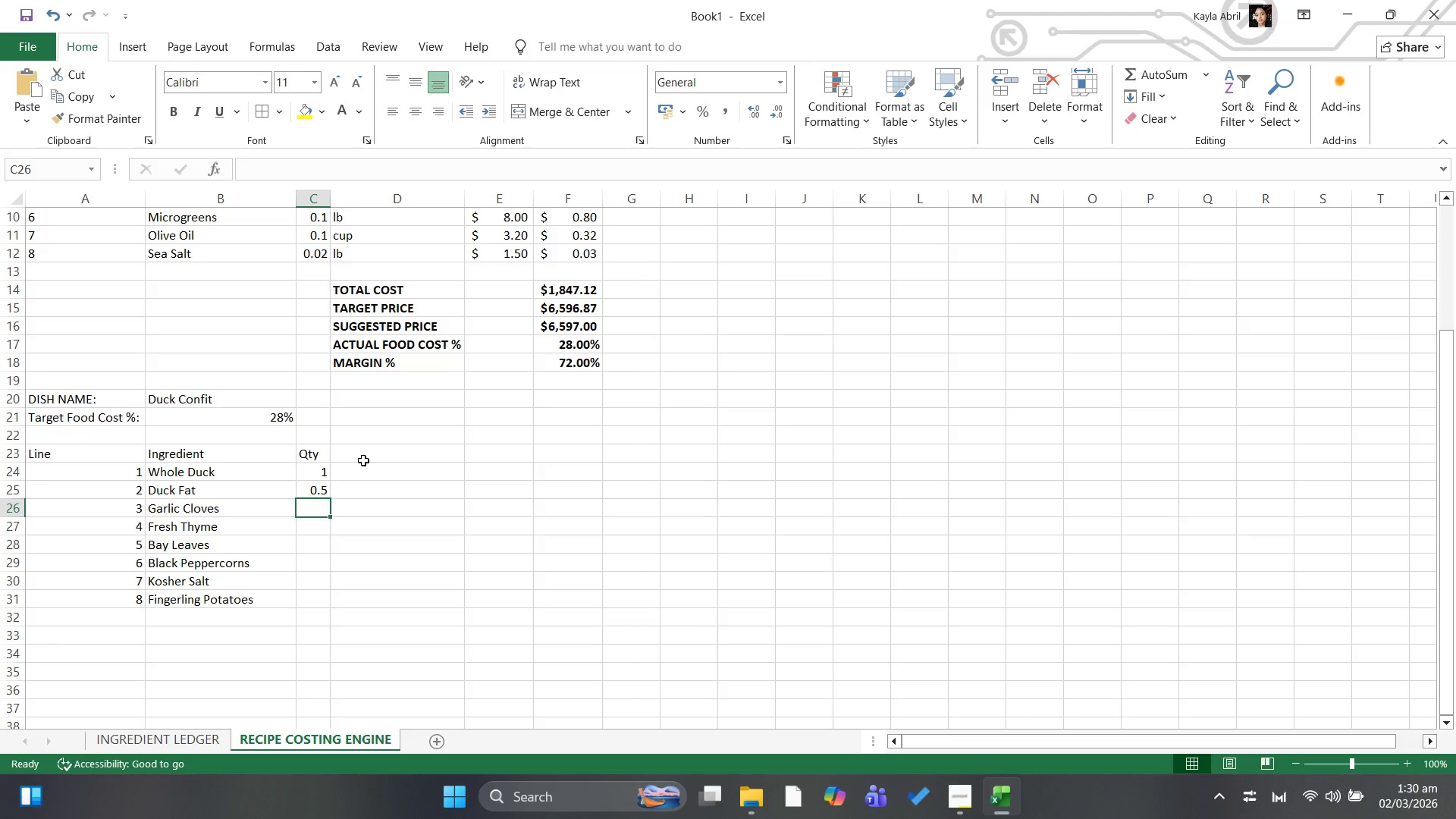 
scroll: coordinate [363, 460], scroll_direction: up, amount: 3.0
 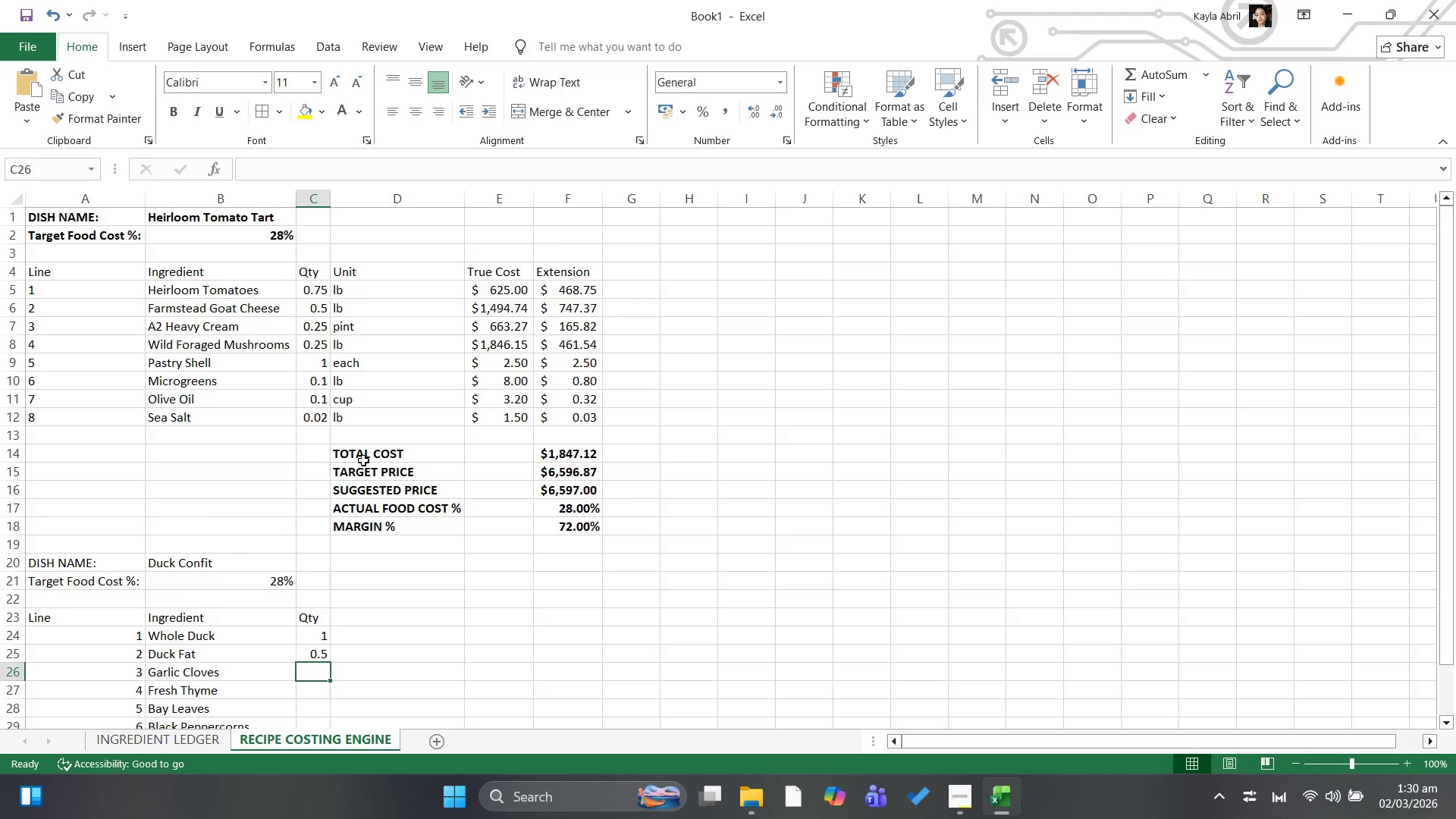 
scroll: coordinate [363, 460], scroll_direction: down, amount: 2.0
 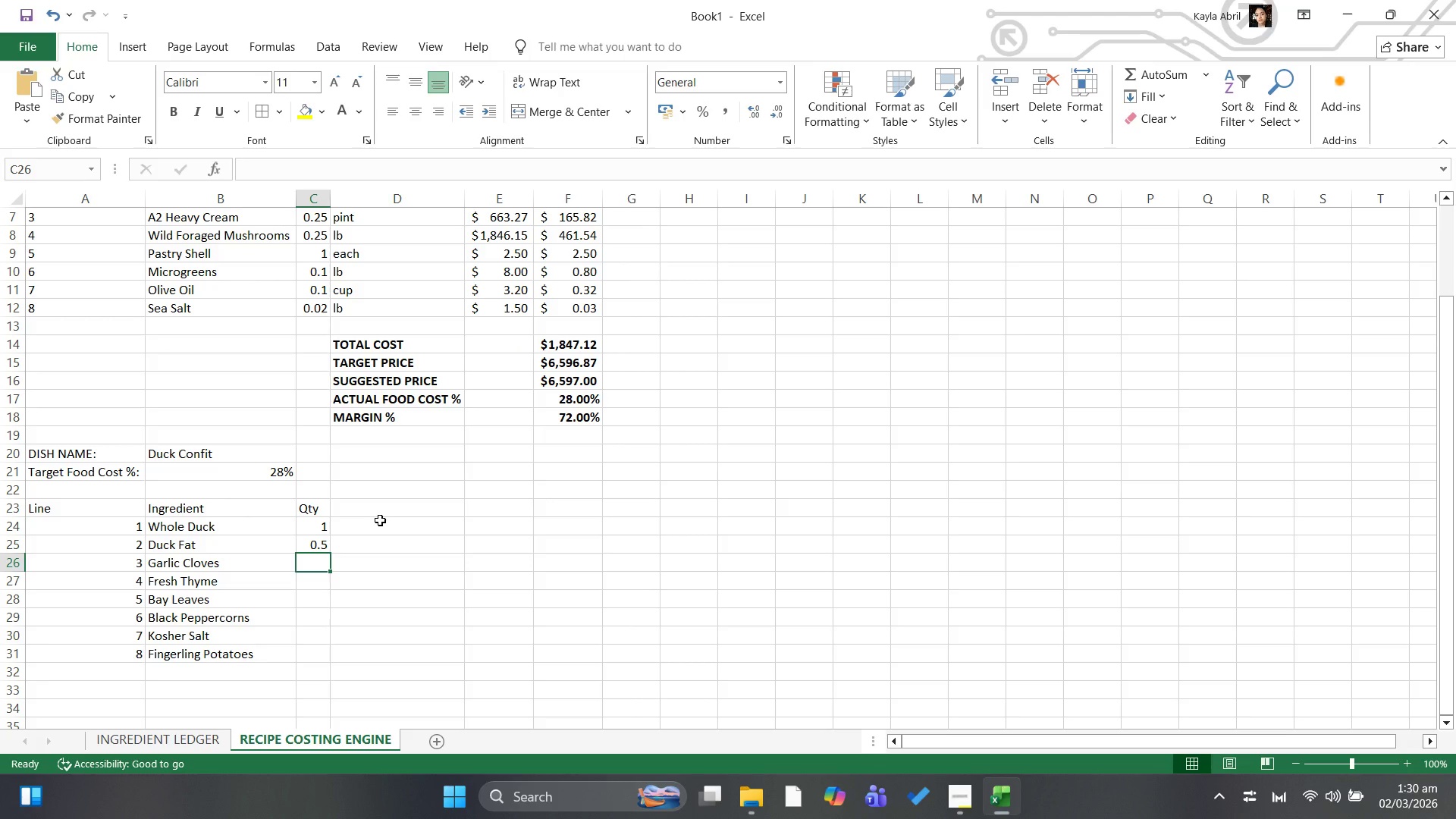 
type(0.10)
 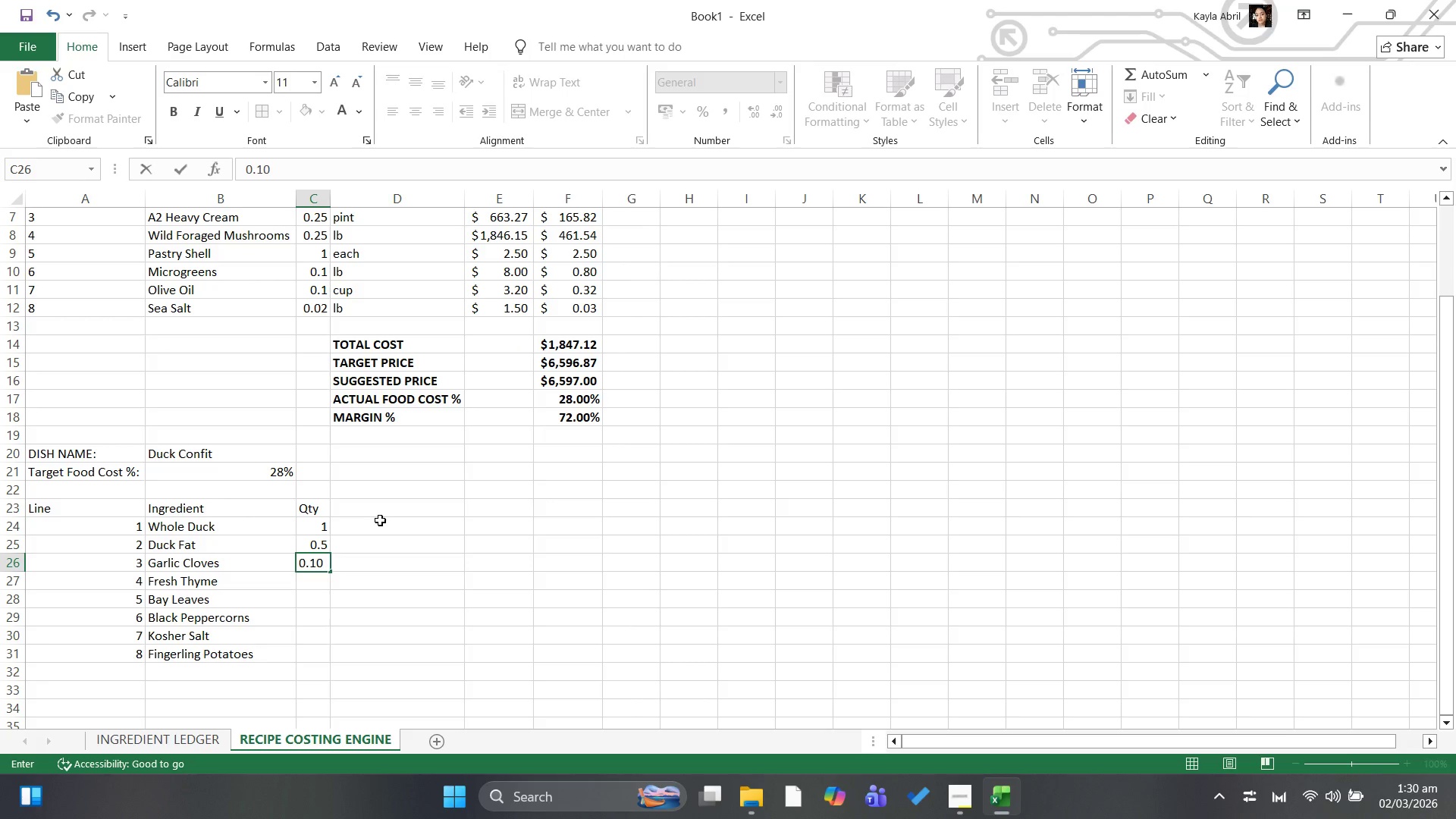 
key(ArrowDown)
 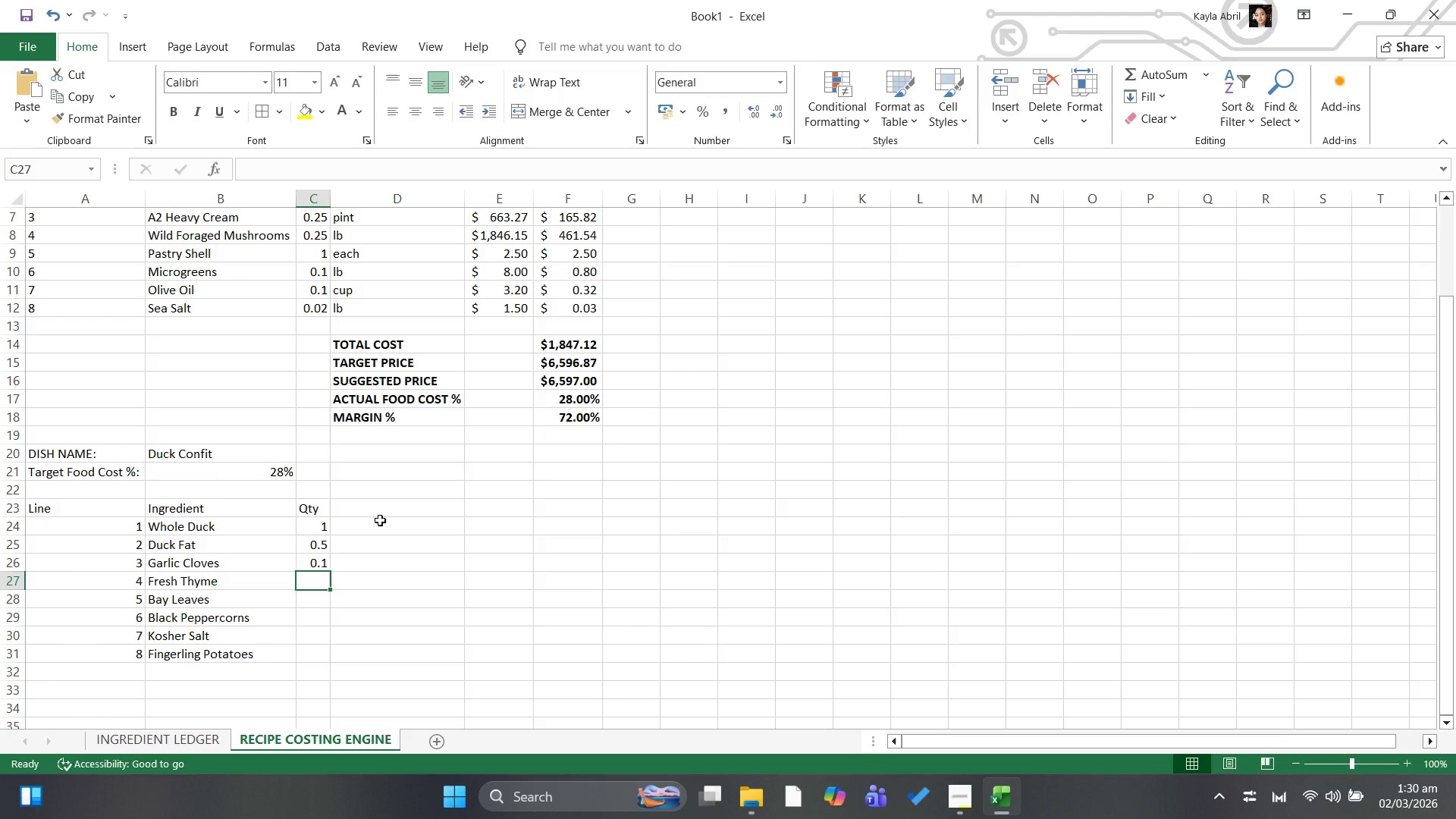 
type(0.05)
 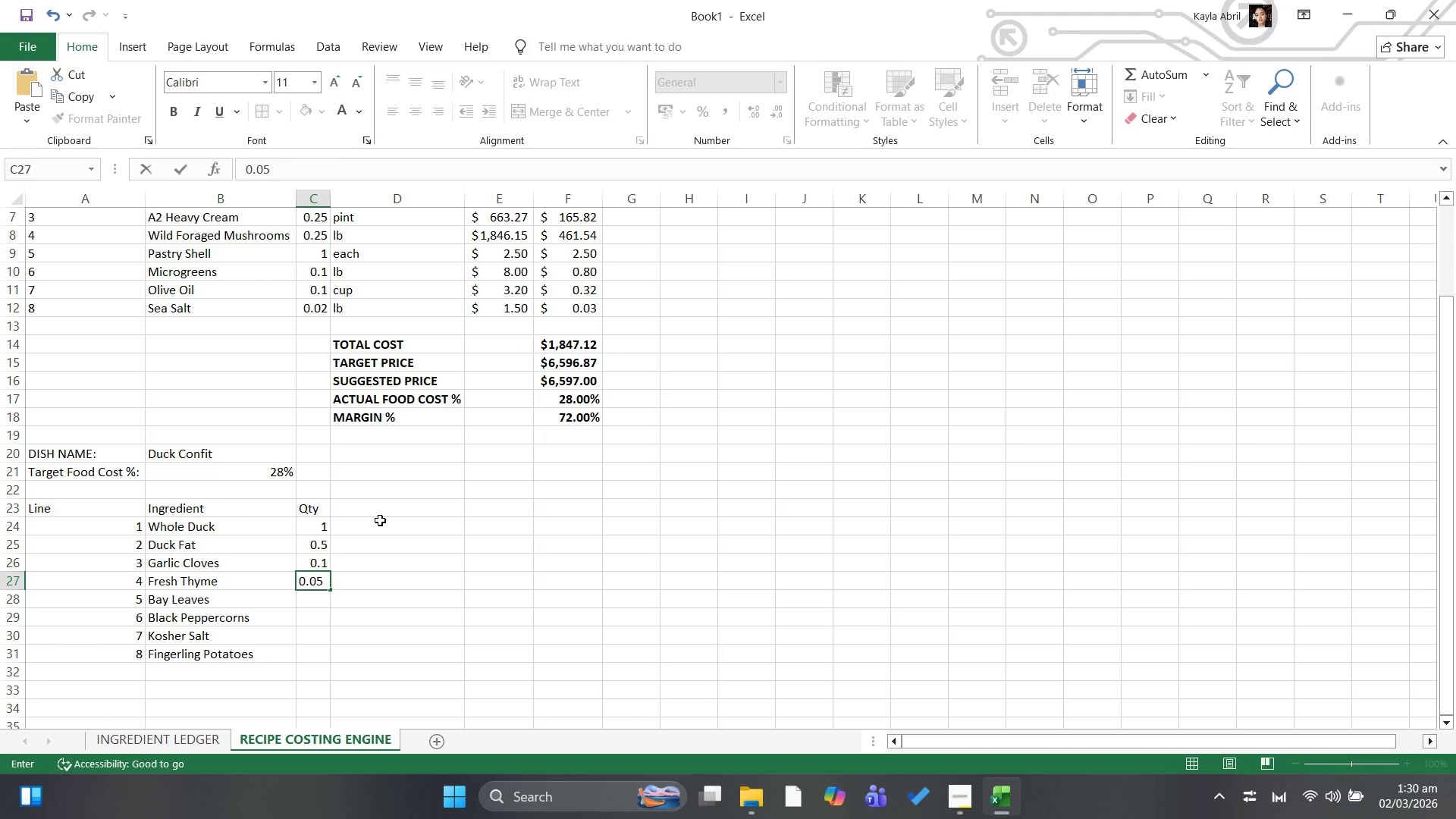 
key(ArrowDown)
 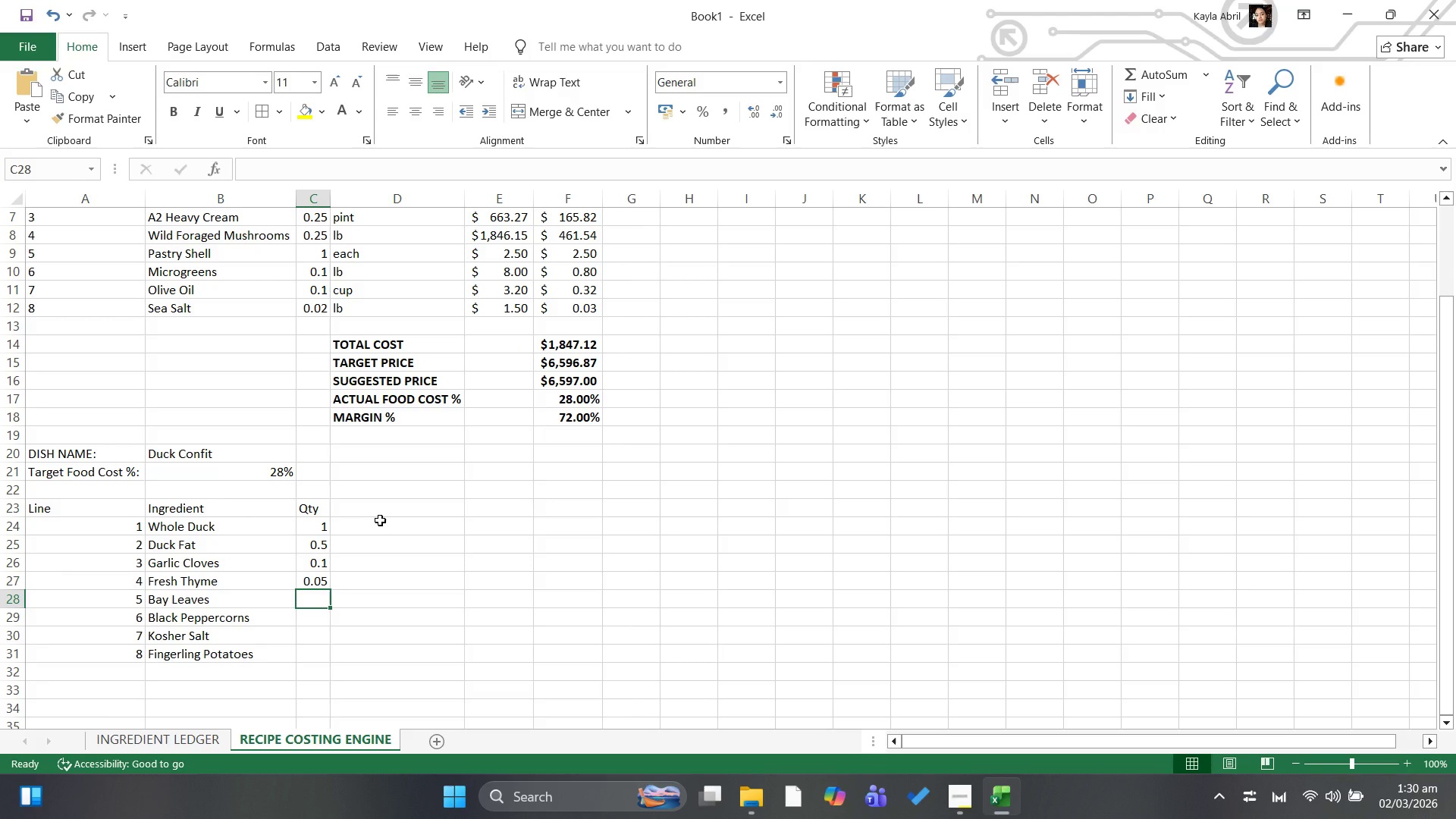 
key(4)
 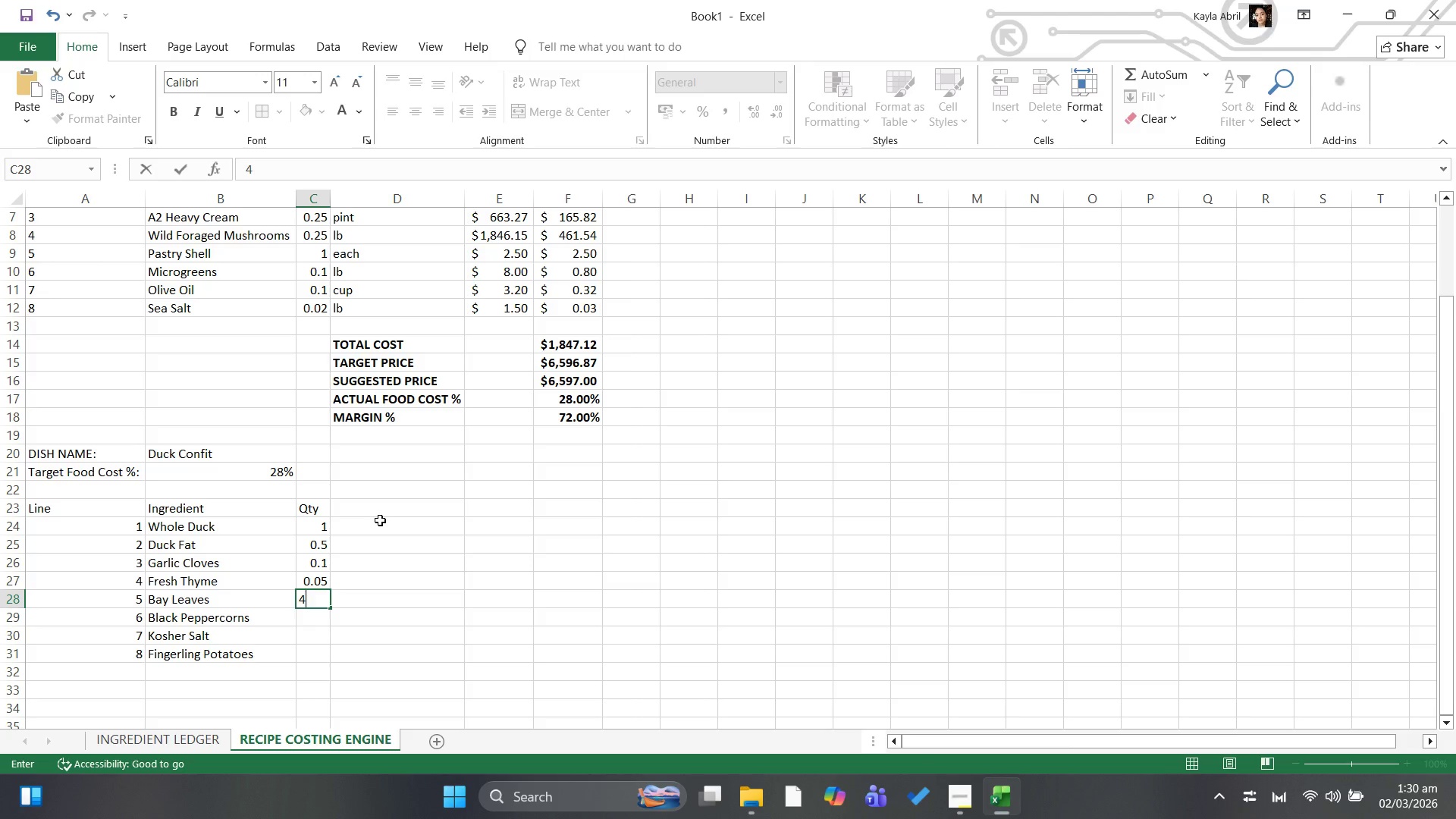 
key(ArrowDown)
 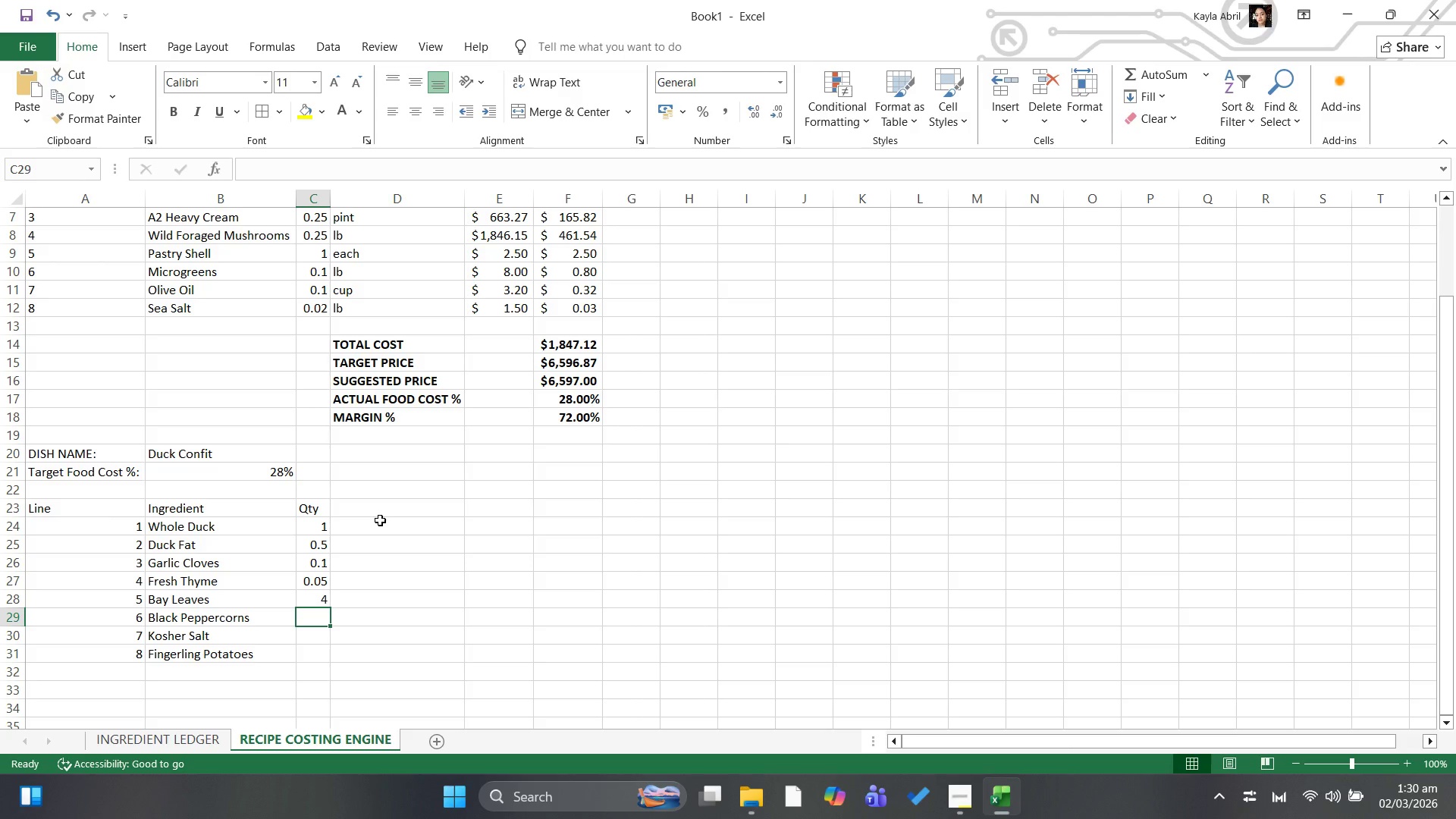 
type(0.02)
 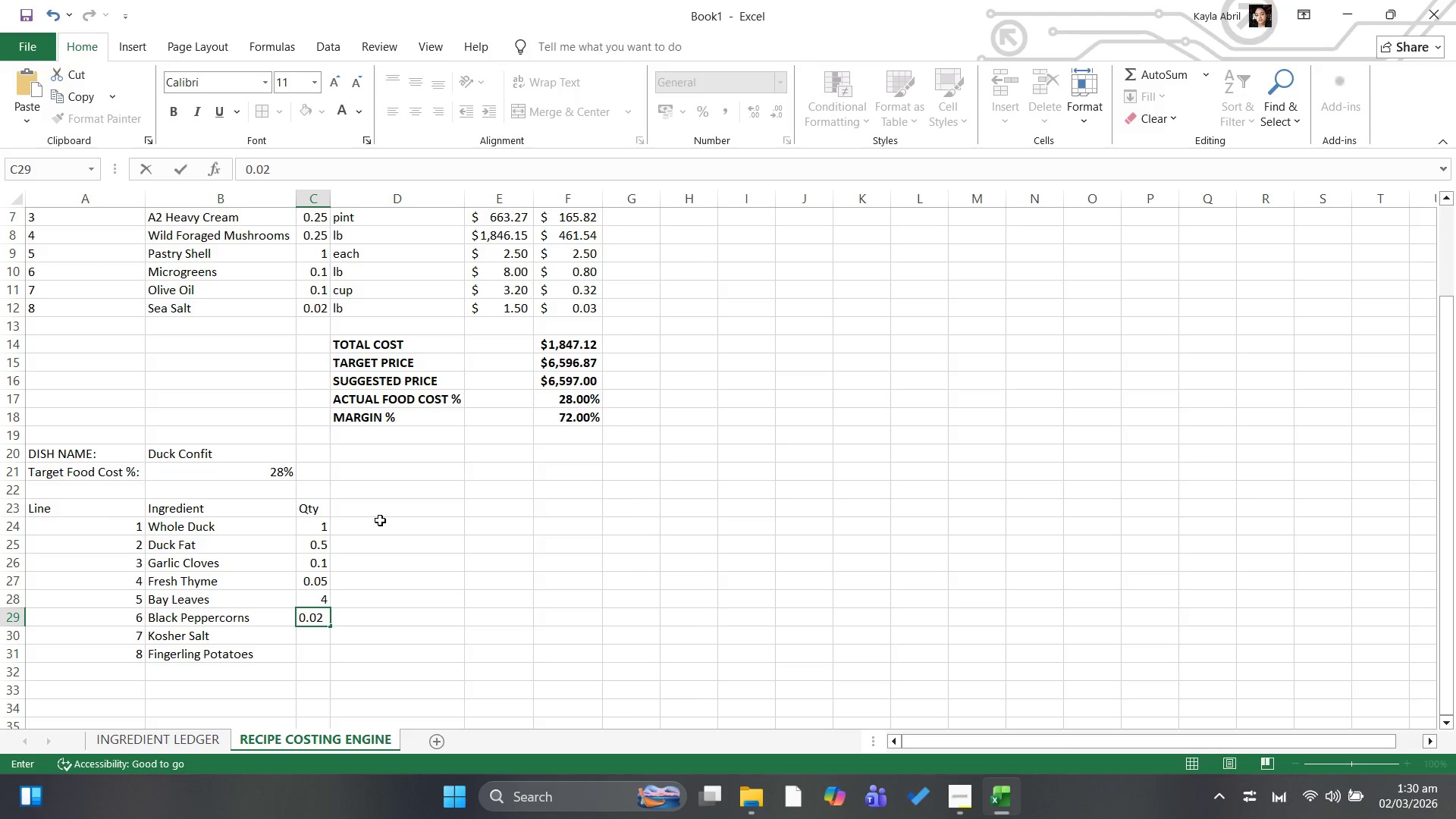 
key(ArrowDown)
 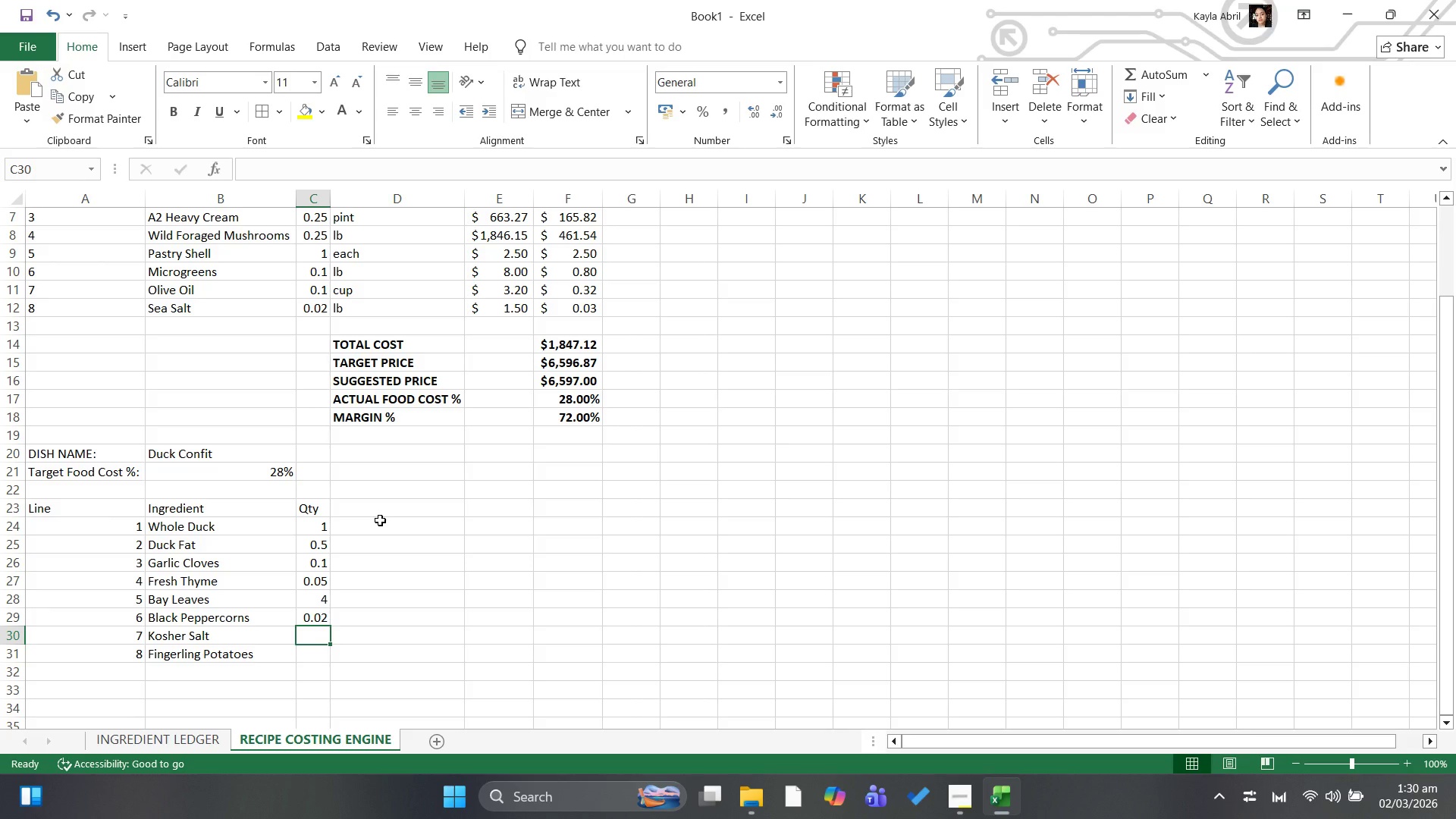 
type(0.15)
 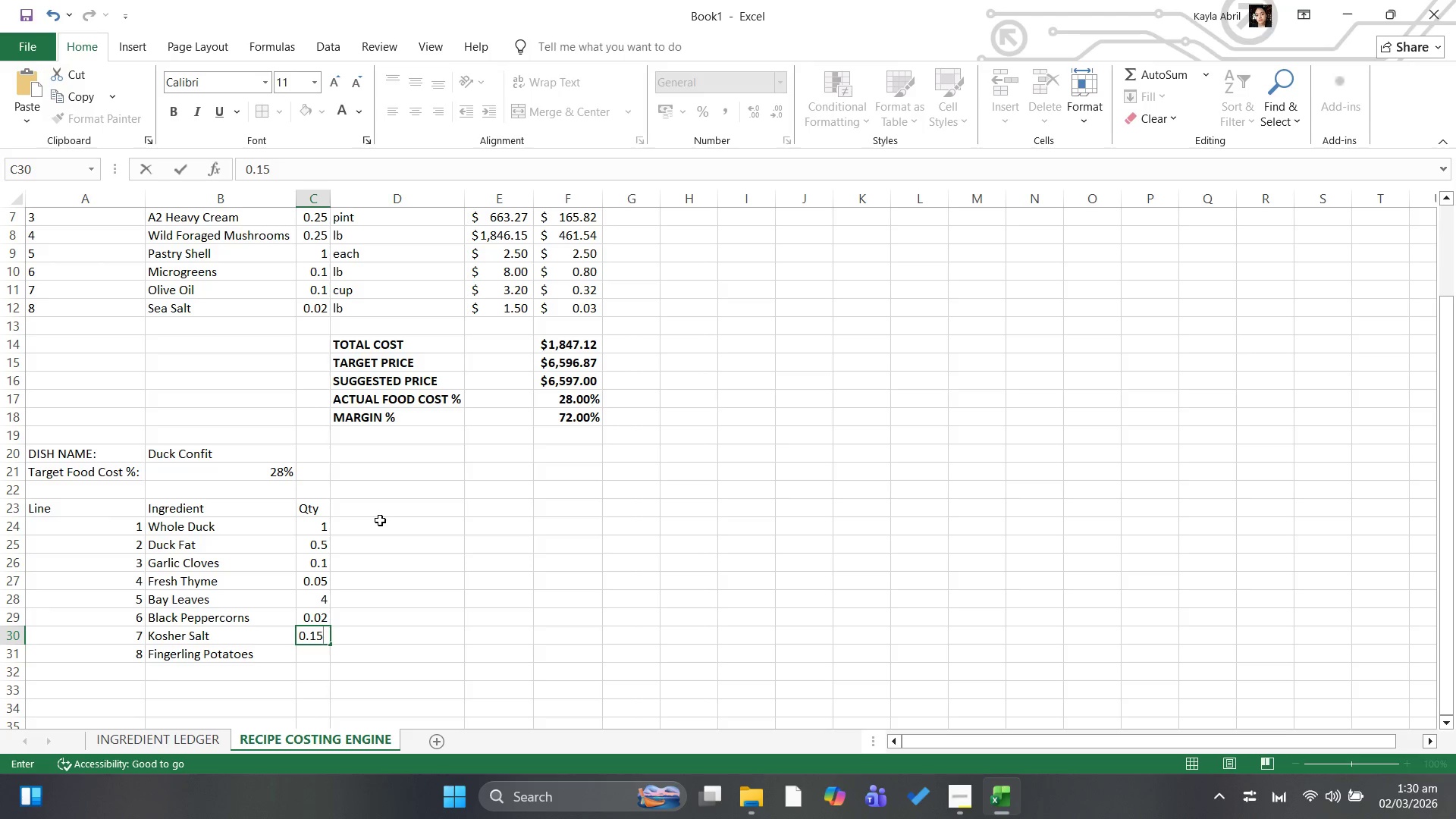 
key(ArrowDown)
 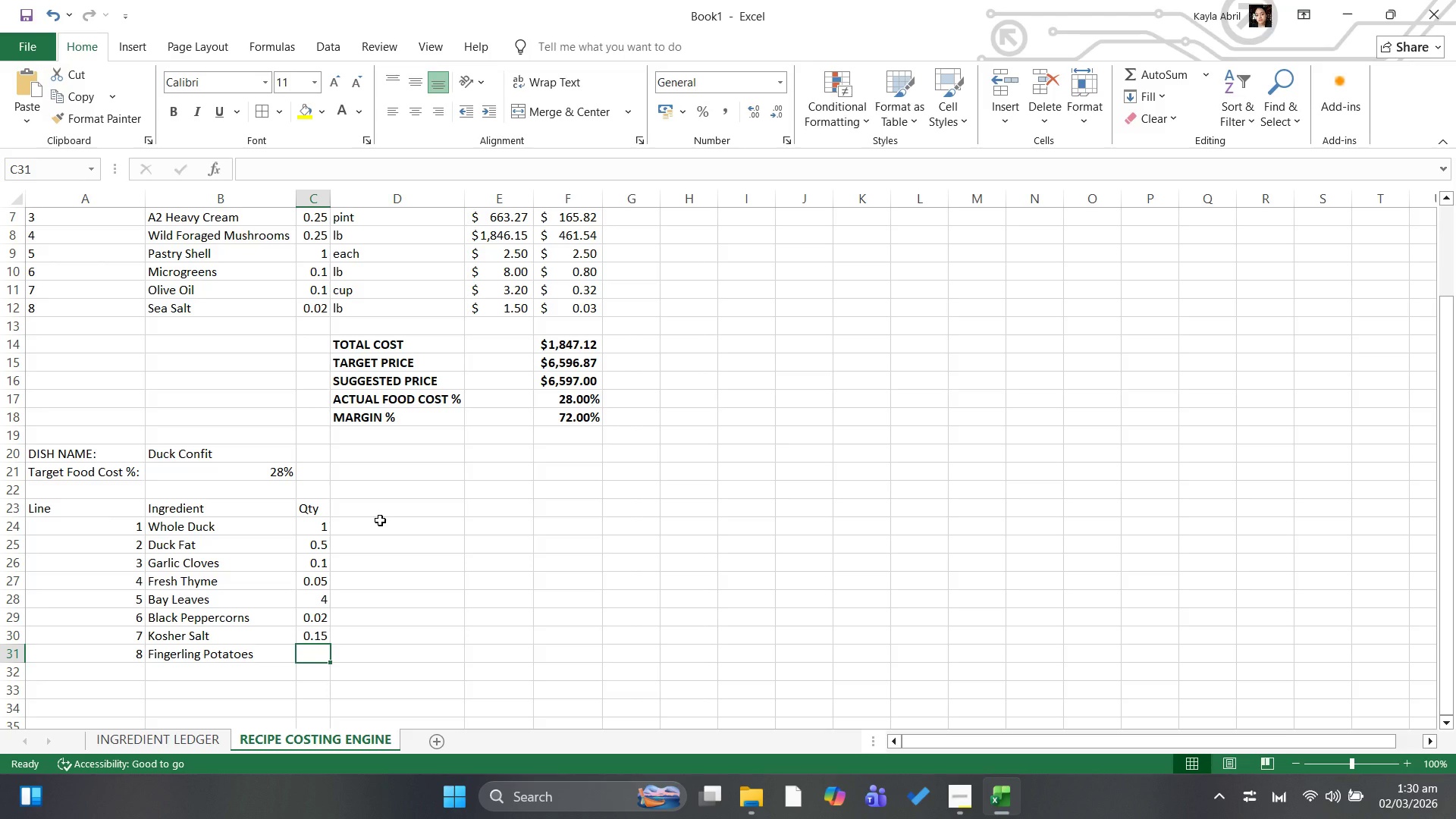 
type(0.50)
 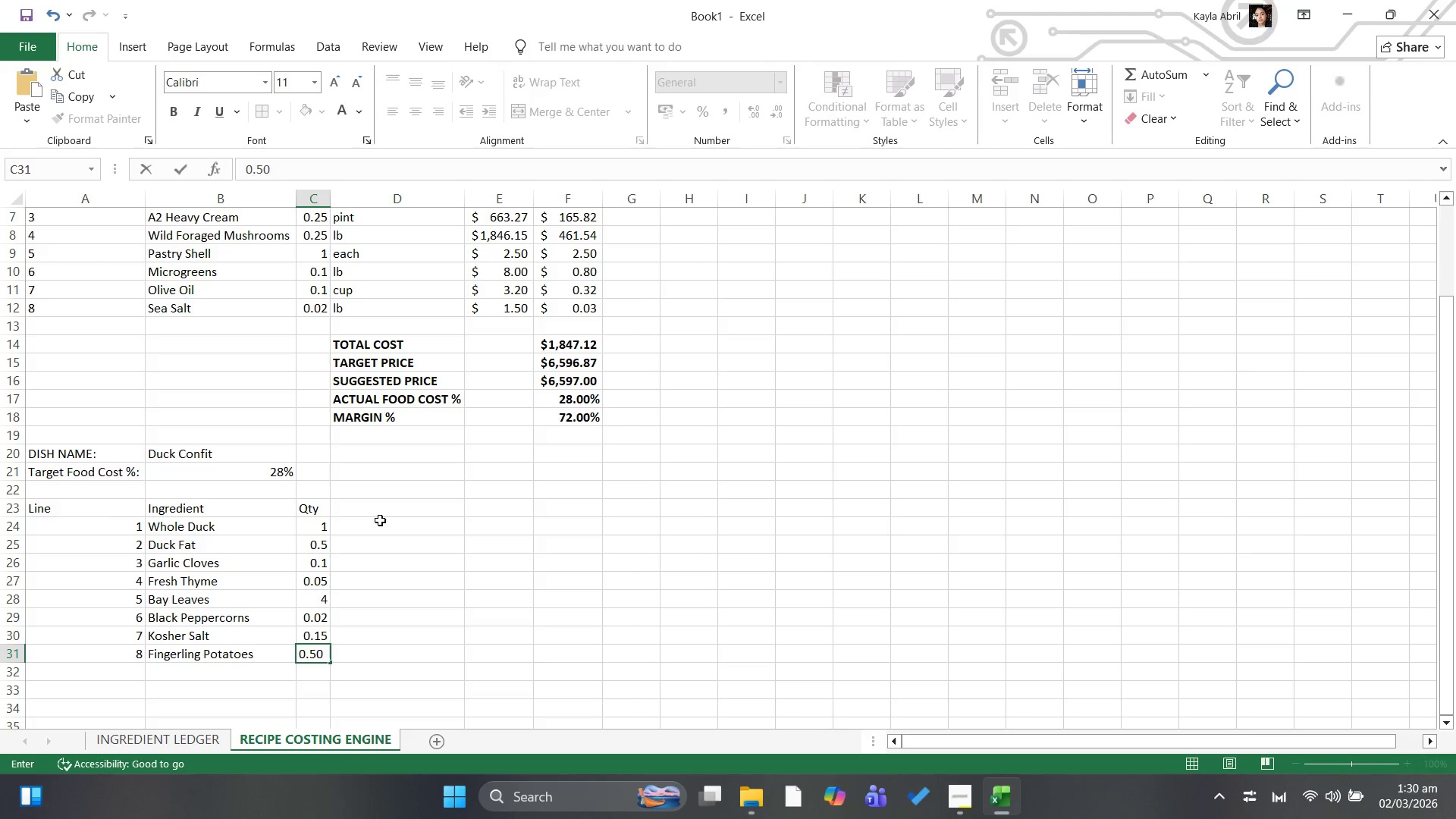 
key(ArrowRight)
 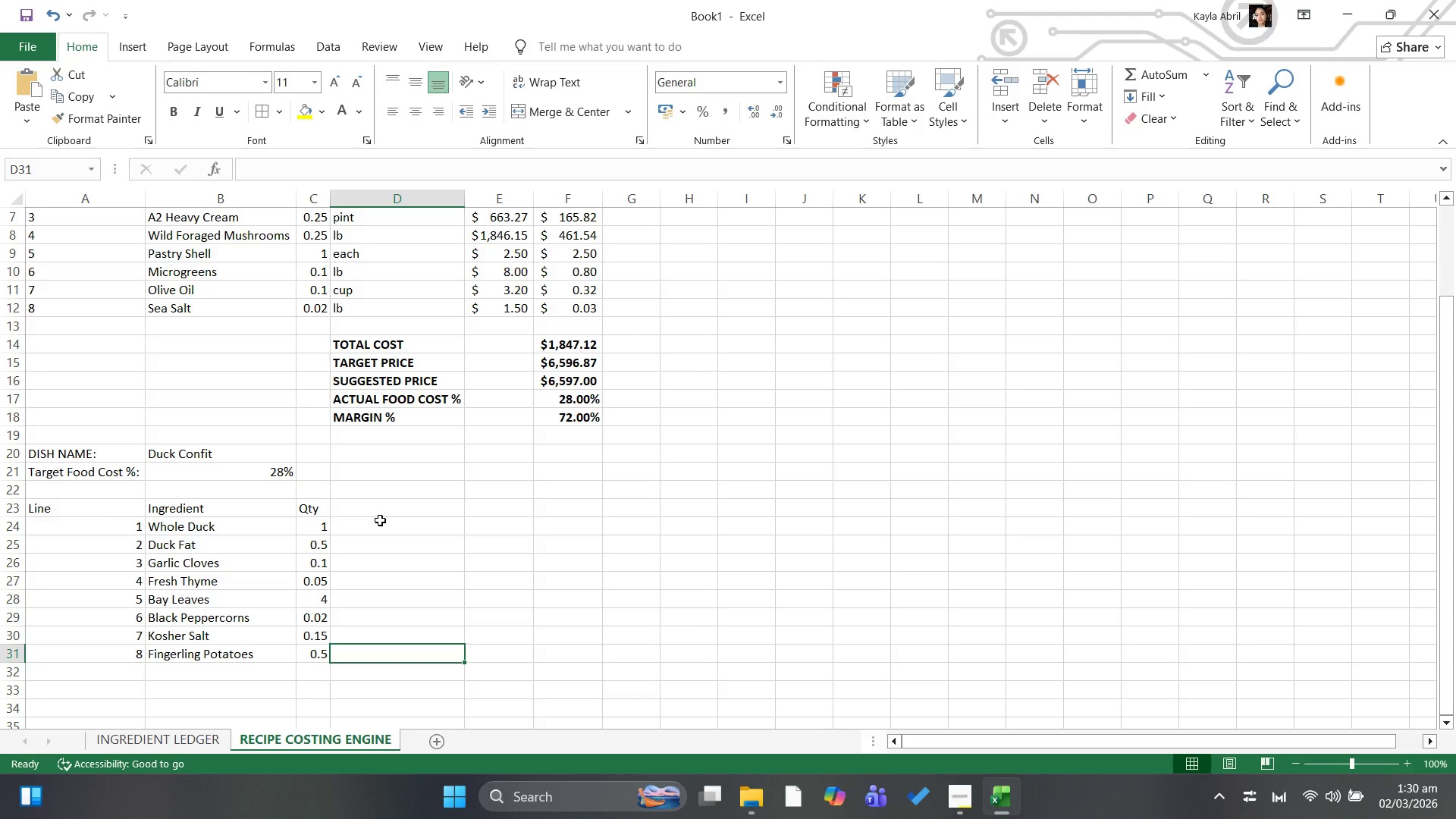 
hold_key(key=ArrowUp, duration=0.61)
 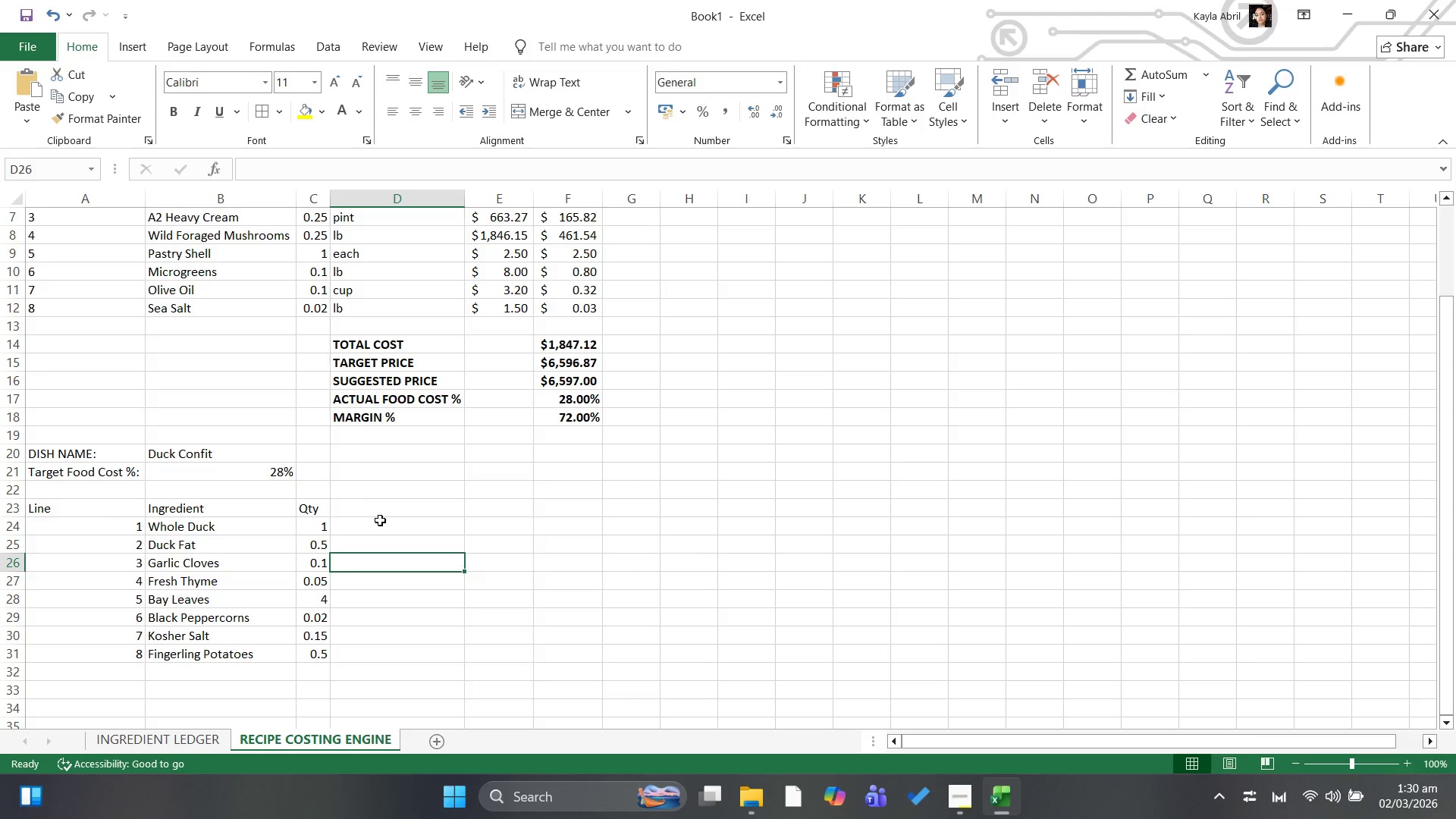 
key(ArrowUp)
 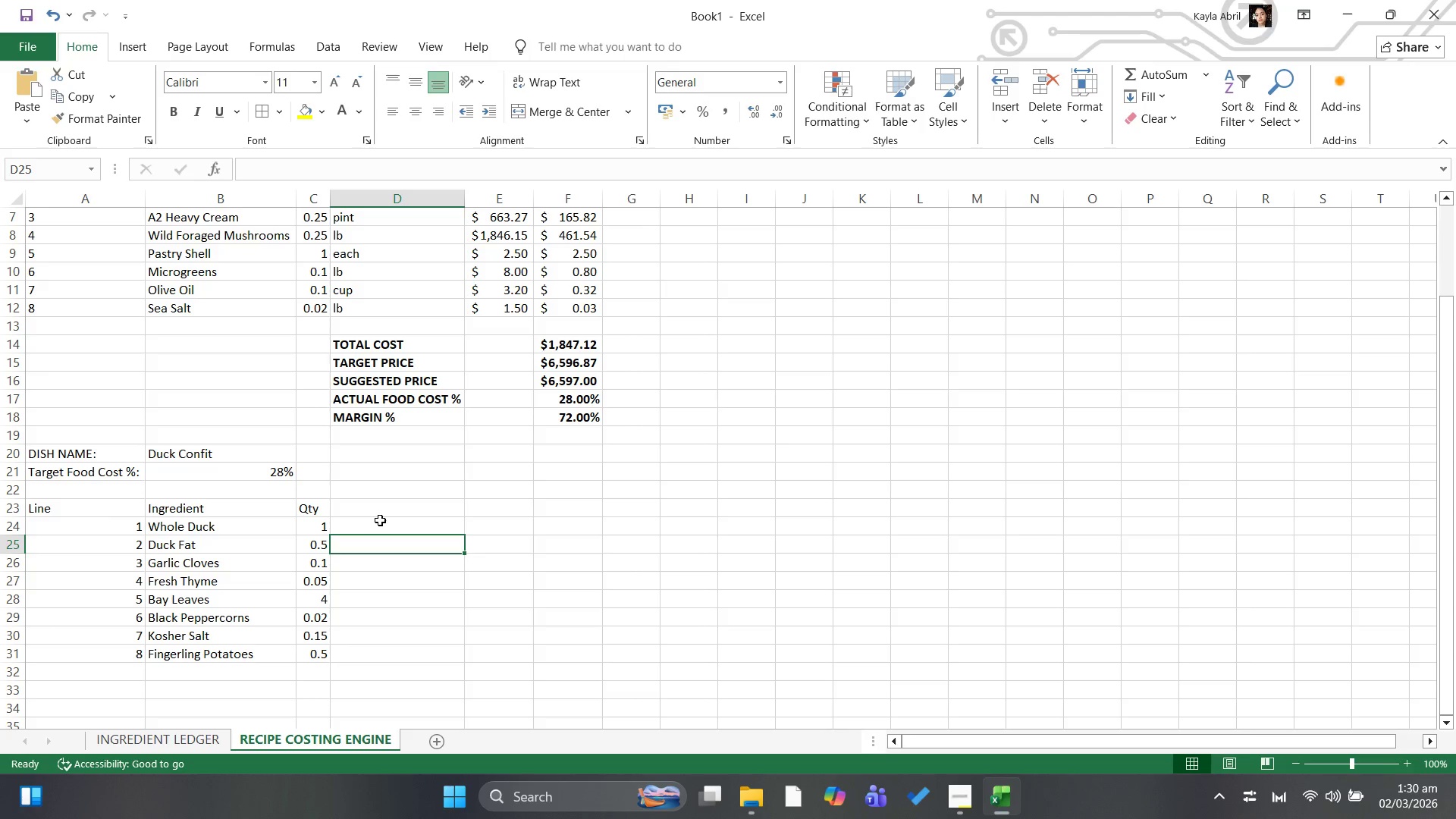 
key(ArrowUp)
 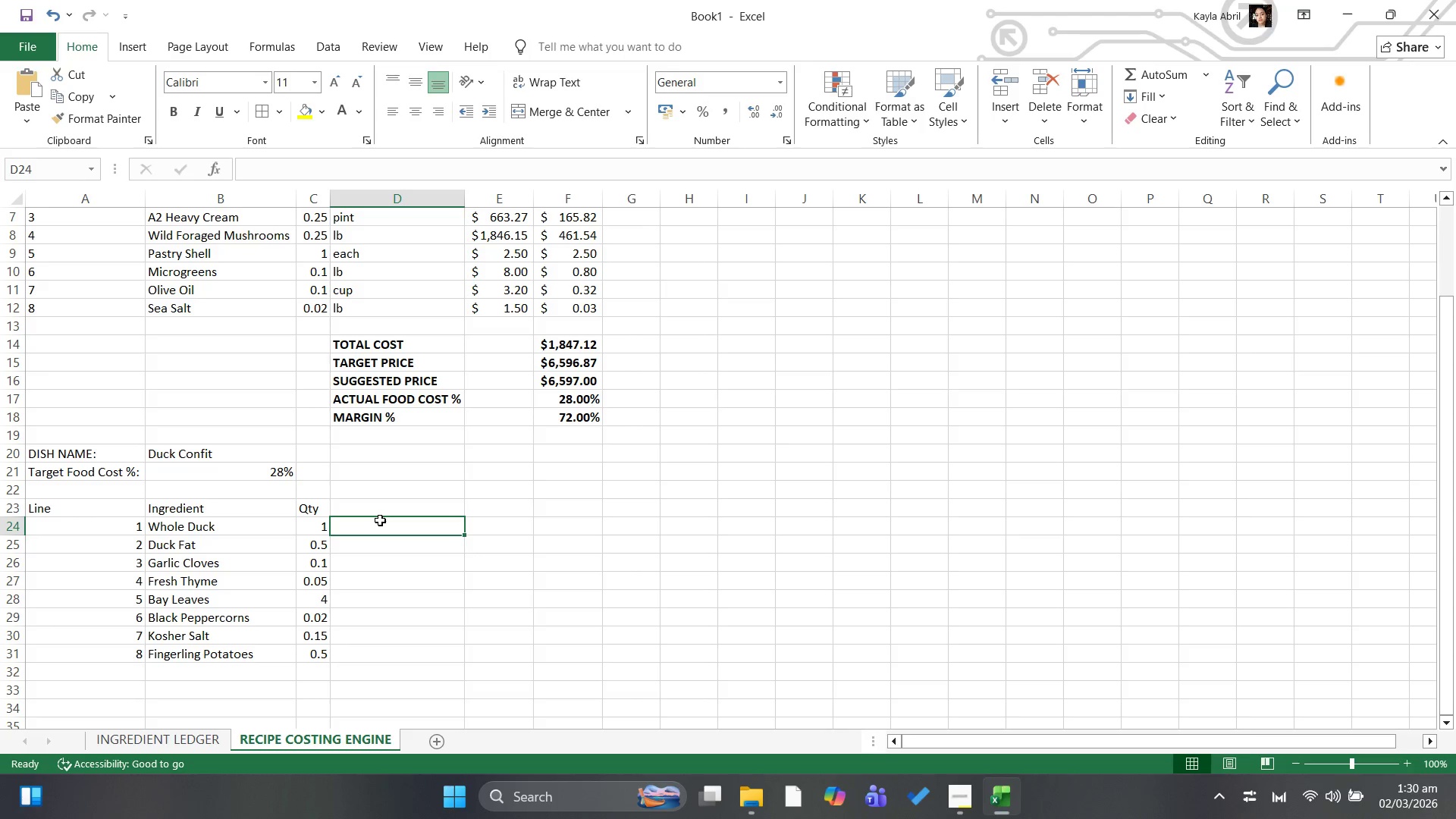 
key(ArrowUp)
 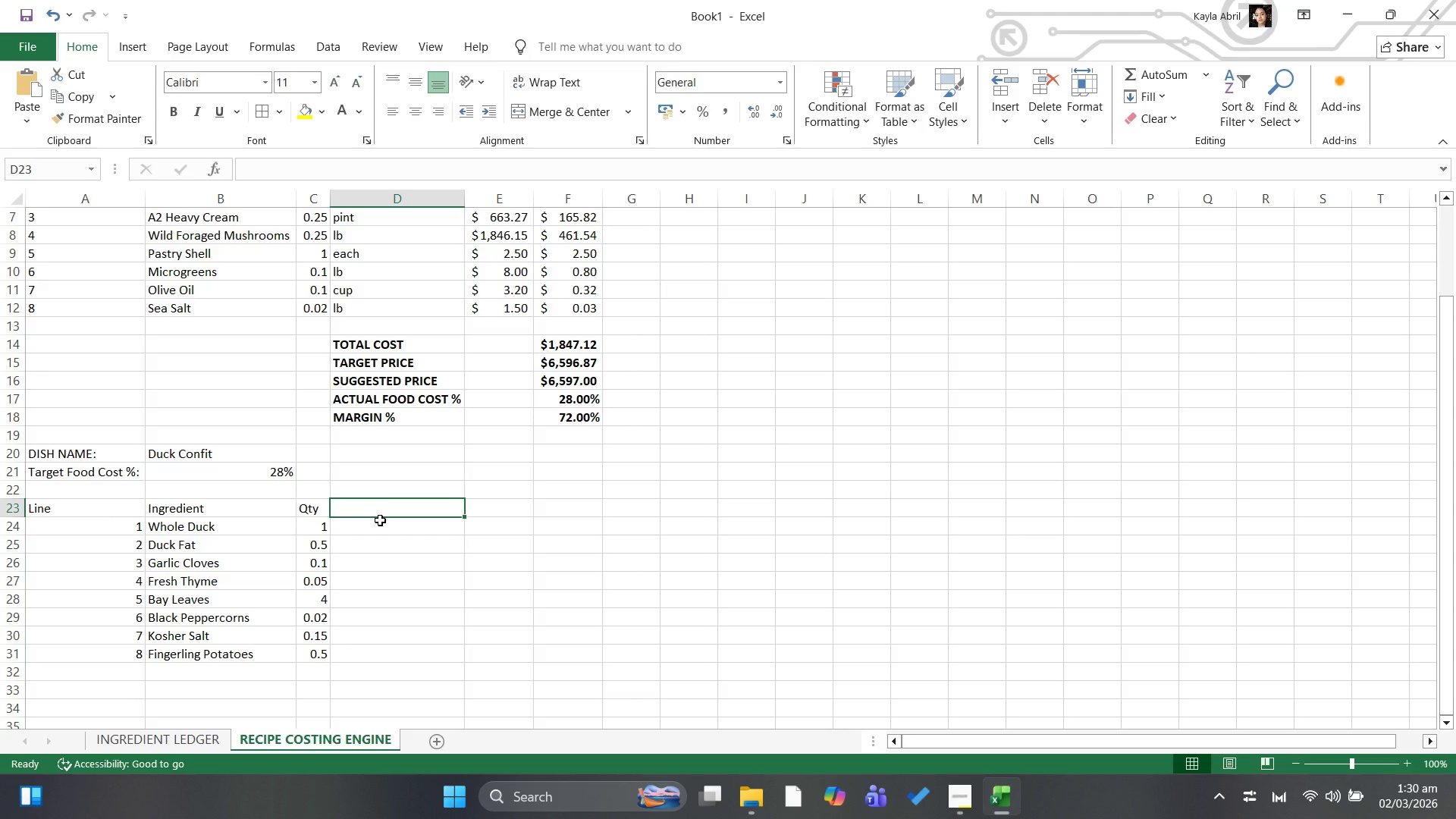 
type(Unit)
 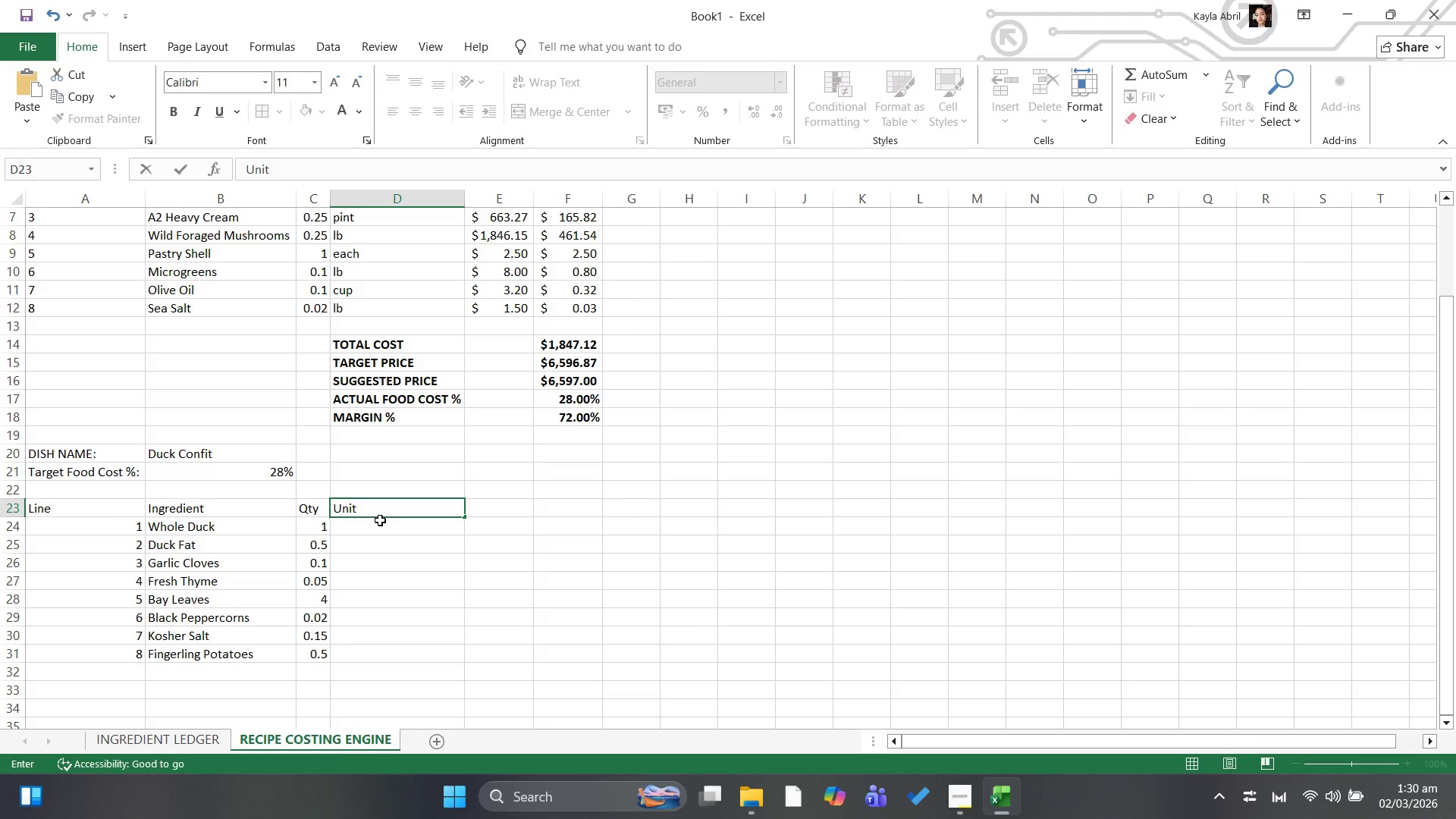 
key(ArrowDown)
 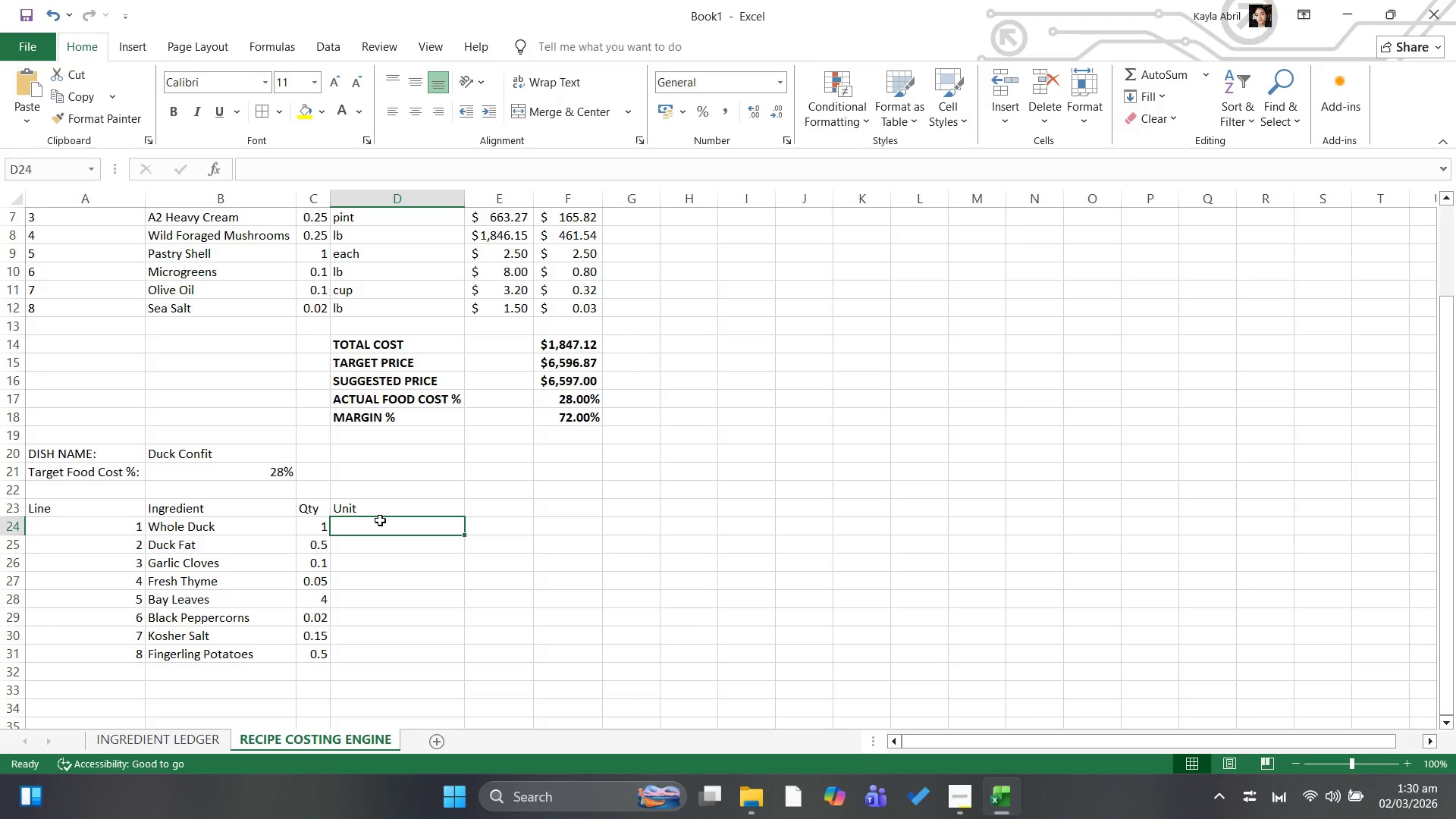 
type(each)
 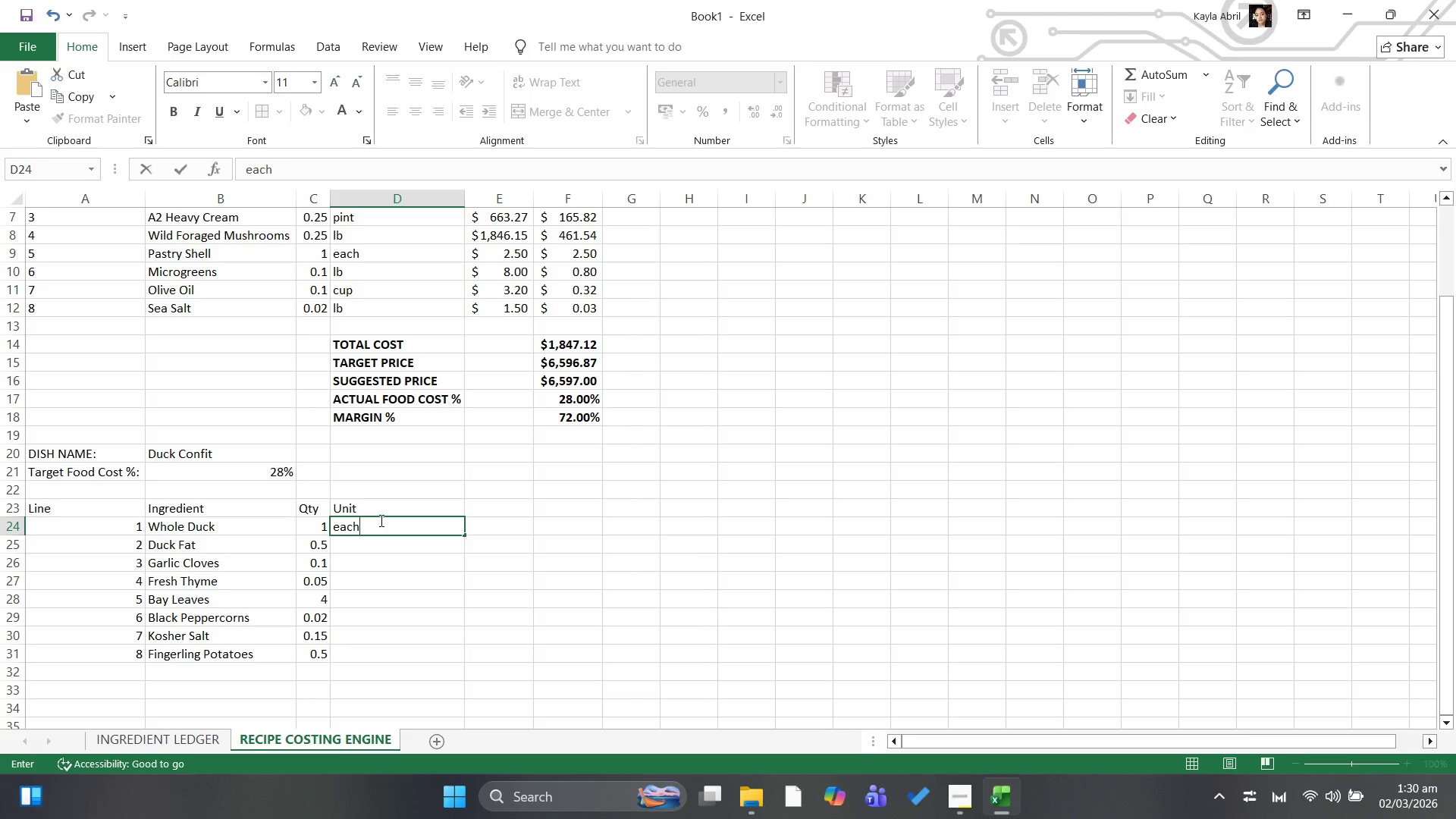 
key(ArrowDown)
 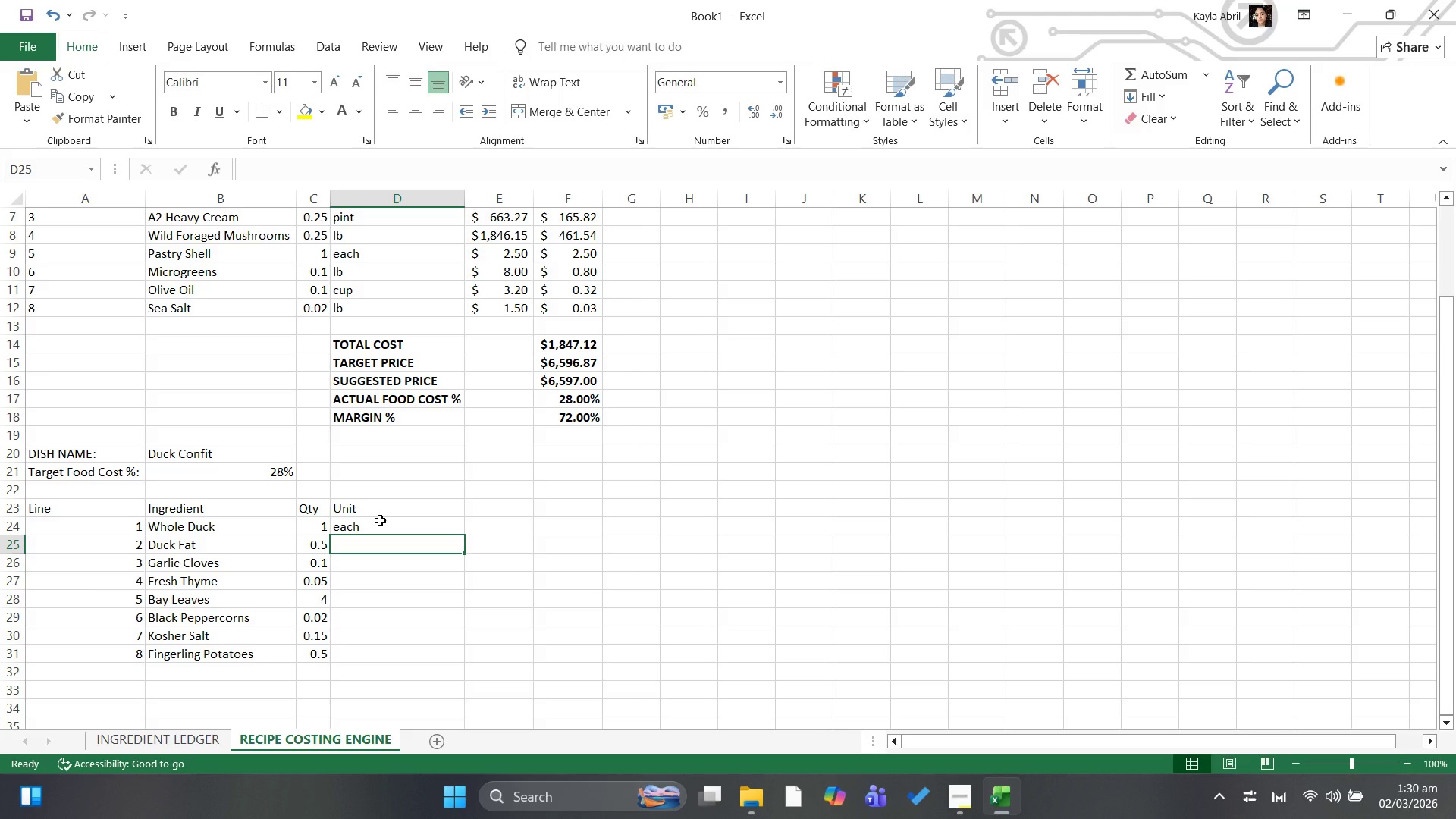 
type(lb)
 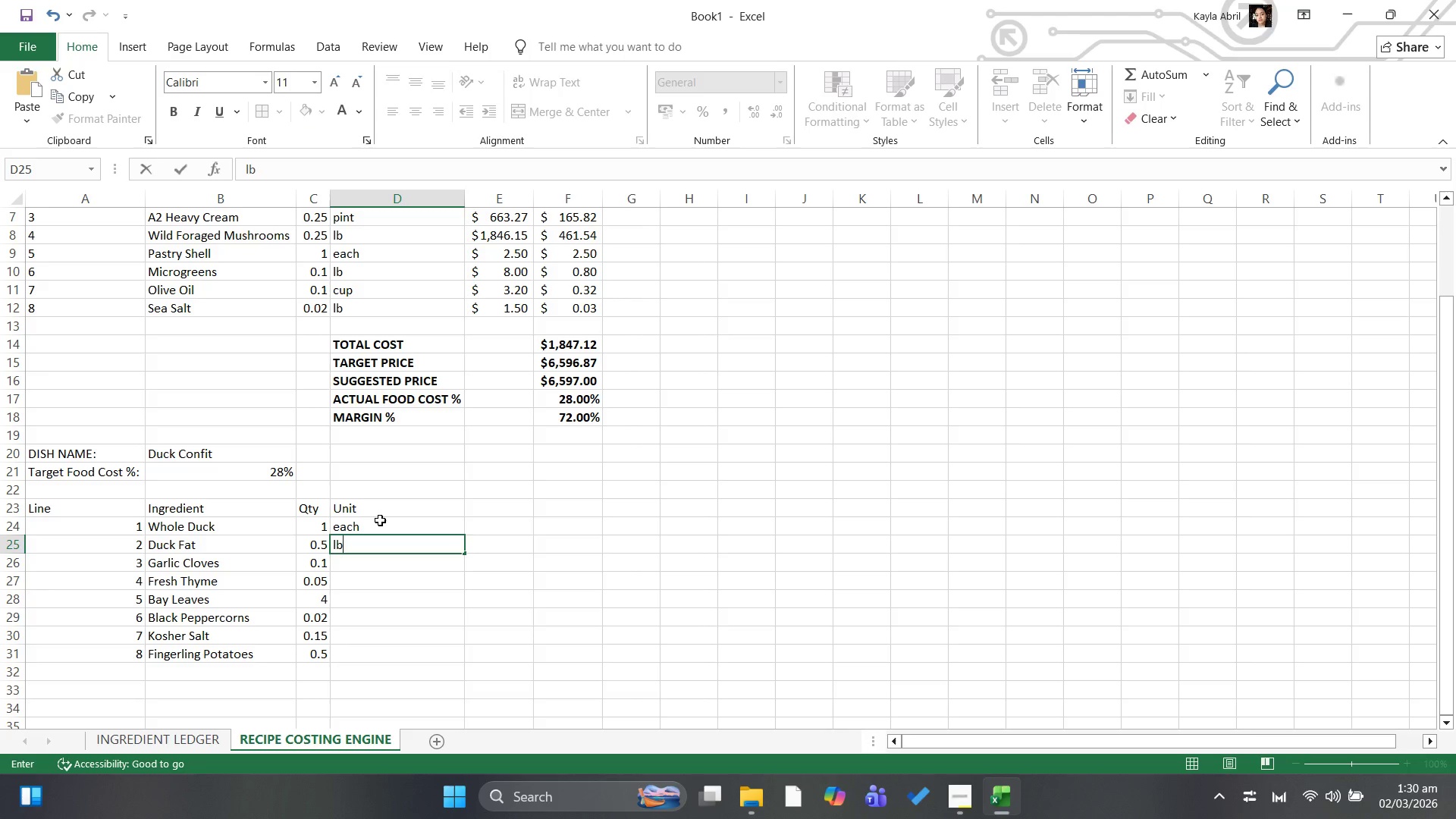 
key(ArrowDown)
 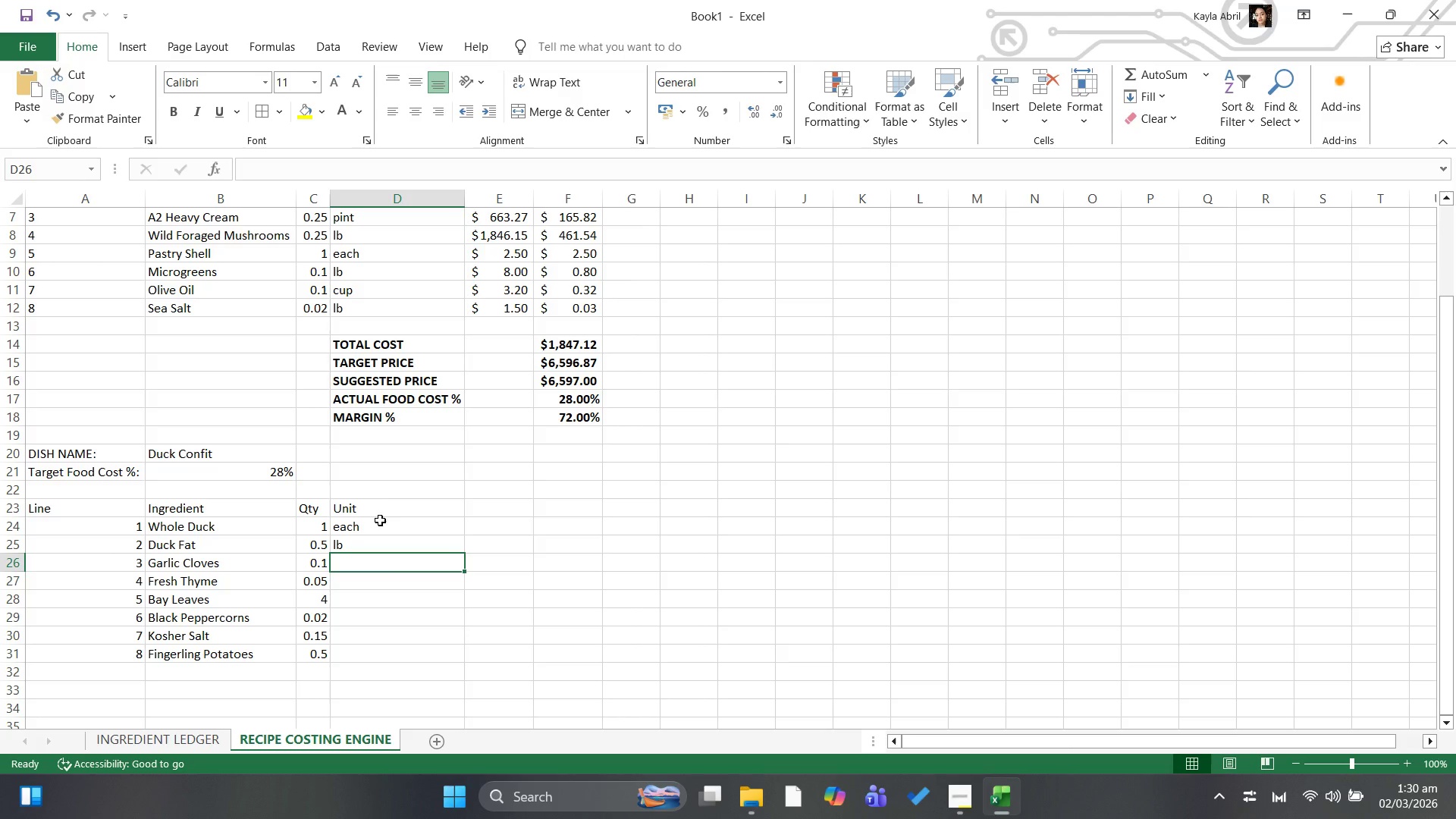 
left_click([422, 534])
 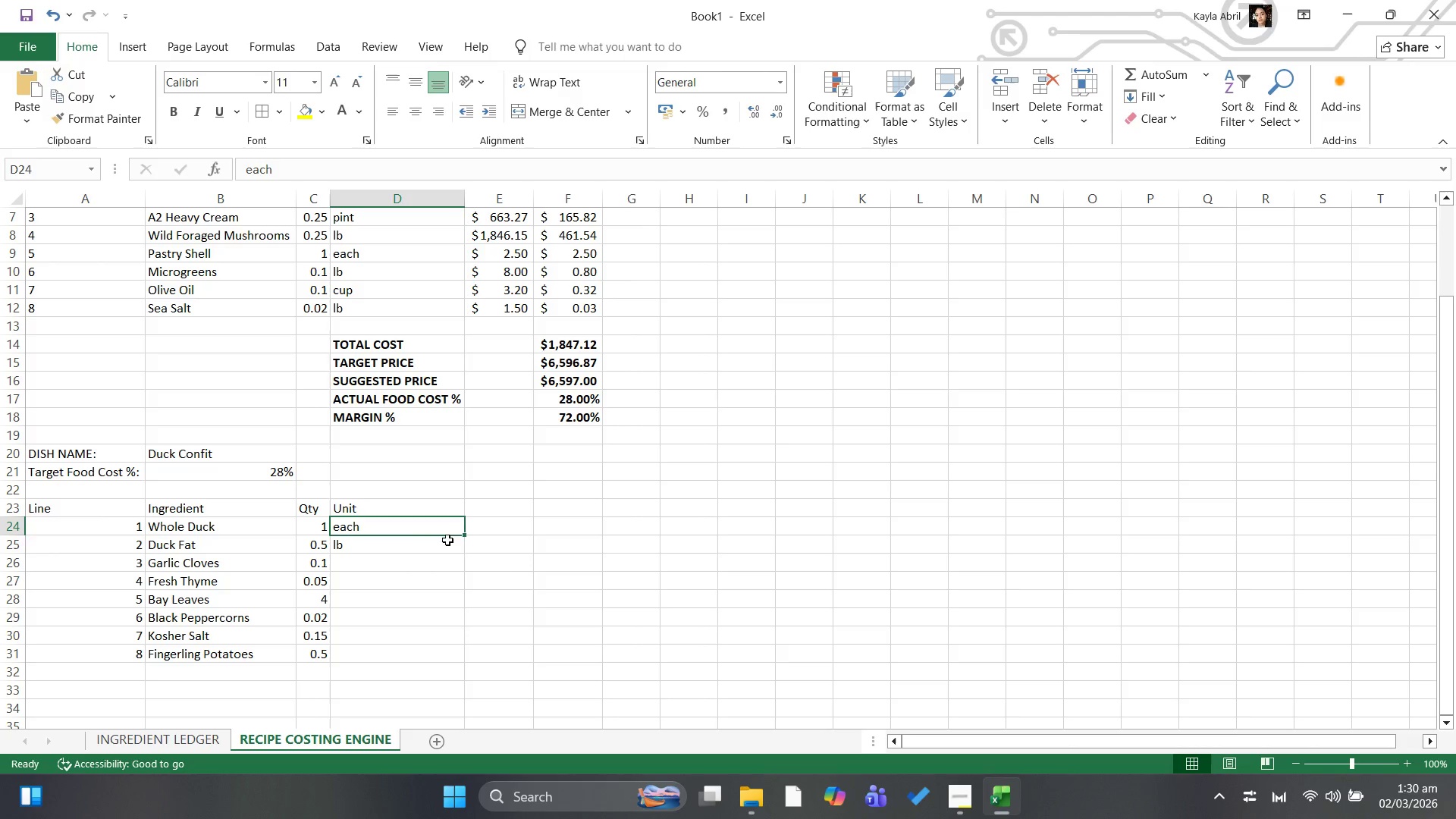 
left_click([447, 542])
 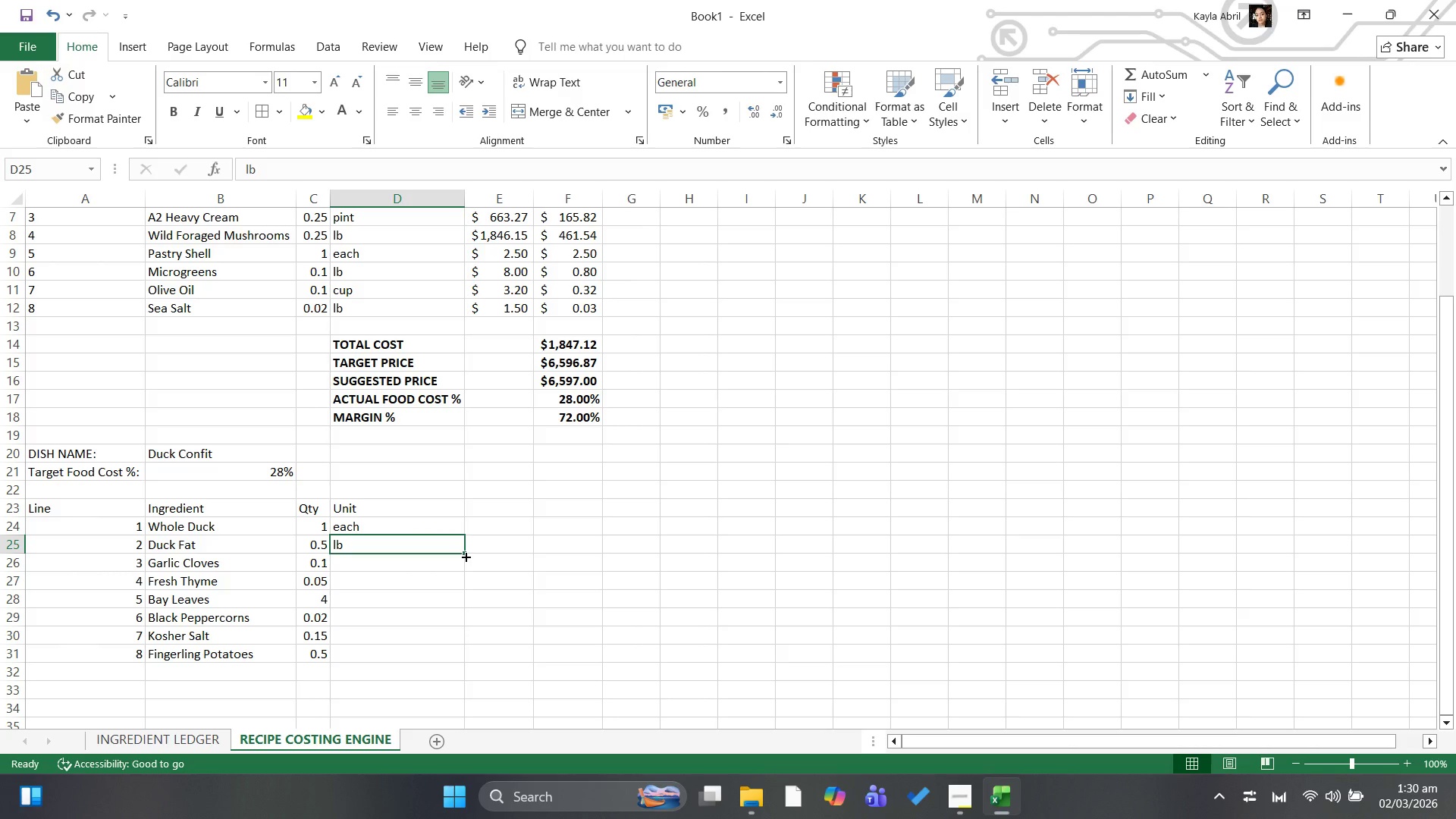 
left_click_drag(start_coordinate=[465, 556], to_coordinate=[453, 582])
 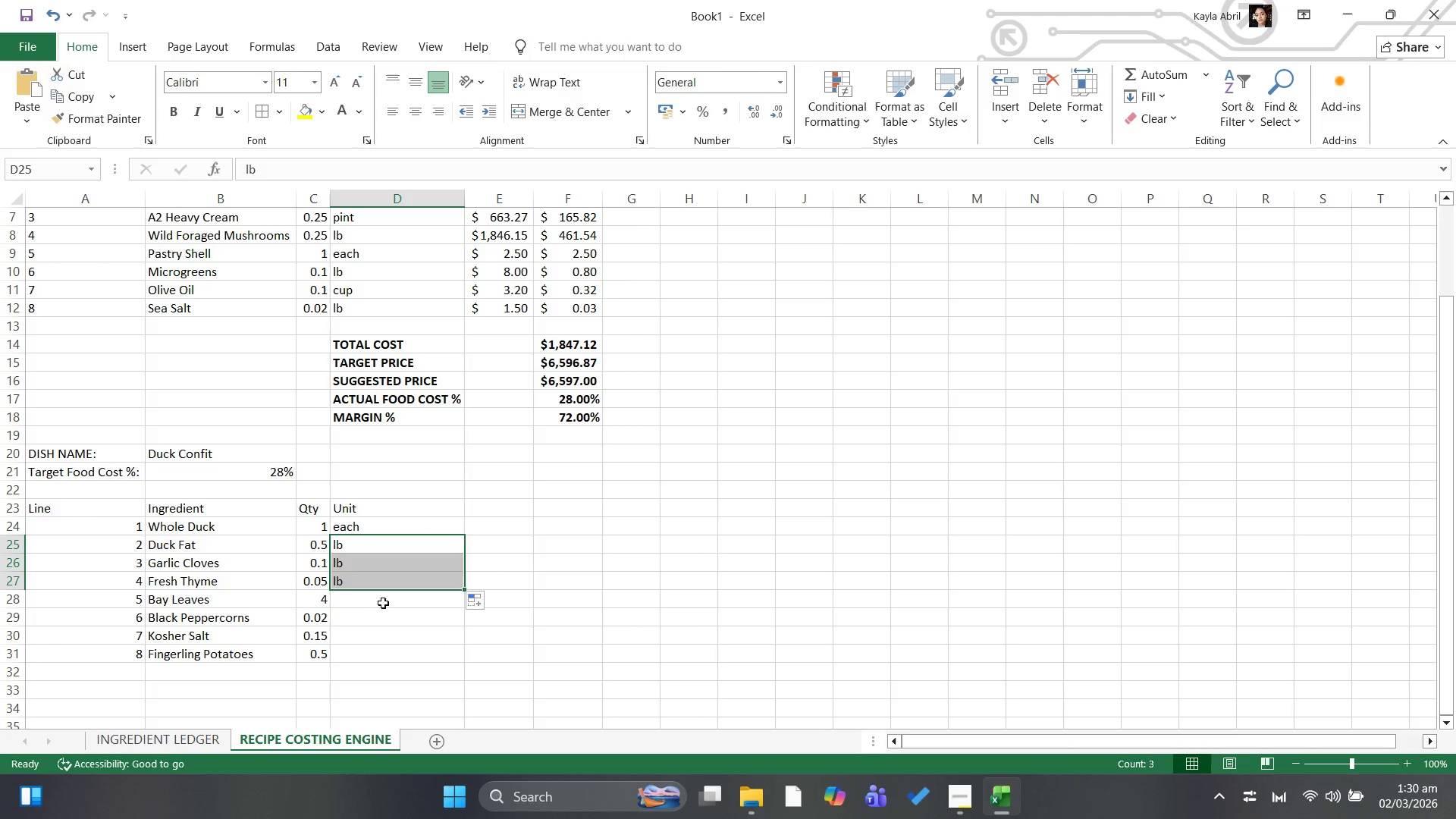 
left_click([380, 606])
 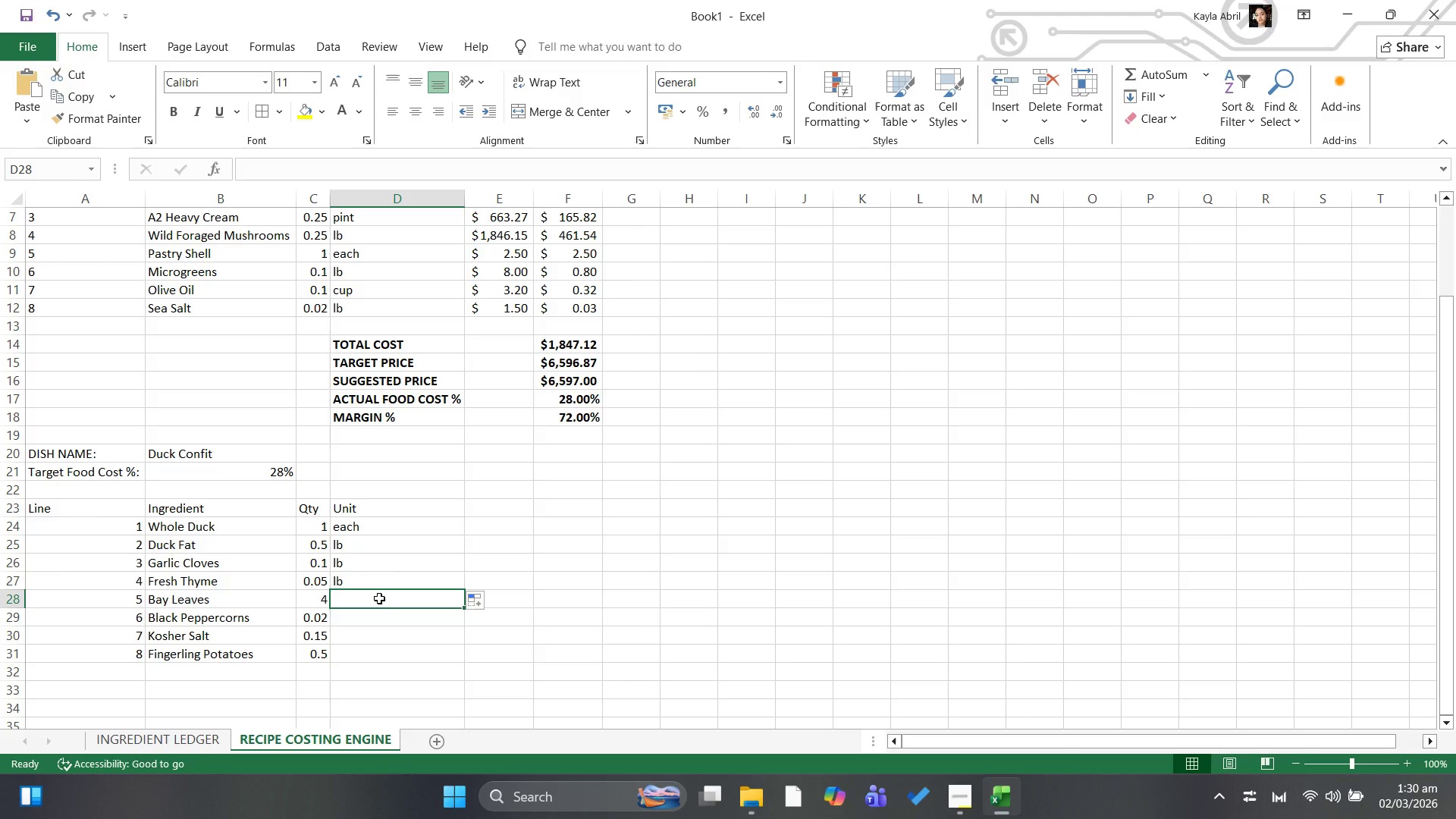 
type(each)
 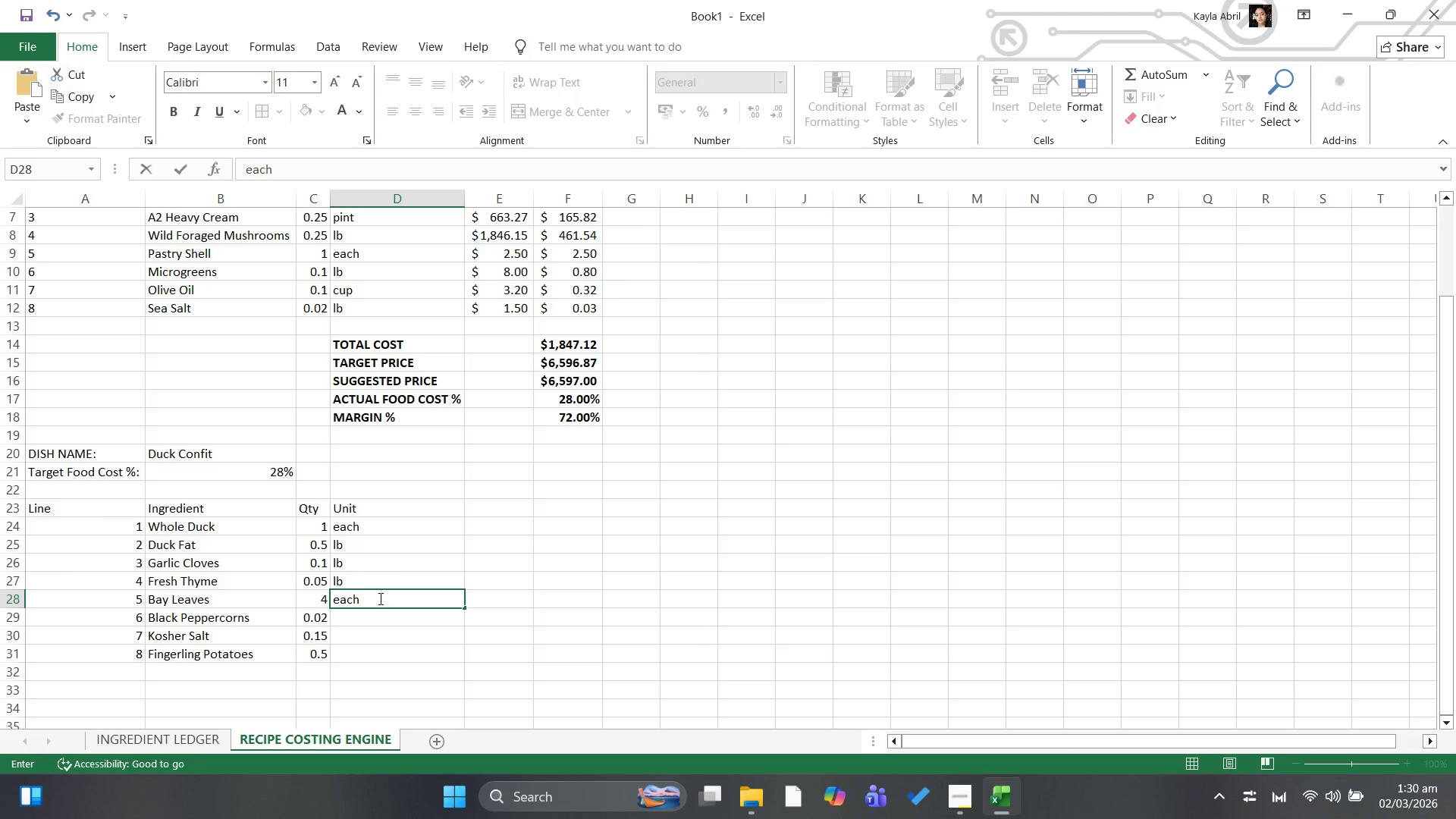 
key(ArrowDown)
 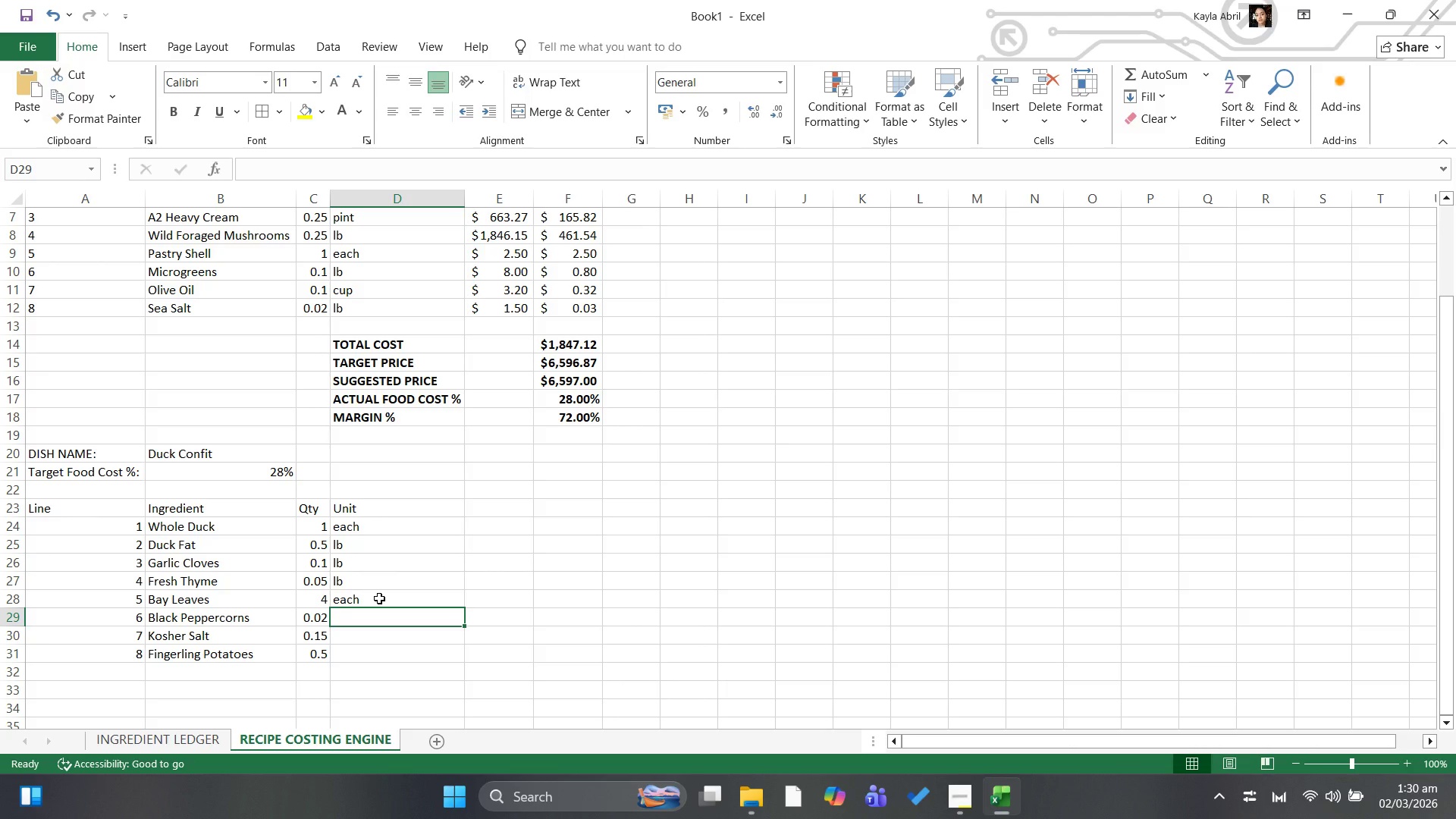 
type(lb)
 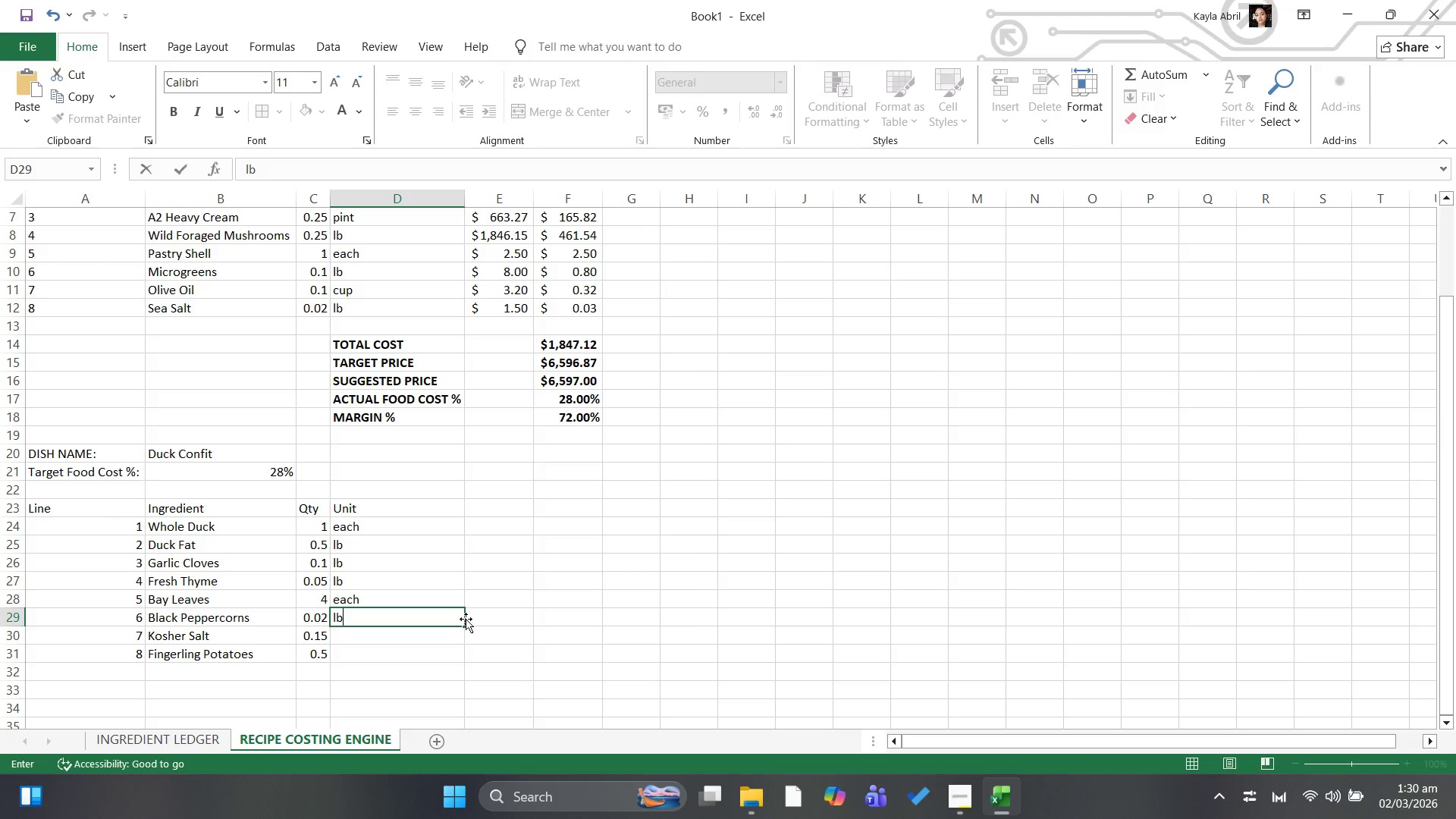 
left_click_drag(start_coordinate=[466, 626], to_coordinate=[450, 664])
 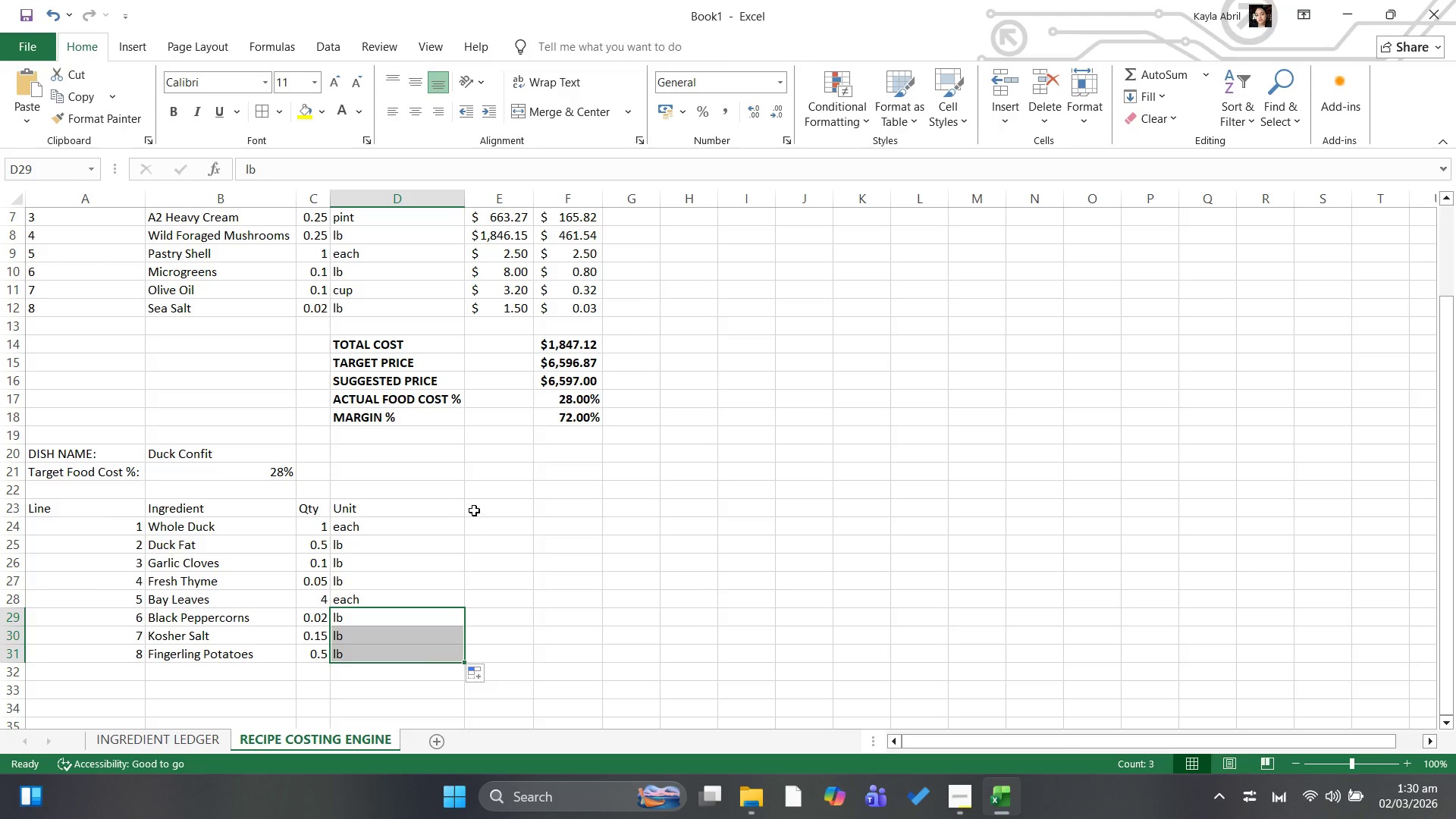 
left_click([474, 510])
 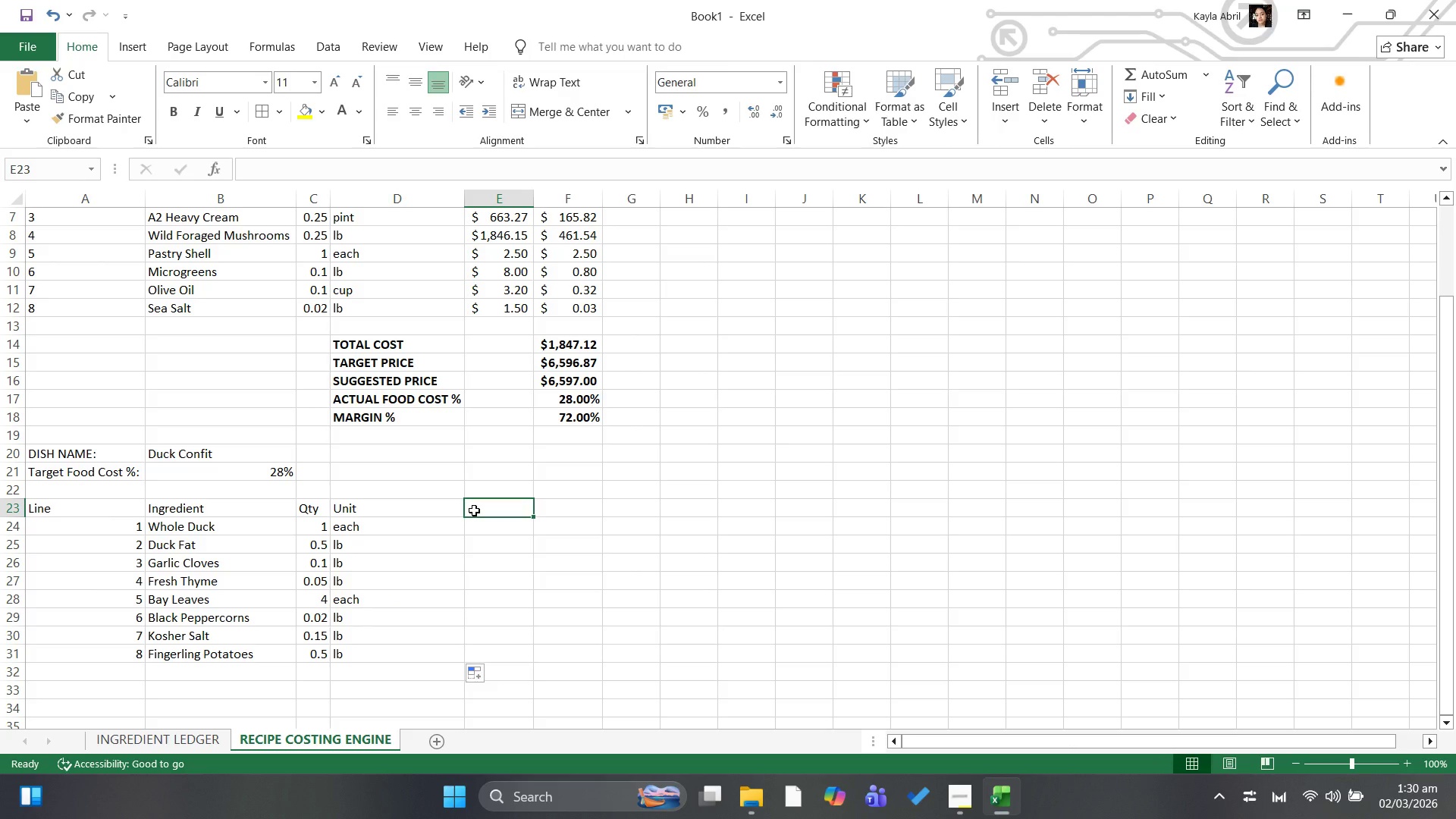 
type(True )
key(Backspace)
key(Backspace)
key(Backspace)
 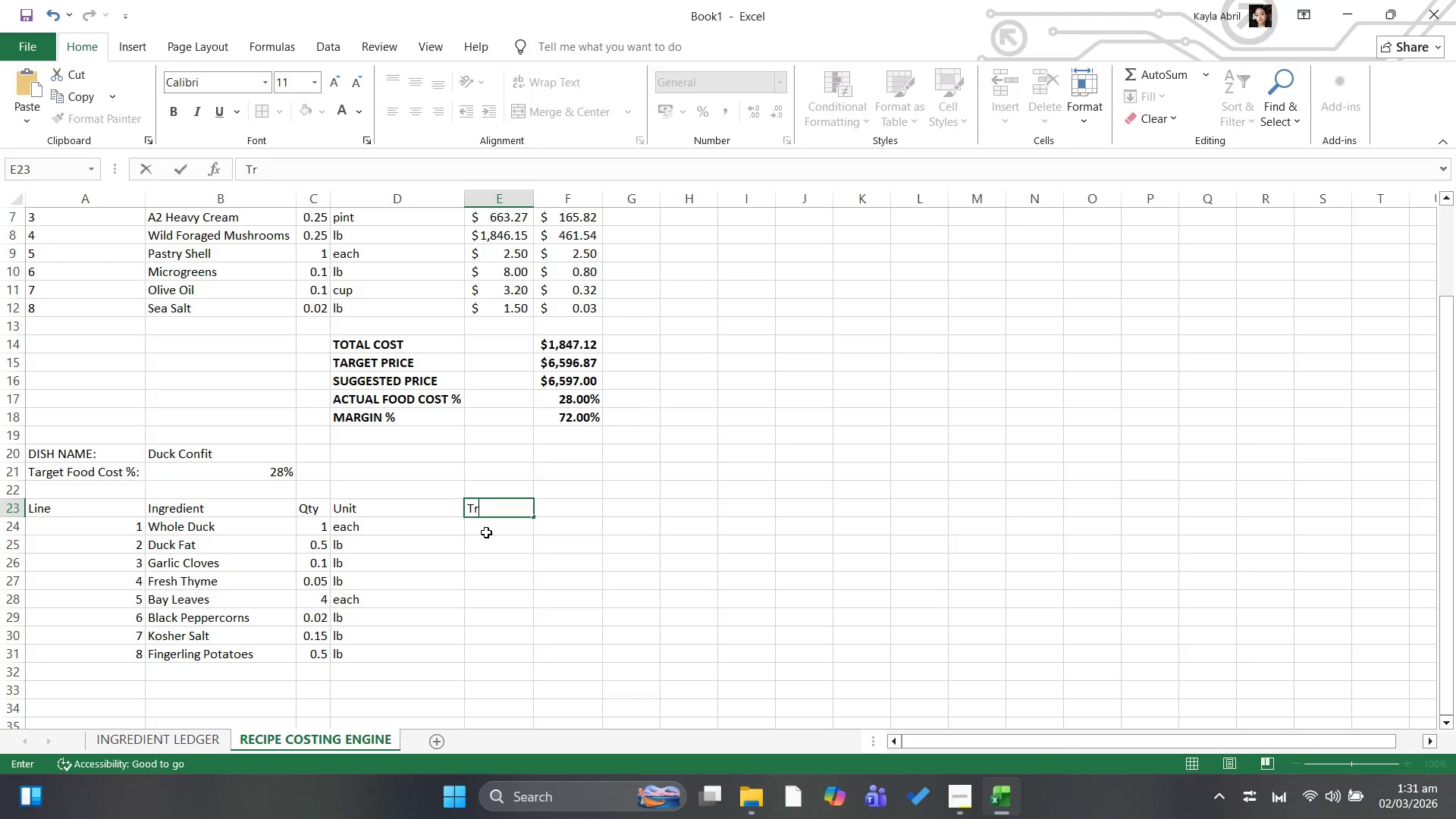 
type(ue Cost)
 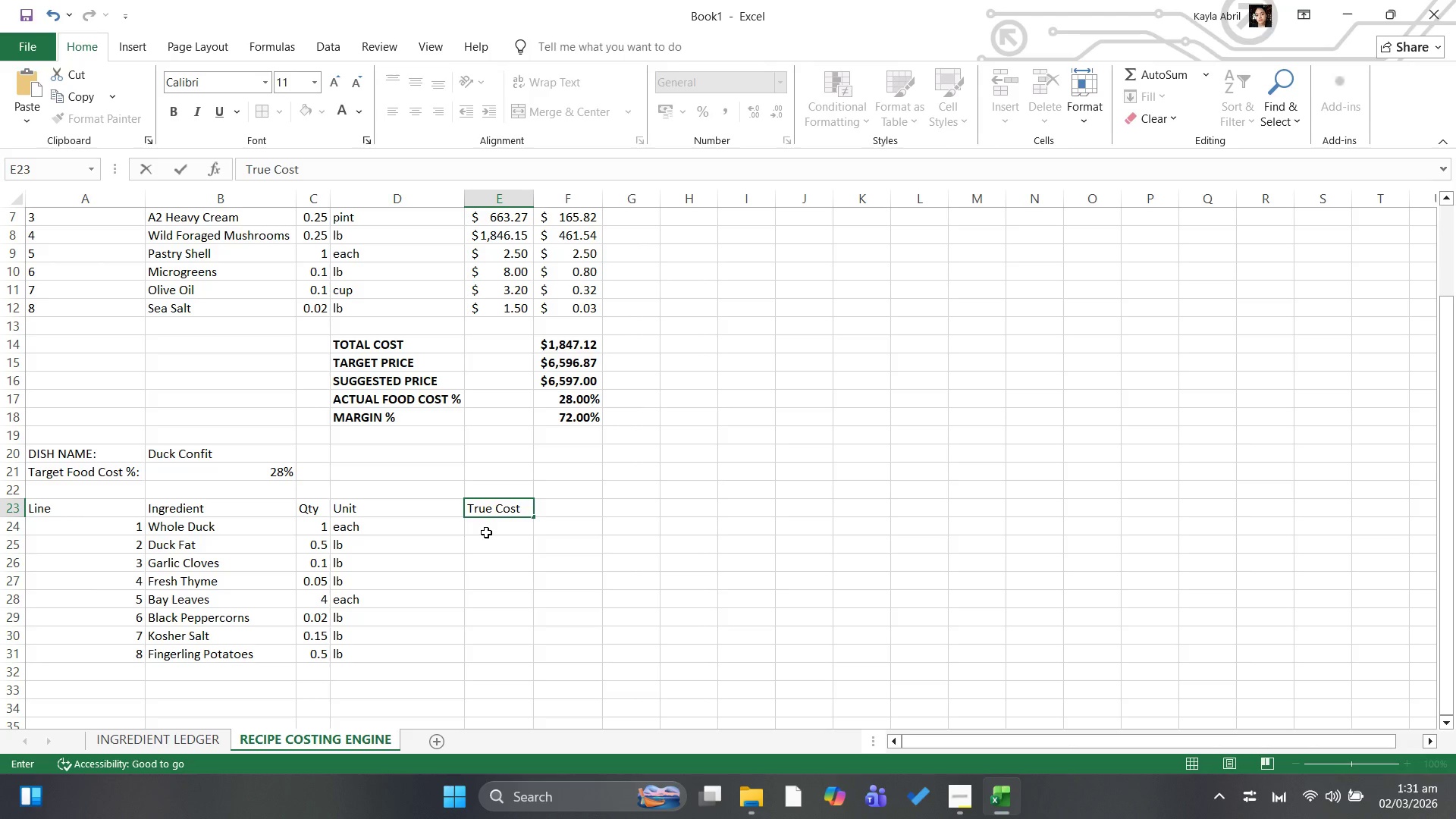 
key(ArrowDown)
 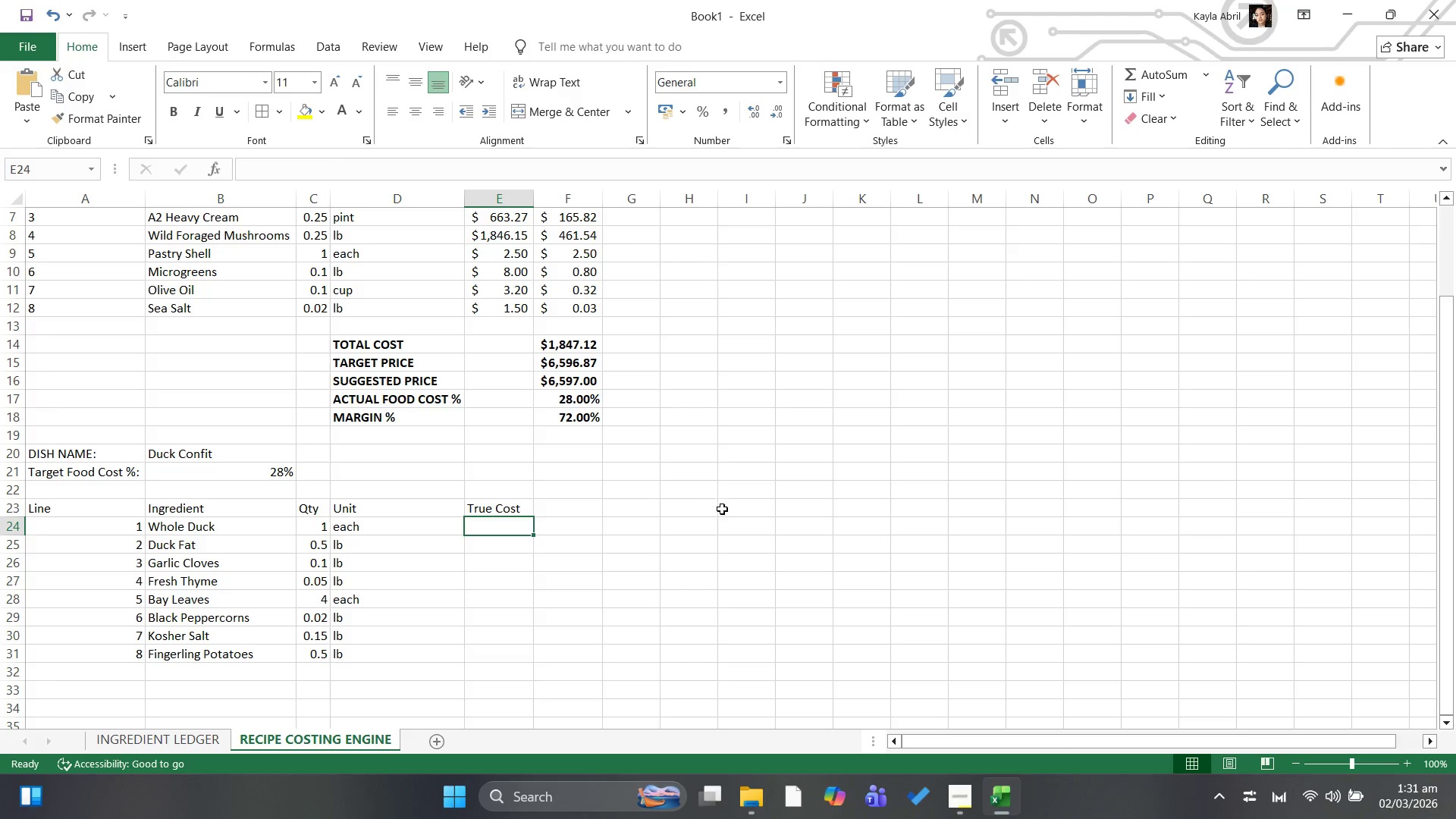 
scroll: coordinate [714, 510], scroll_direction: up, amount: 4.0
 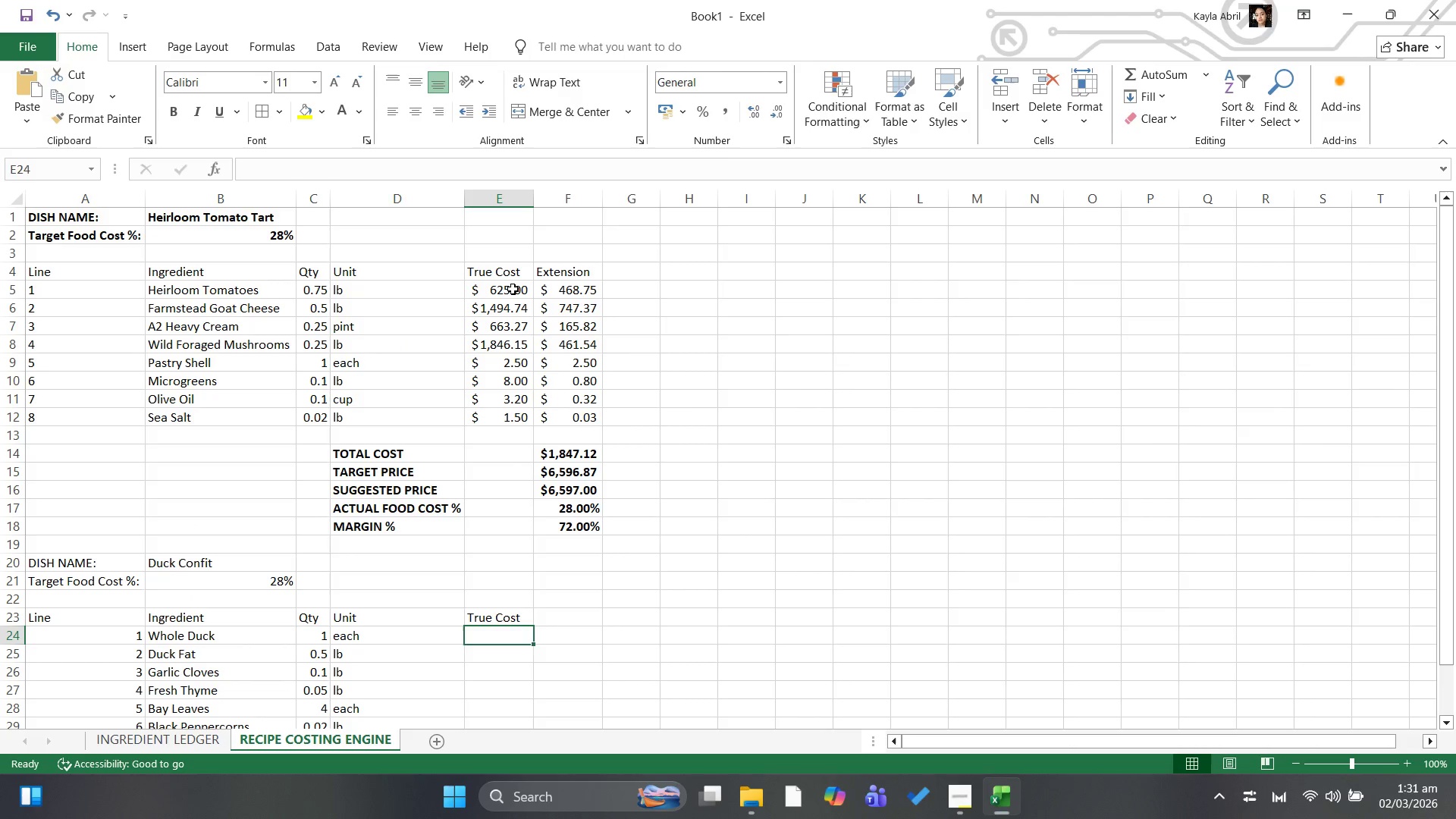 
left_click([513, 289])
 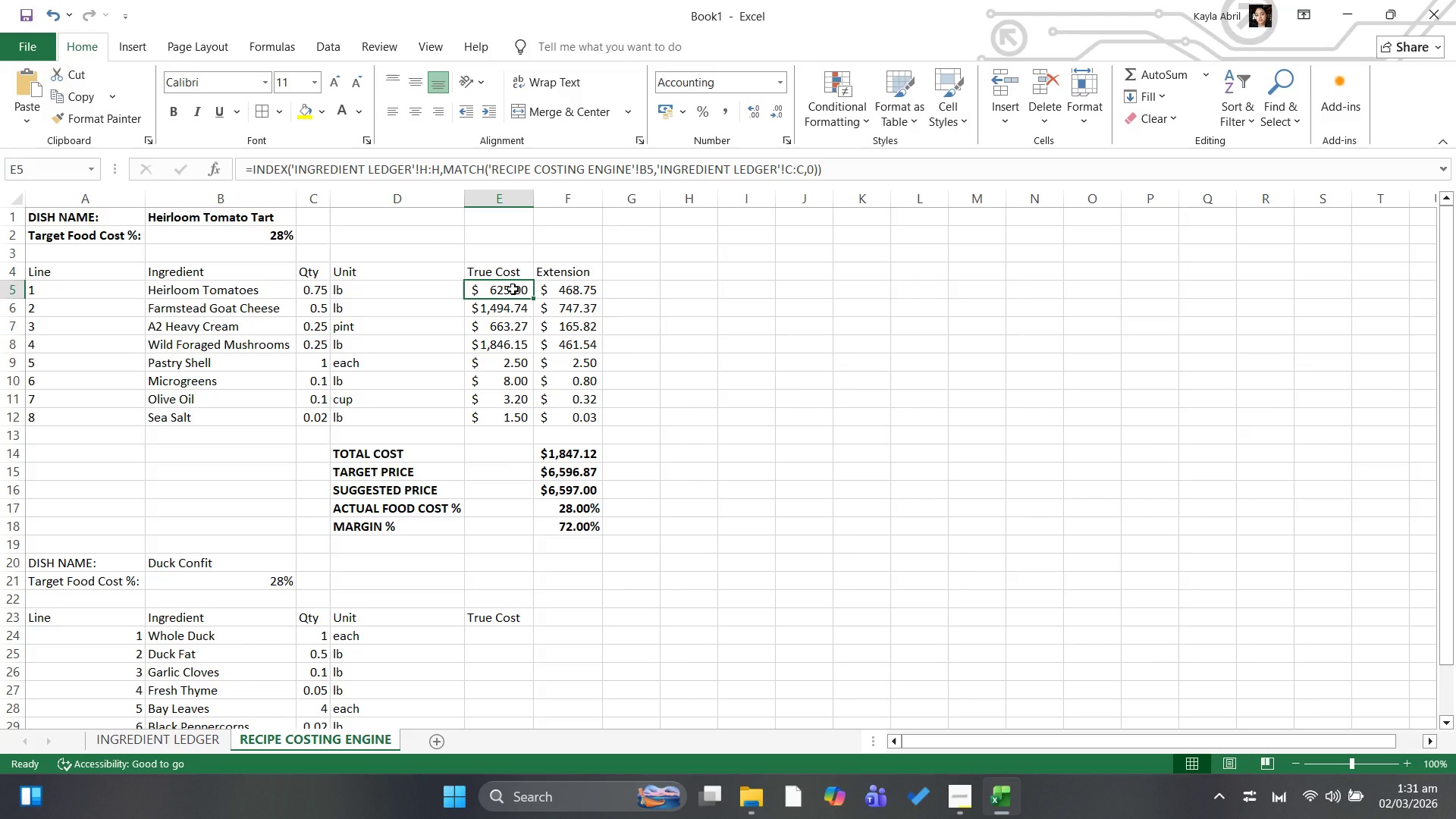 
wait(8.61)
 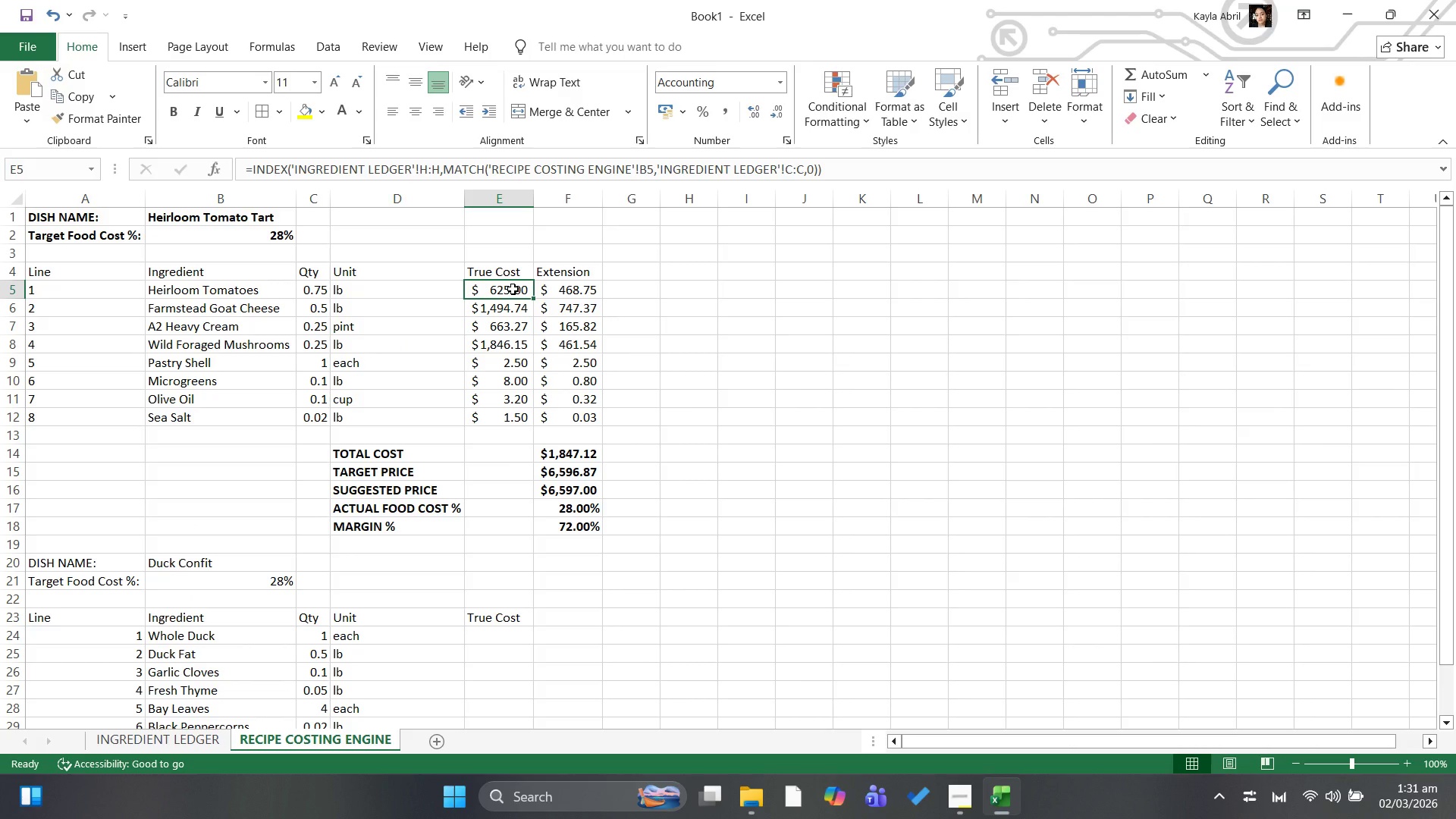 
key(Control+C)
 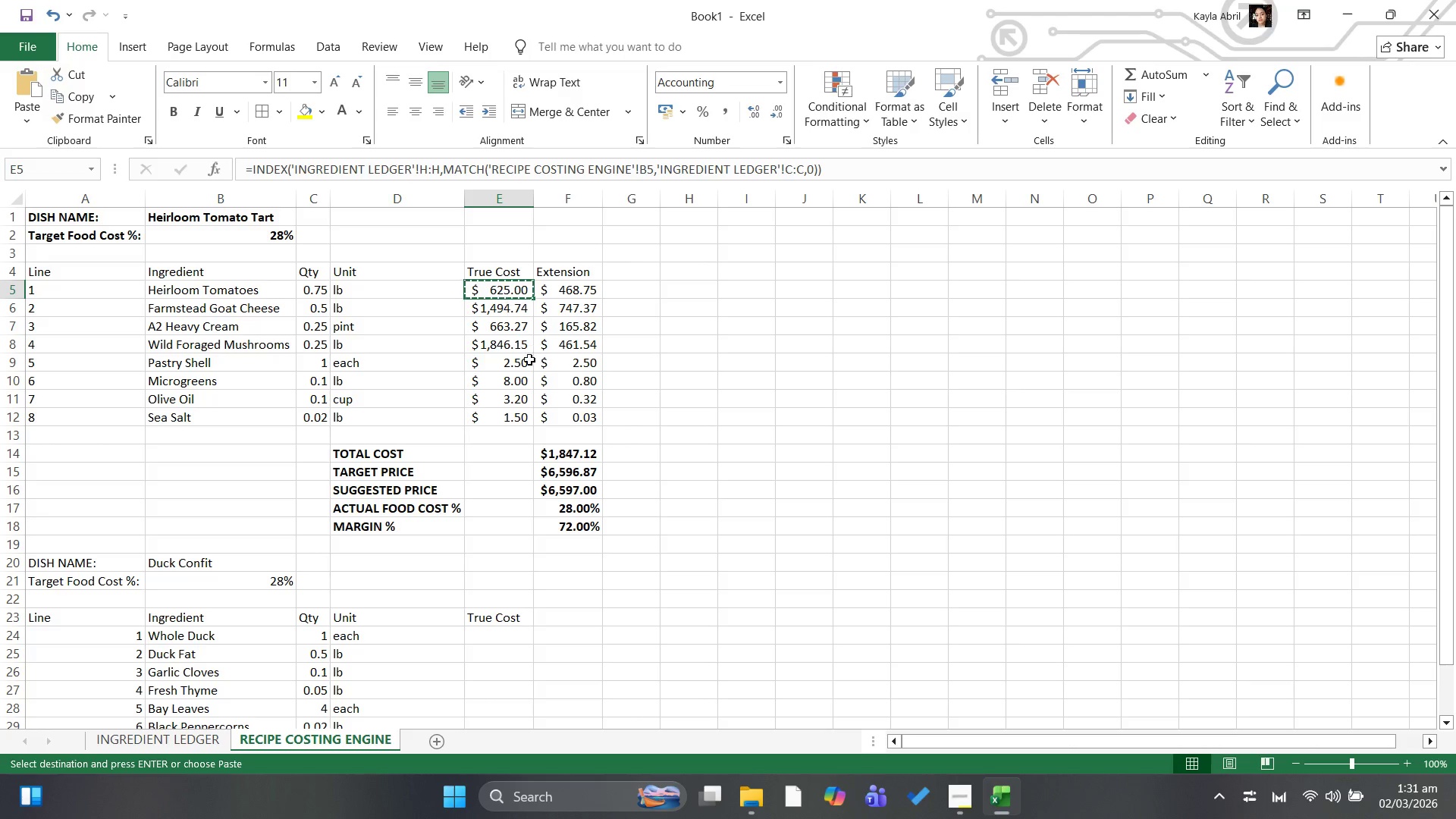 
scroll: coordinate [520, 413], scroll_direction: down, amount: 4.0
 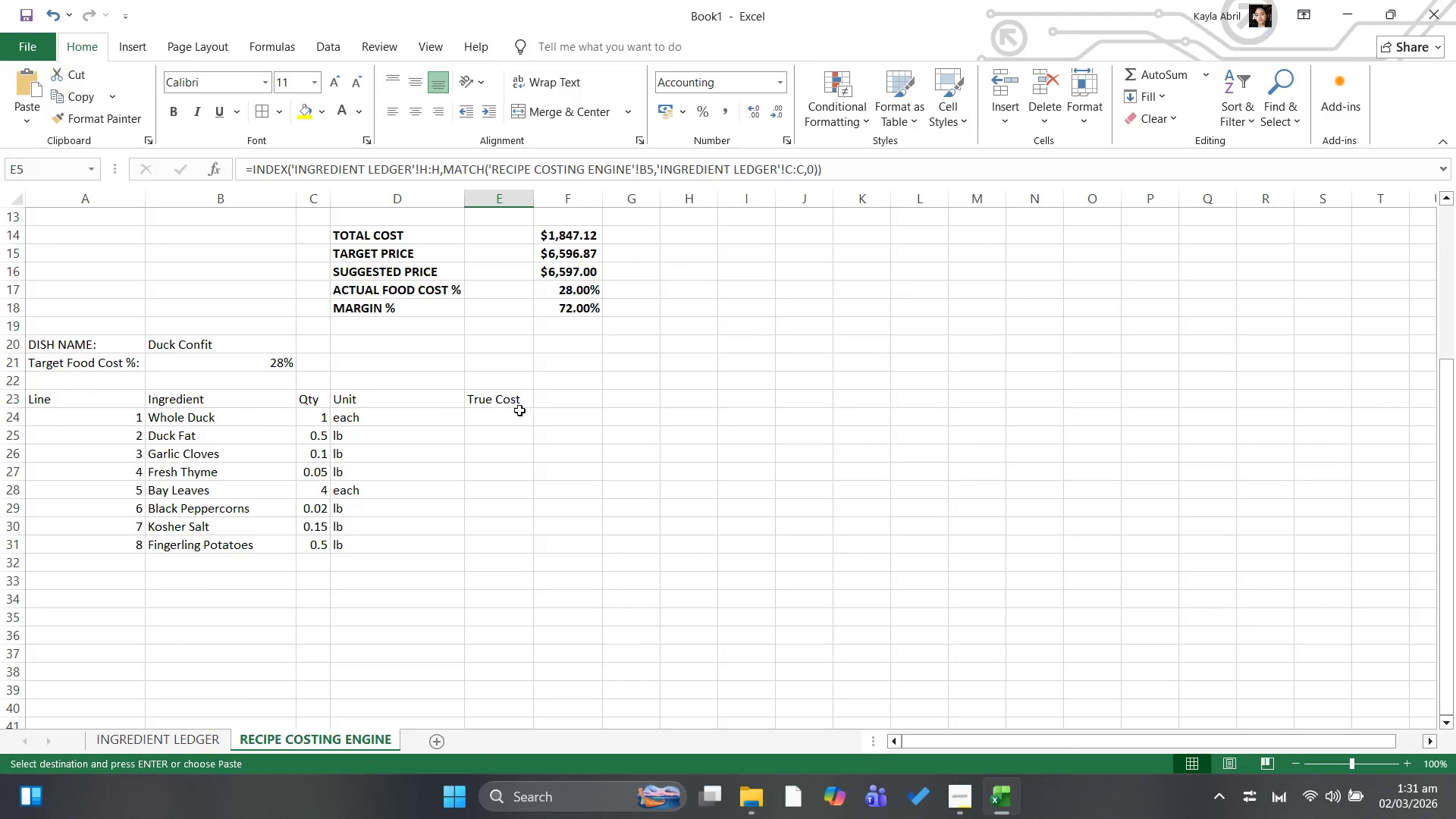 
left_click([513, 412])
 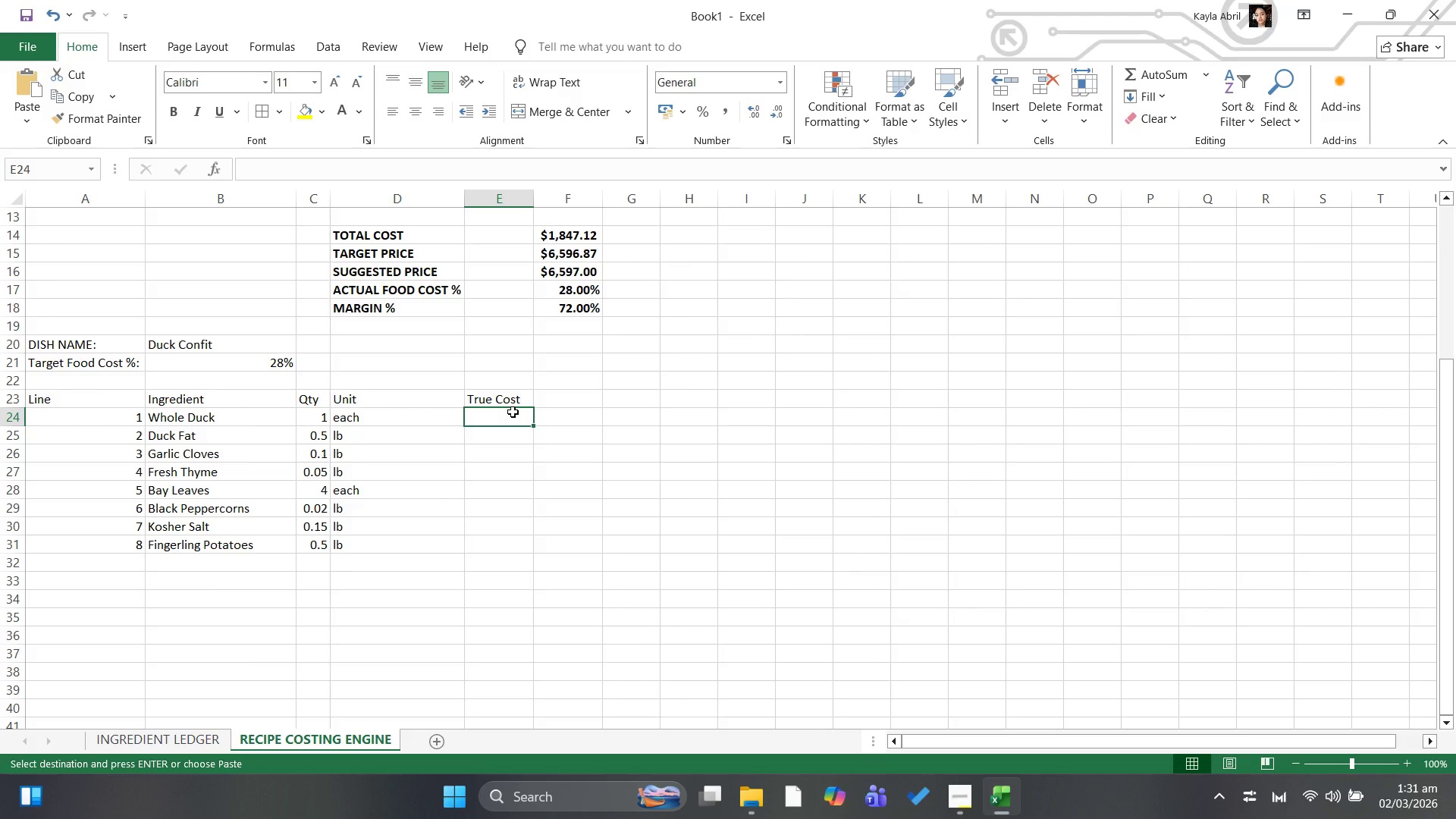 
key(Control+V)
 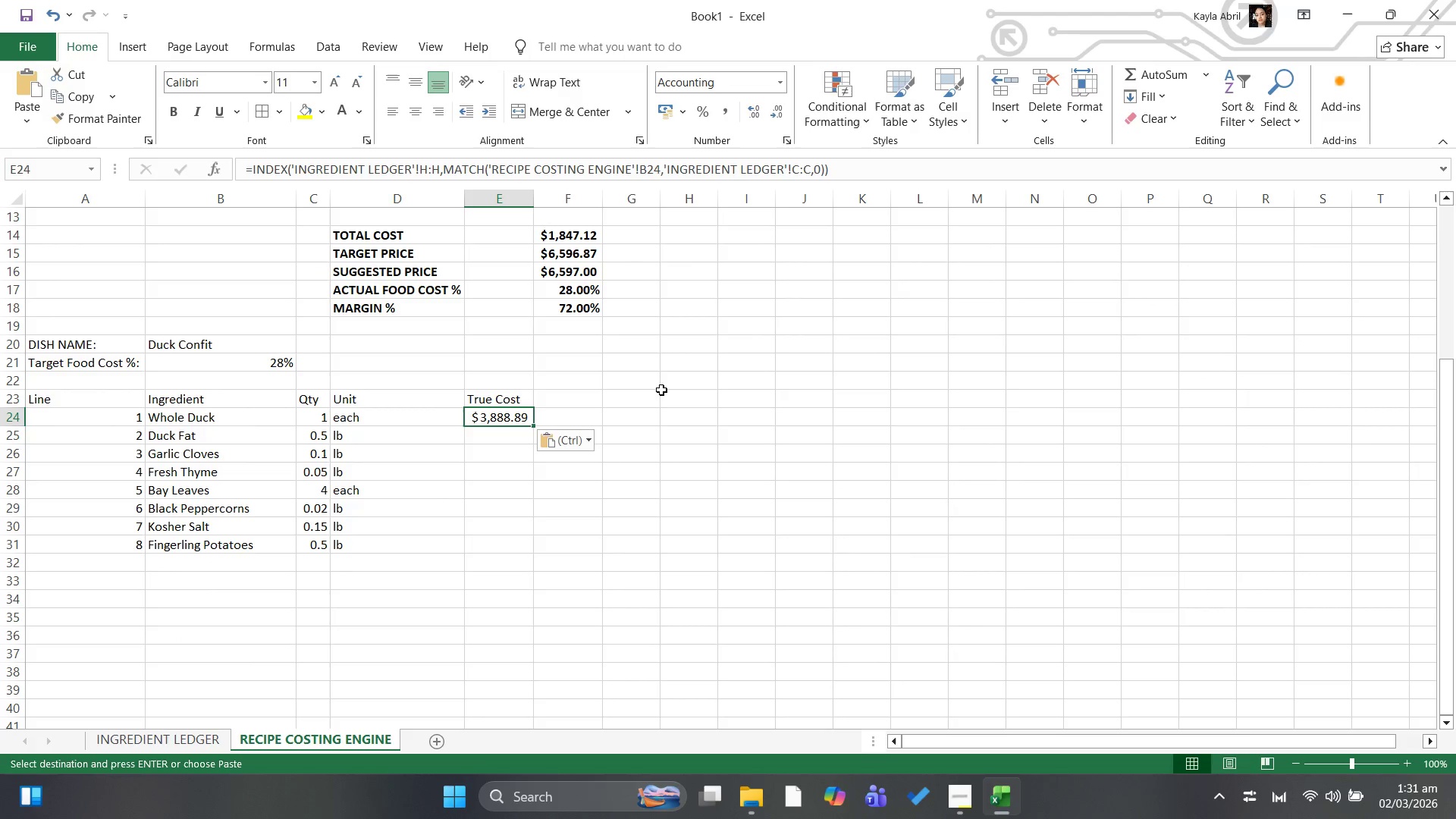 
scroll: coordinate [722, 407], scroll_direction: up, amount: 6.0
 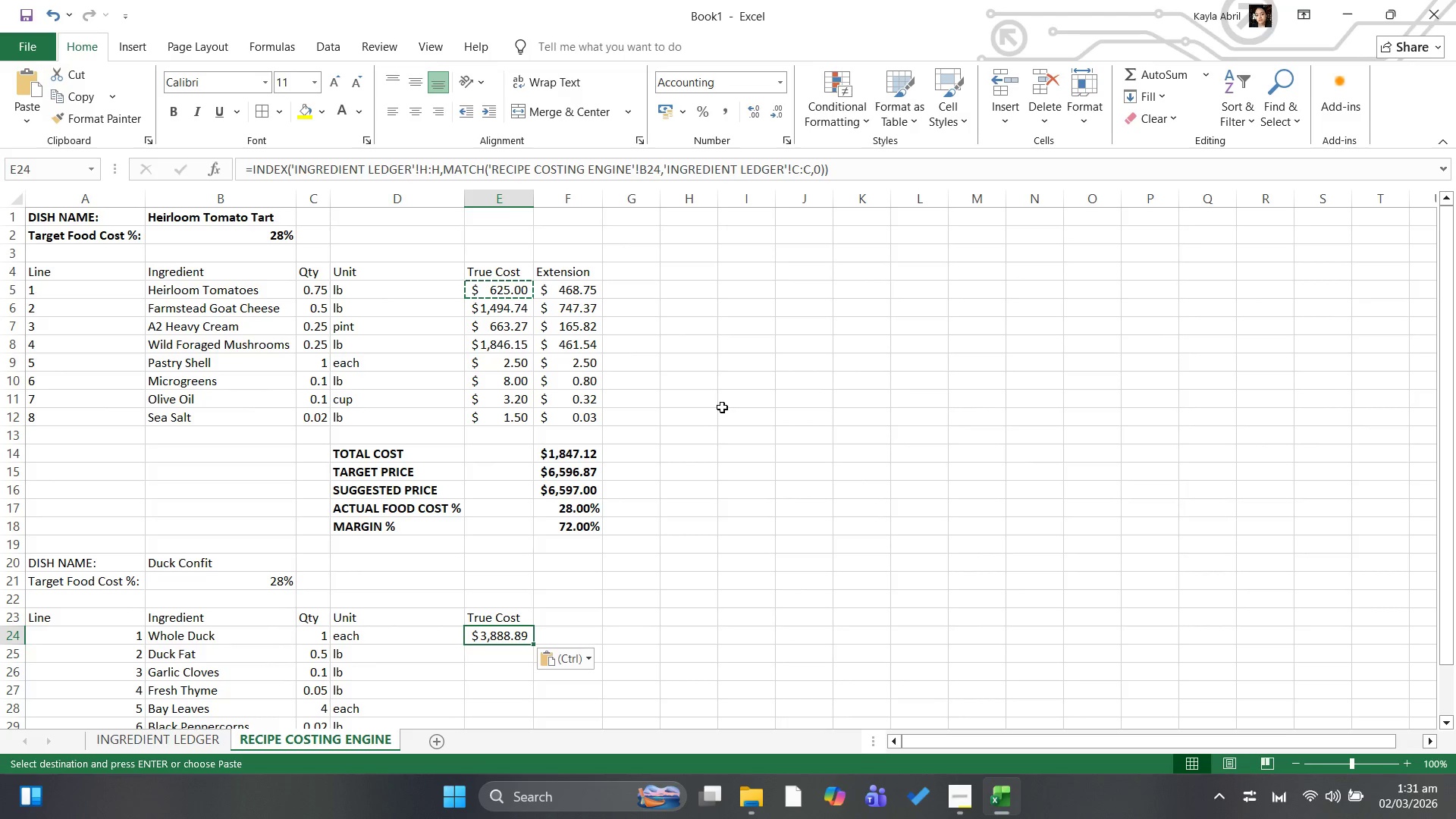 
scroll: coordinate [722, 407], scroll_direction: down, amount: 2.0
 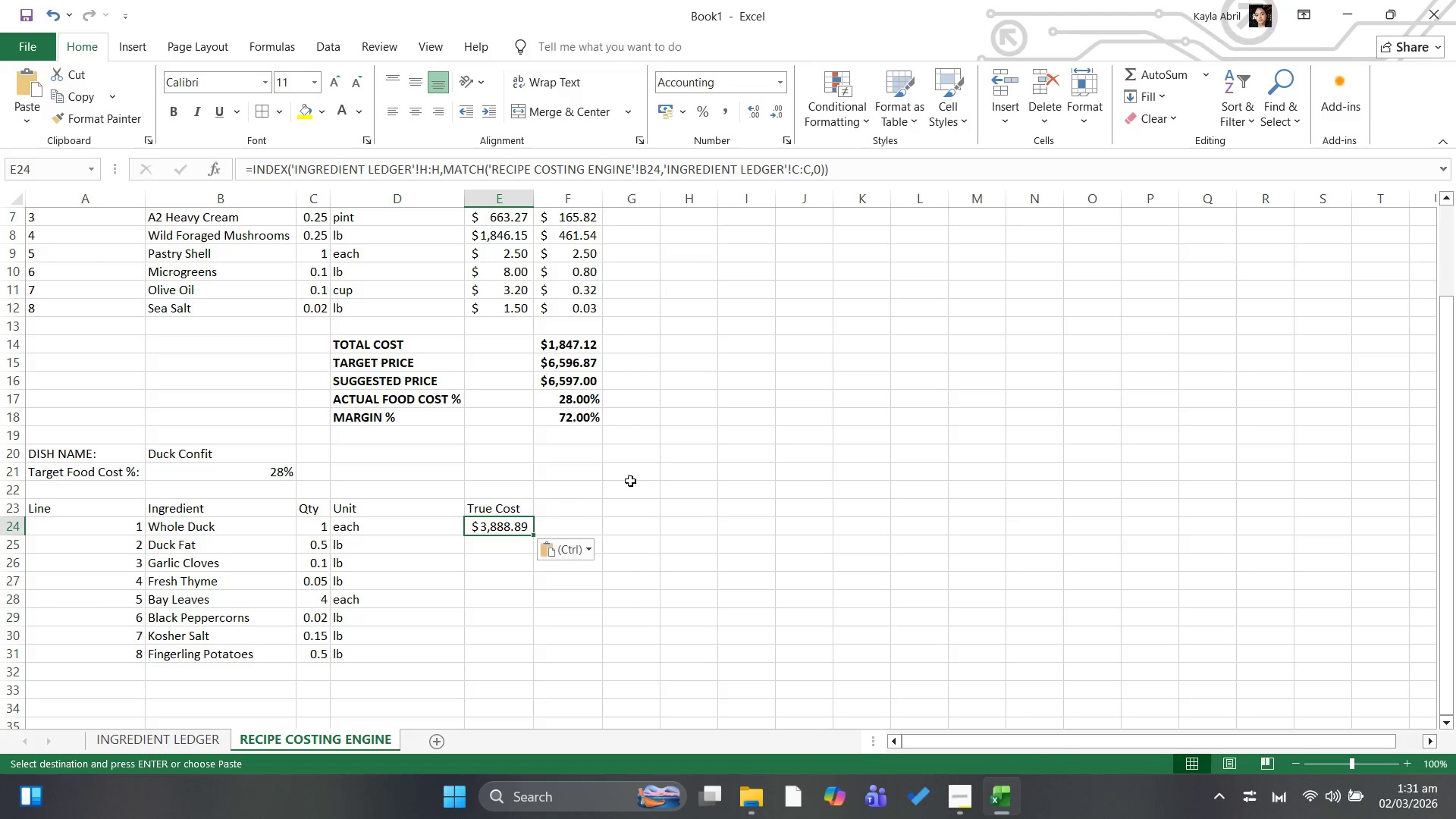 
wait(7.08)
 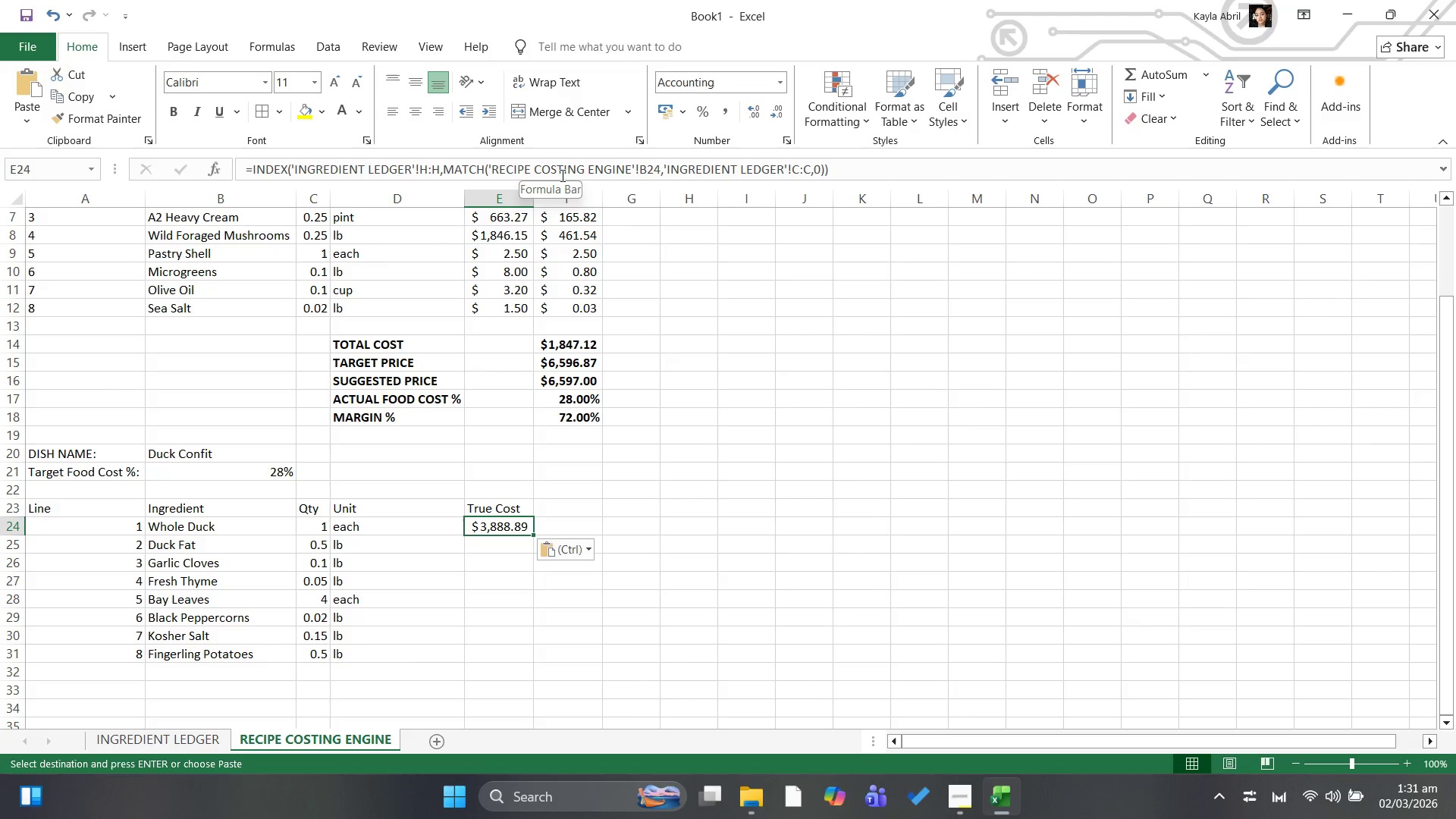 
left_click([695, 494])
 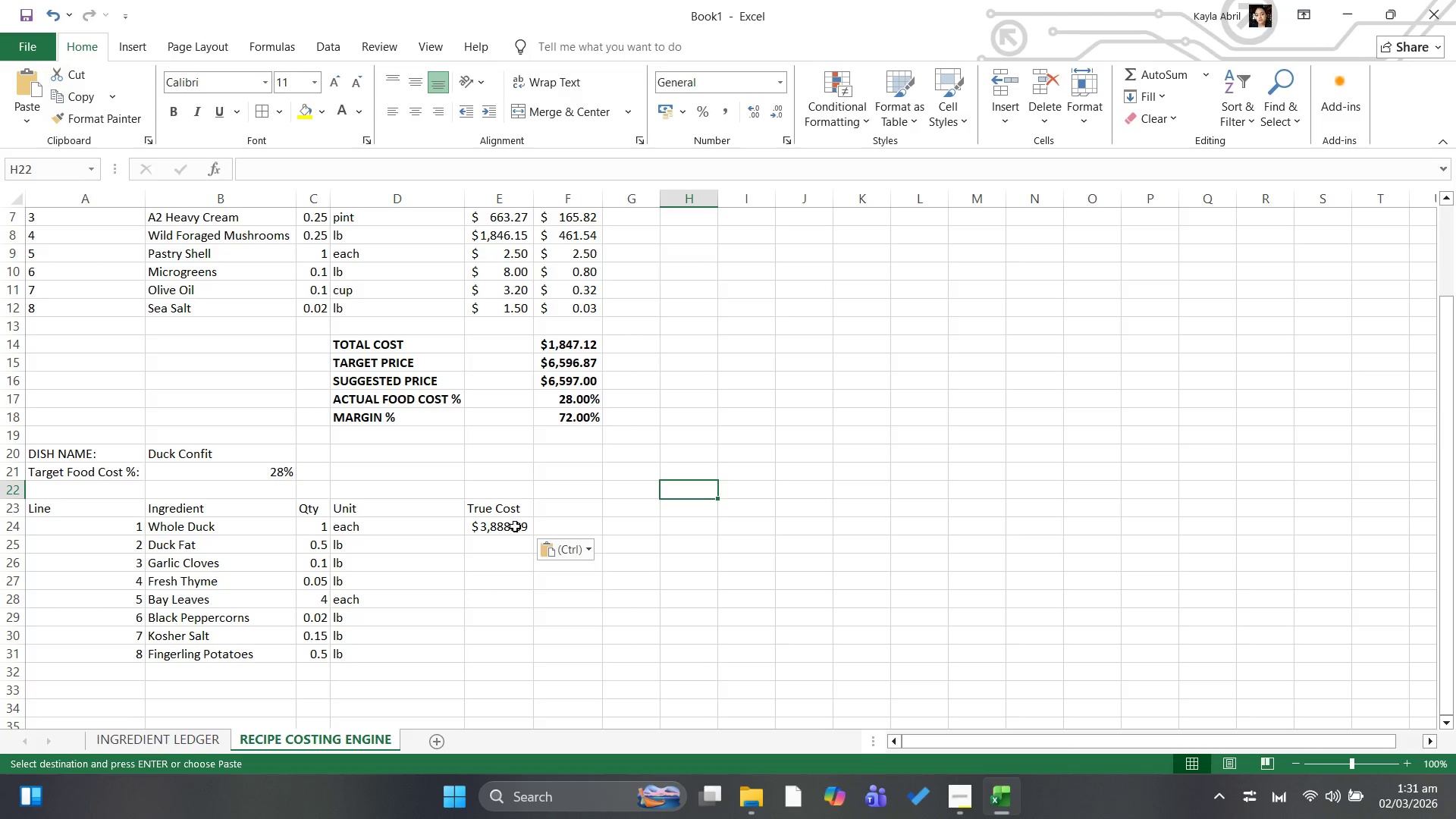 
left_click([516, 529])
 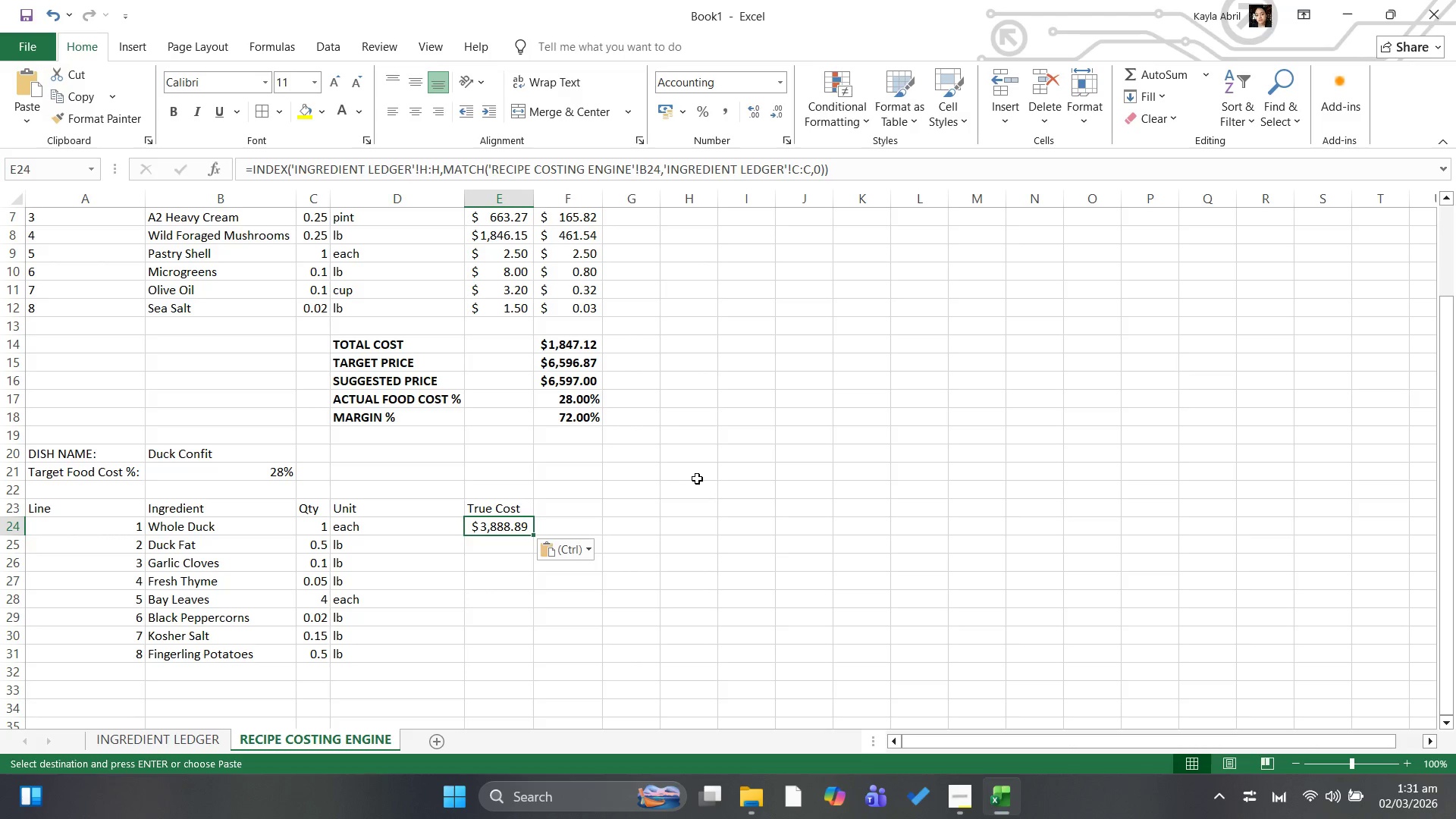 
scroll: coordinate [700, 478], scroll_direction: up, amount: 4.0
 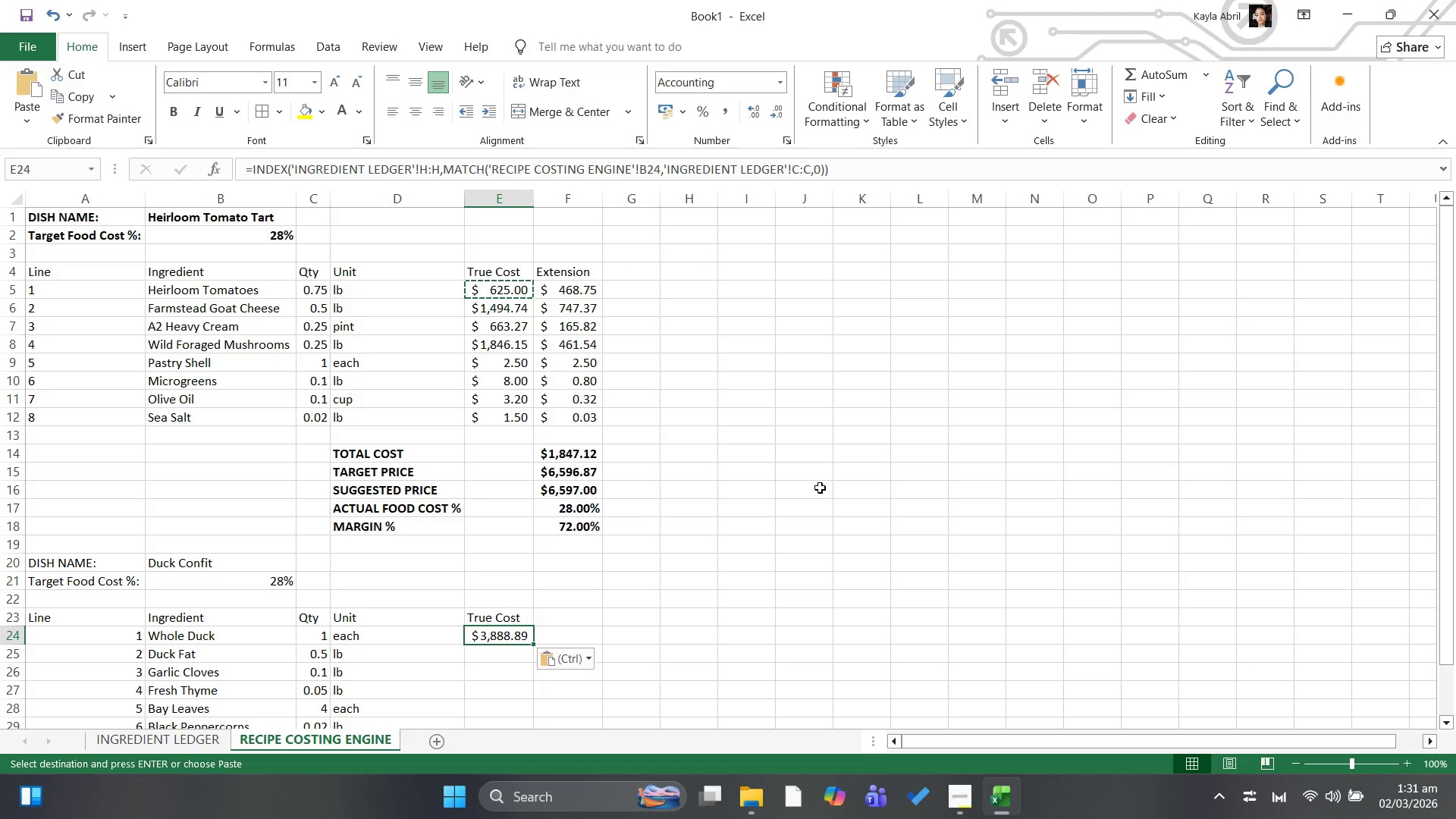 
wait(12.98)
 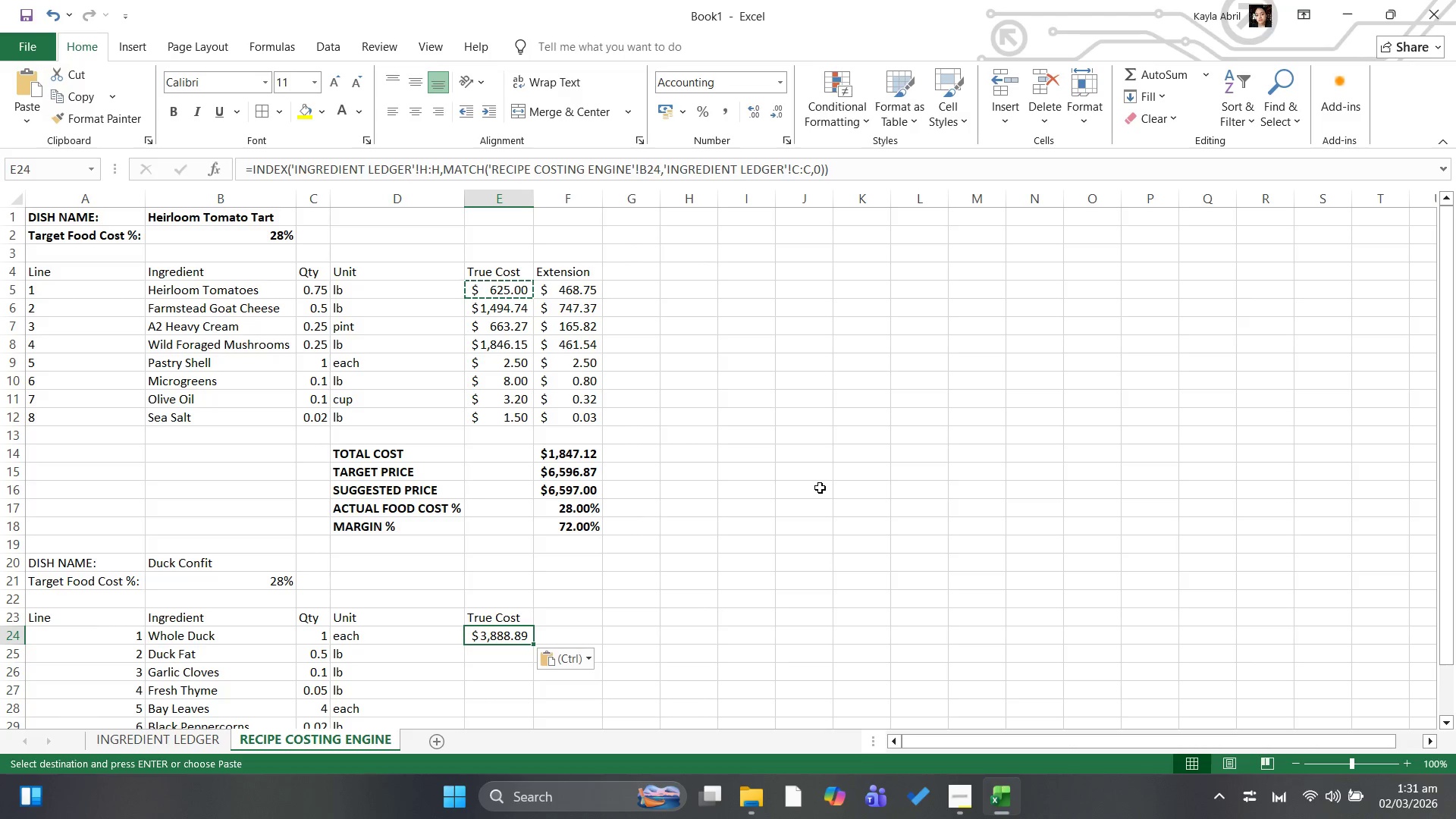 
scroll: coordinate [798, 563], scroll_direction: down, amount: 1.0
 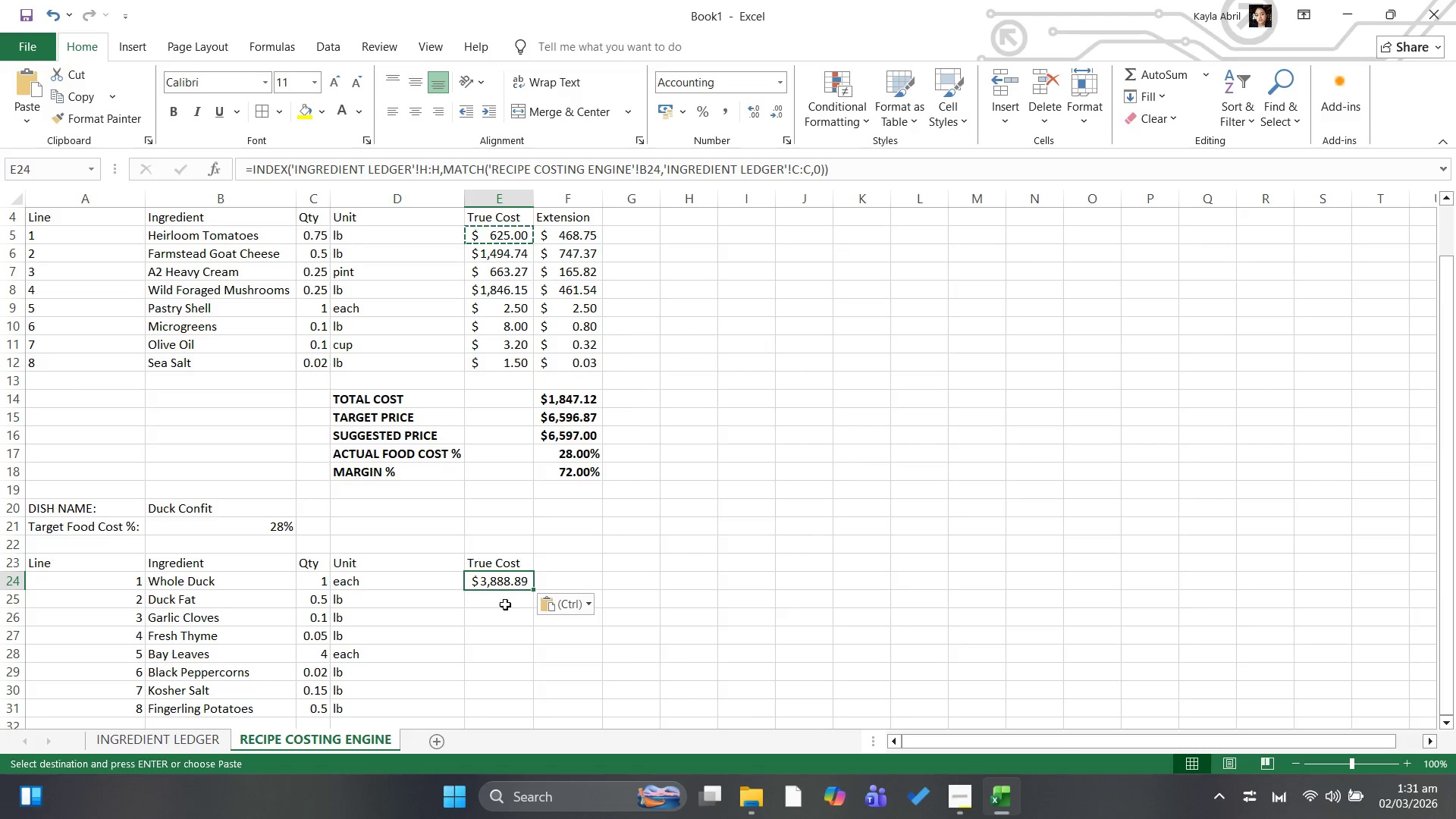 
left_click([506, 604])
 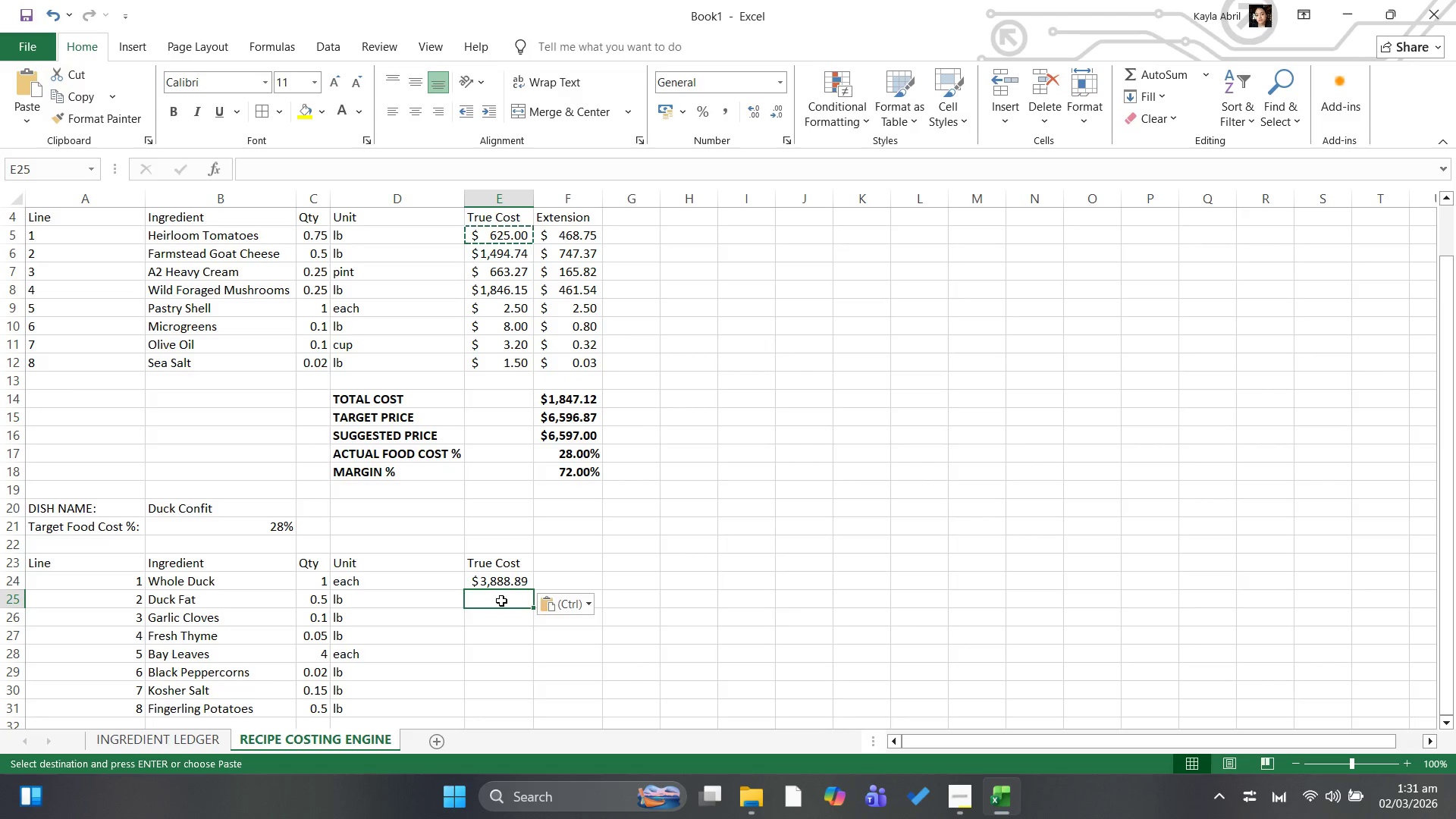 
type(4.00)
 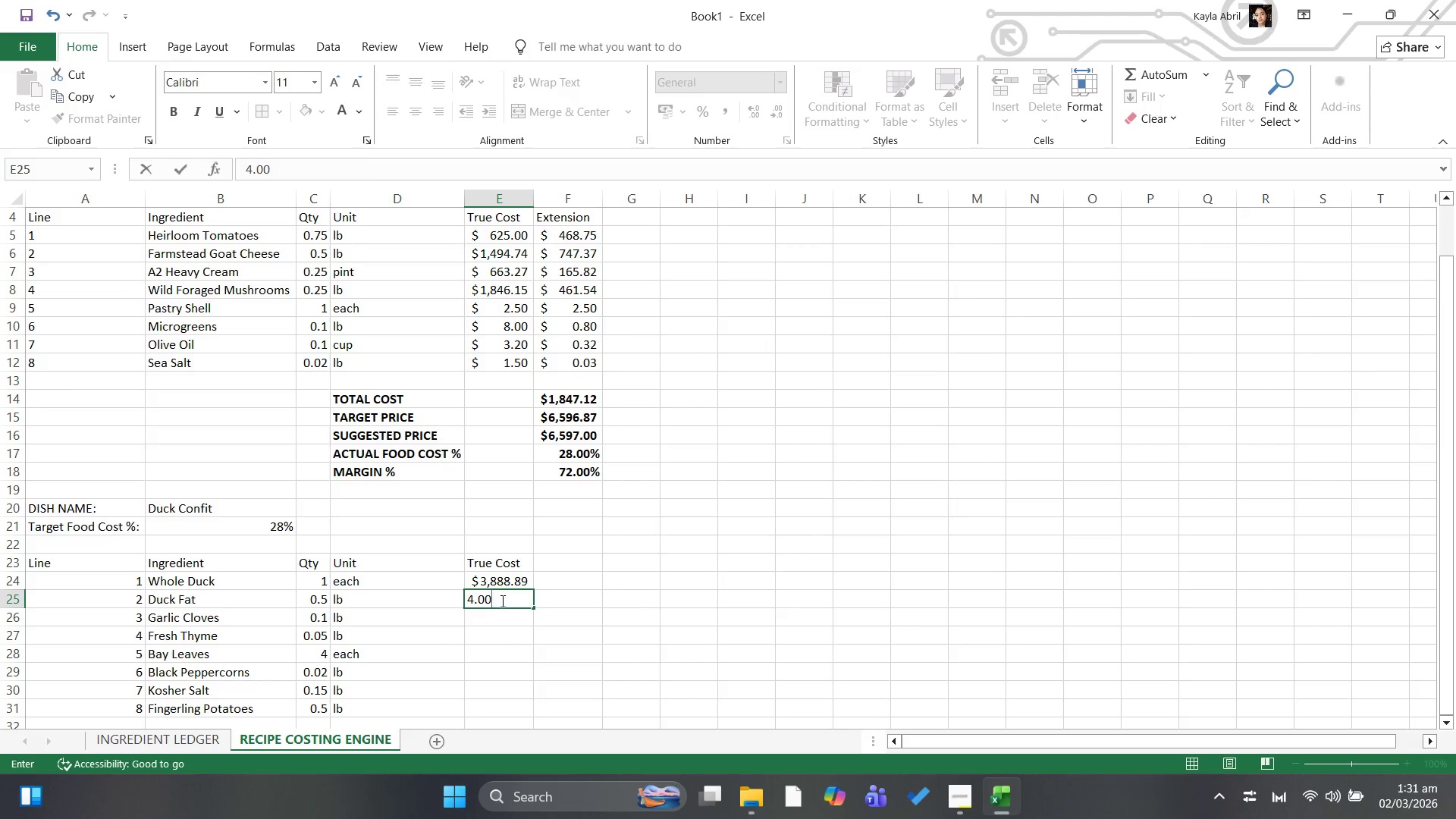 
key(ArrowUp)
 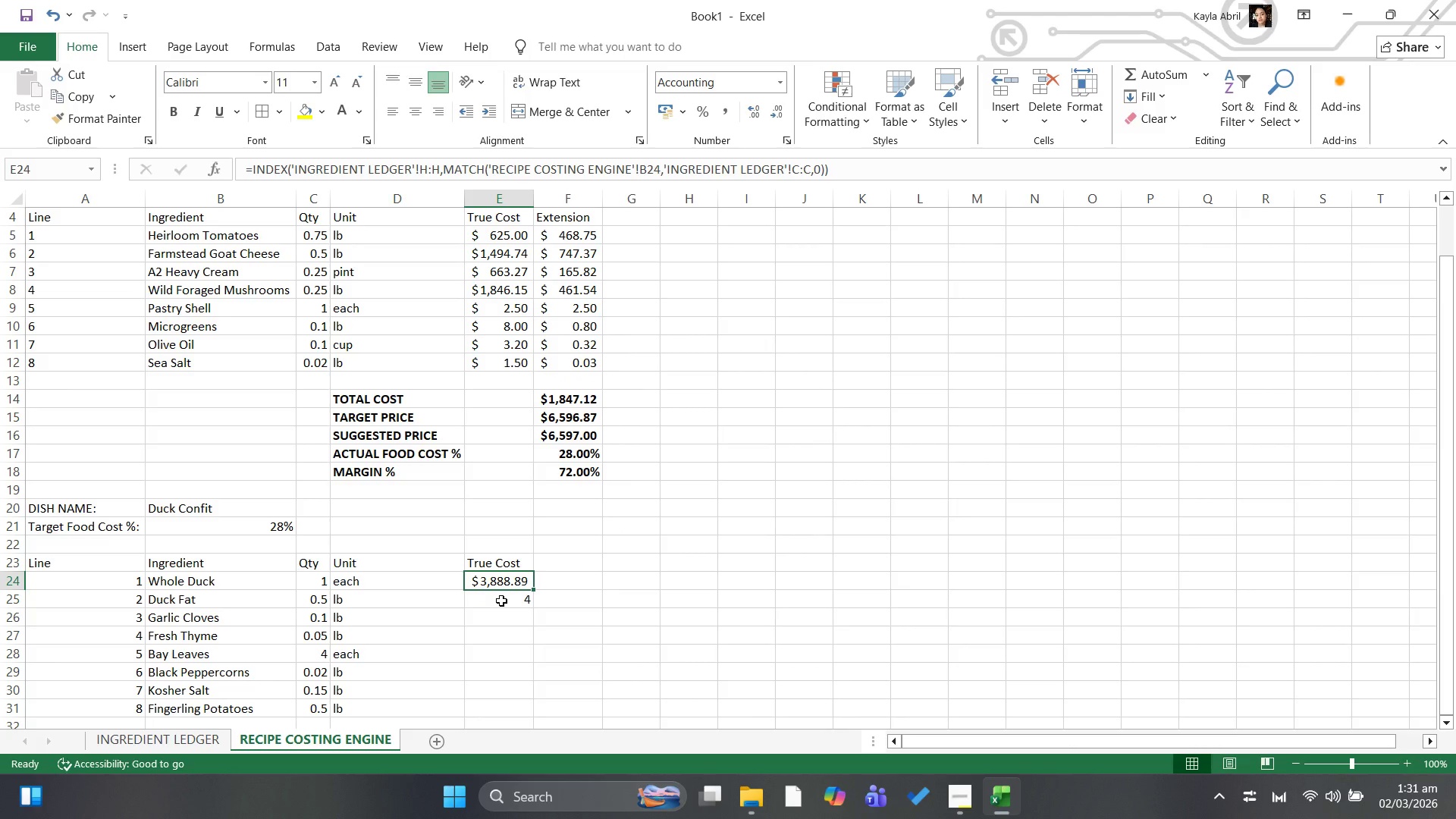 
key(ArrowUp)
 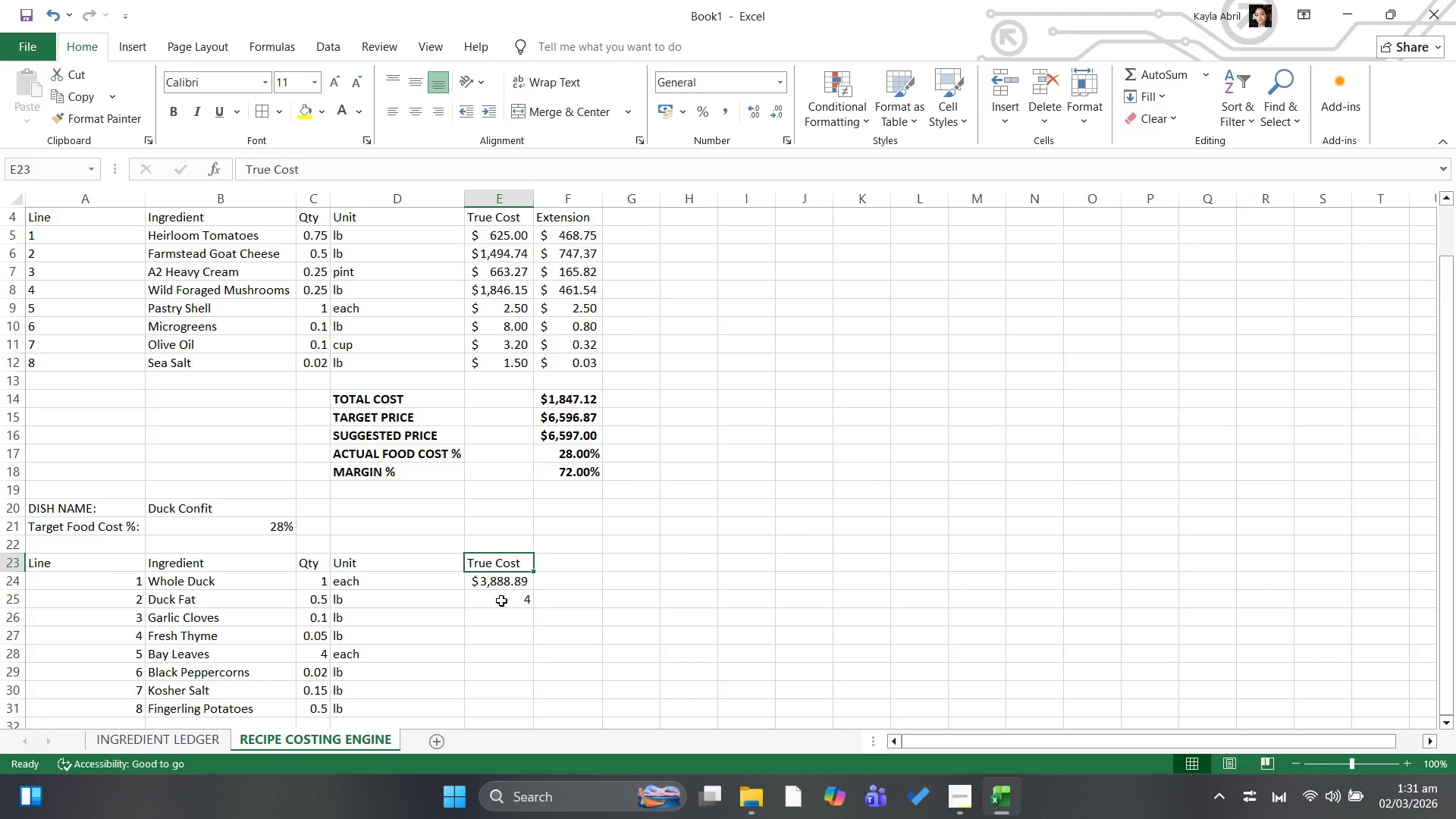 
key(ArrowDown)
 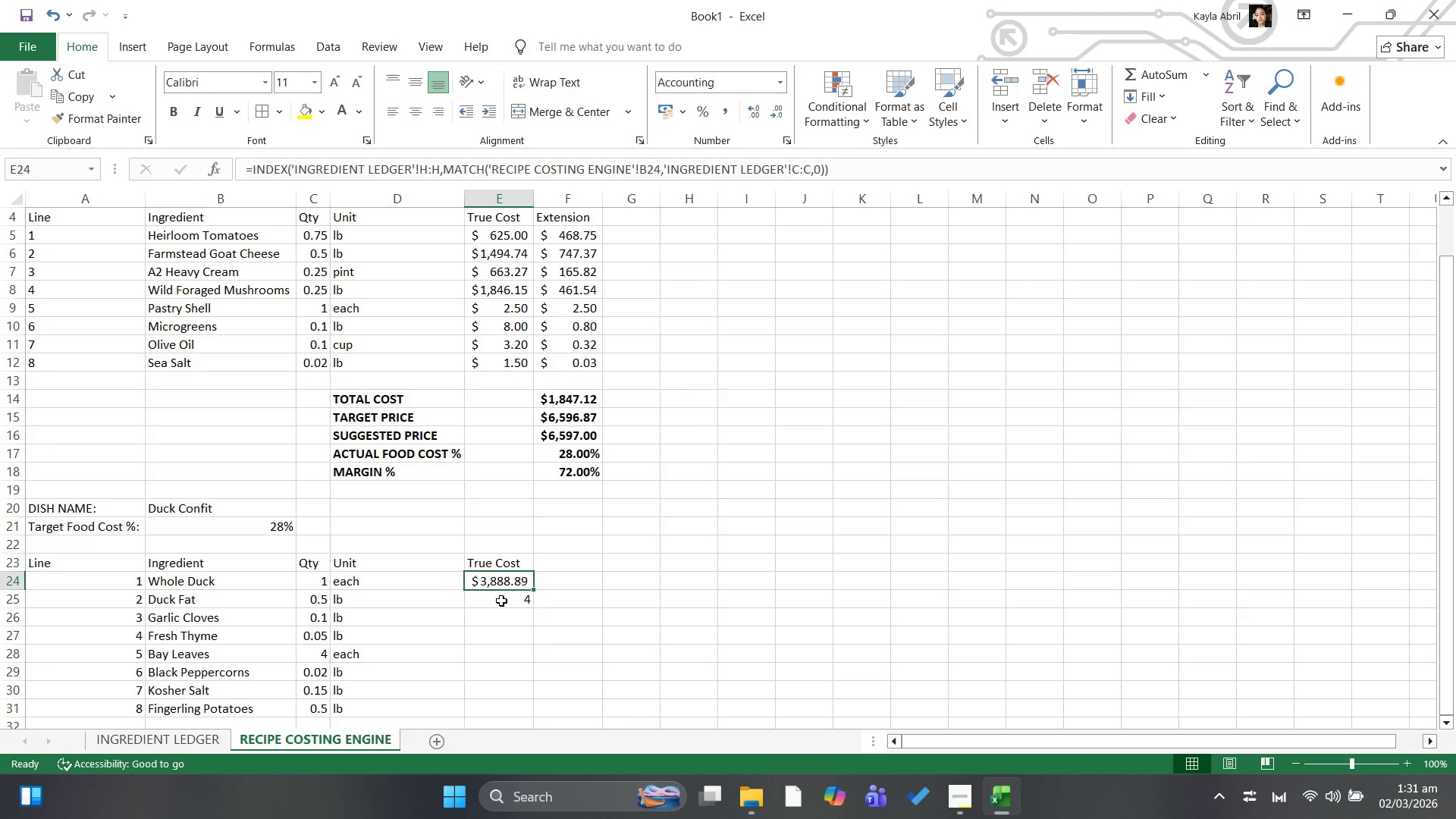 
key(ArrowDown)
 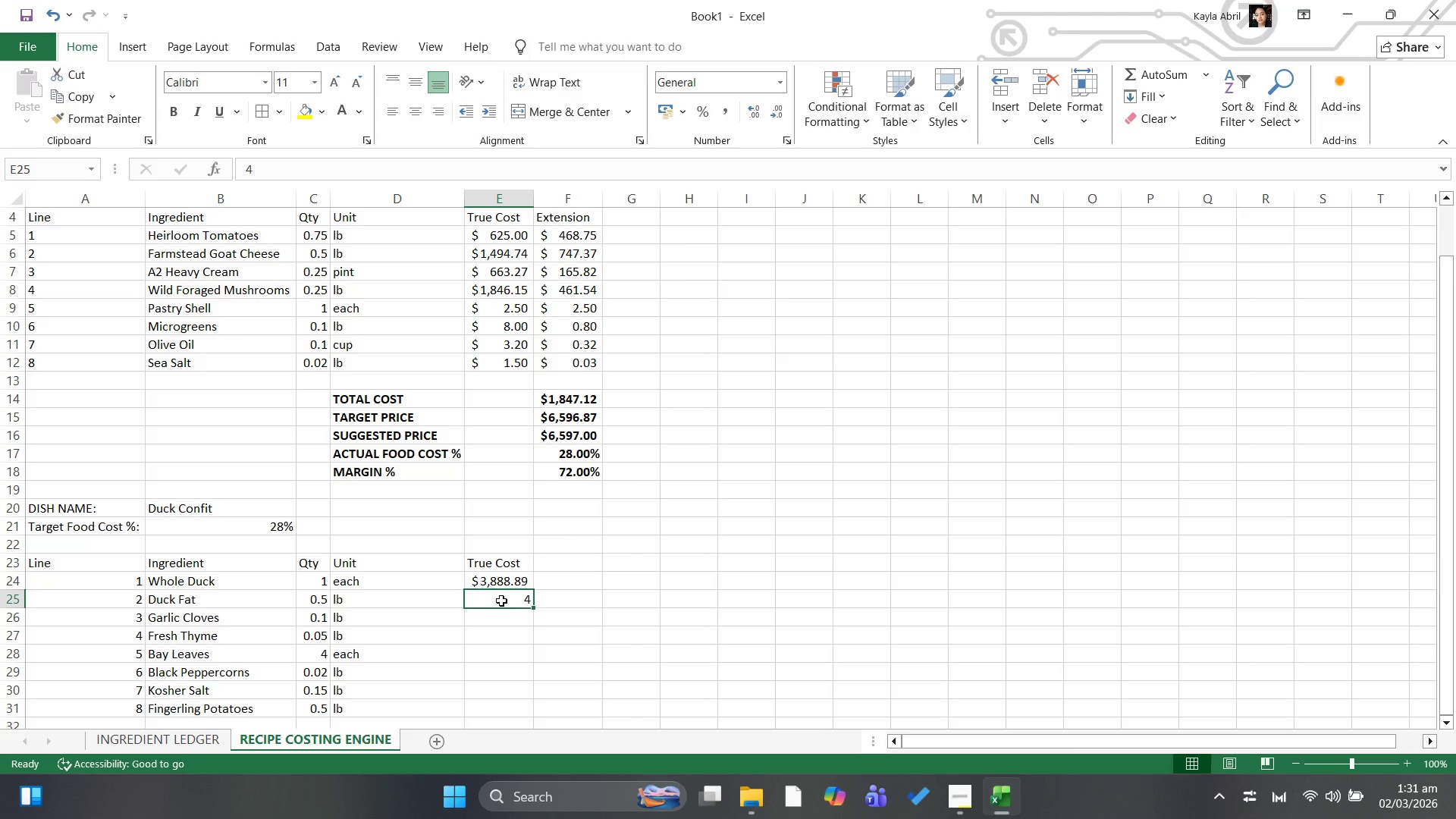 
key(ArrowDown)
 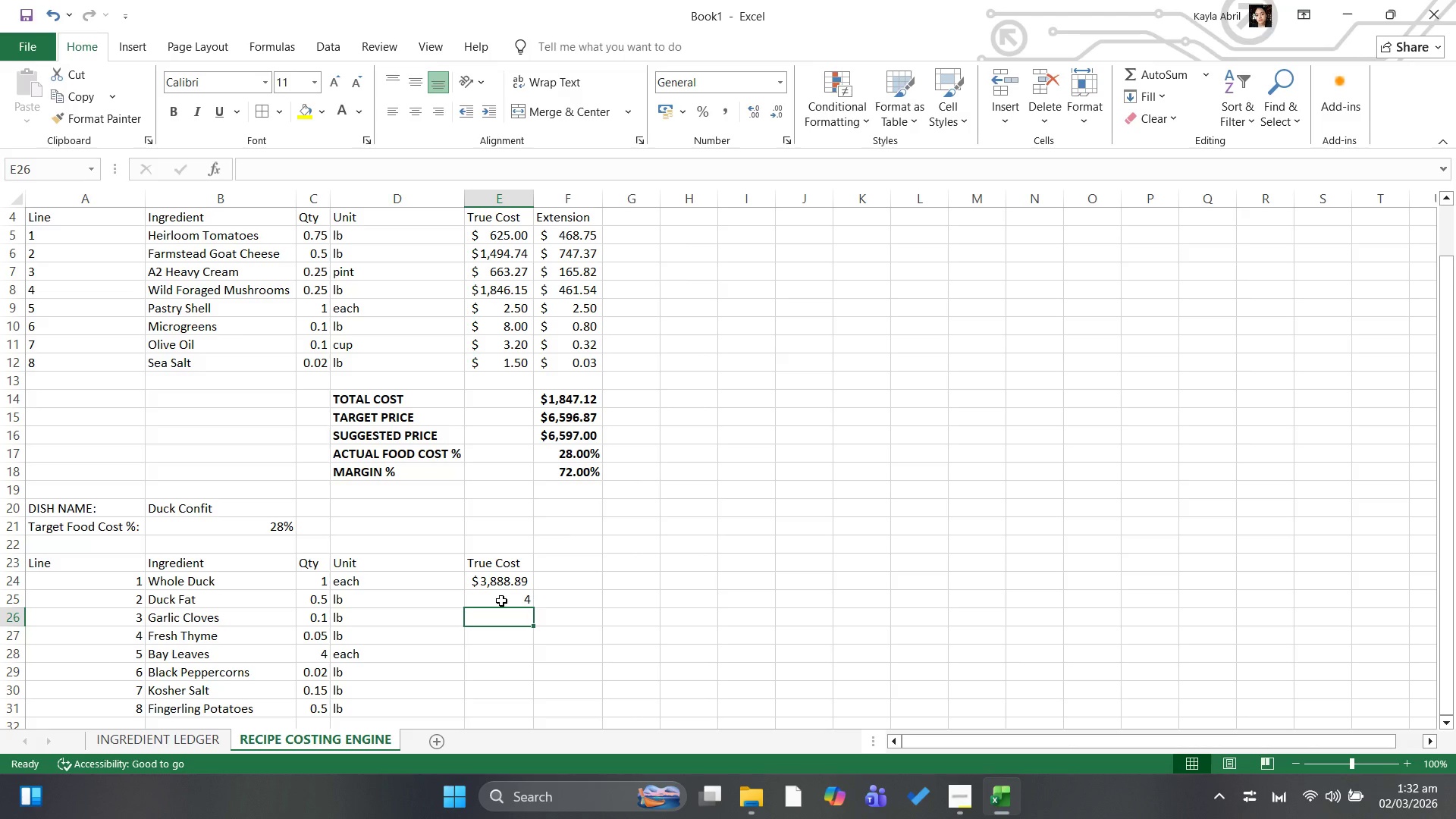 
key(3)
 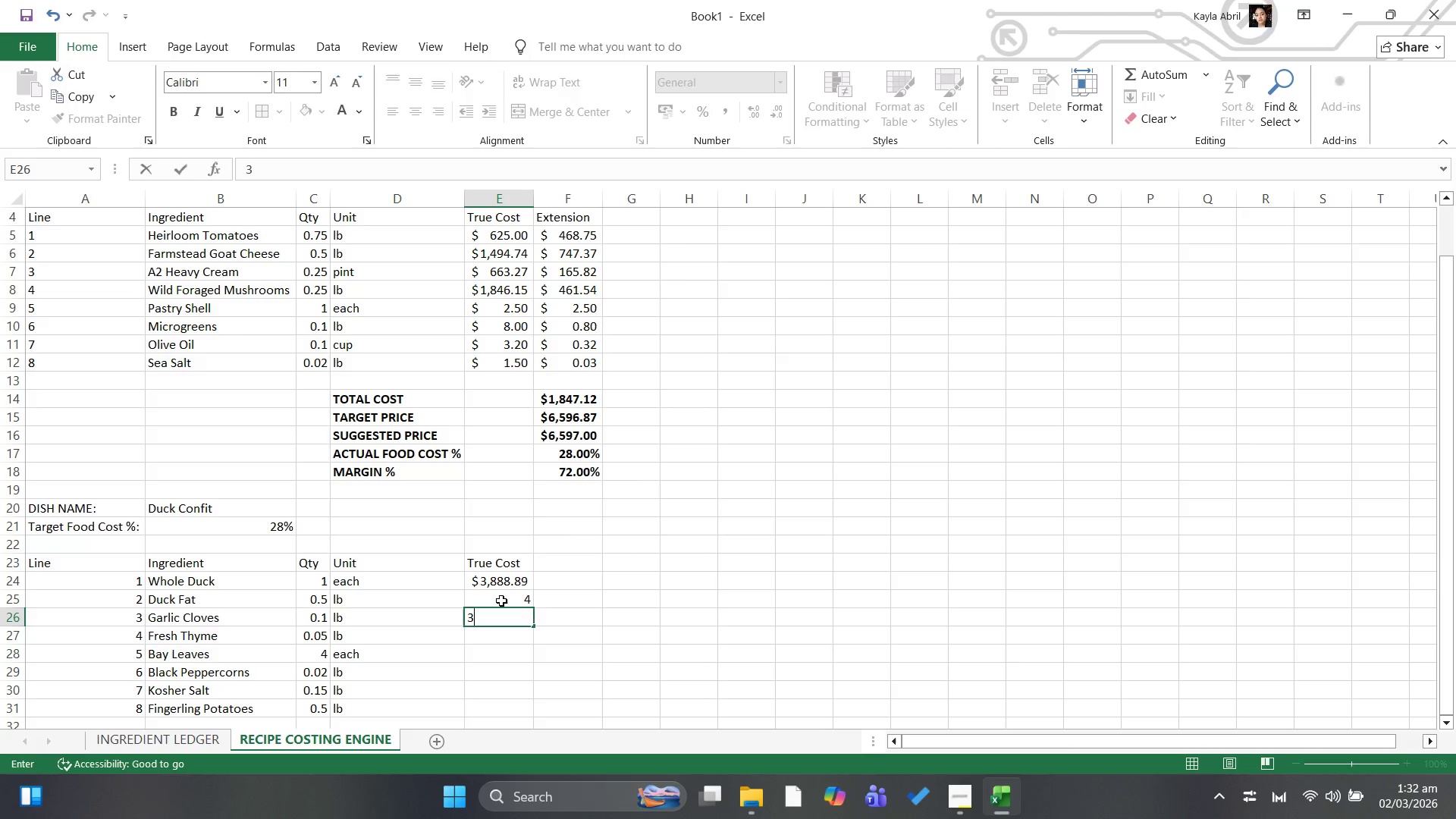 
key(ArrowDown)
 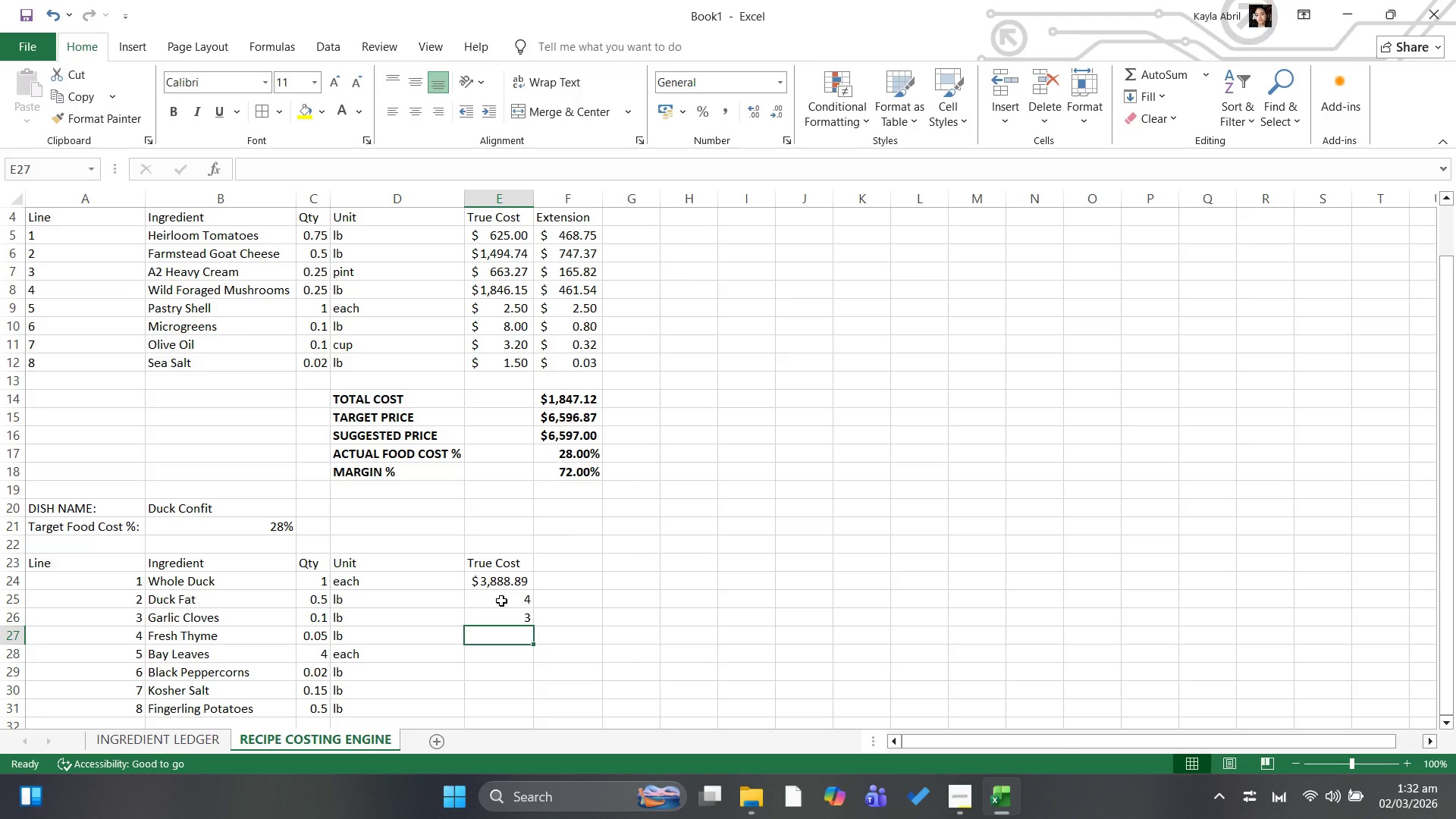 
type(12)
 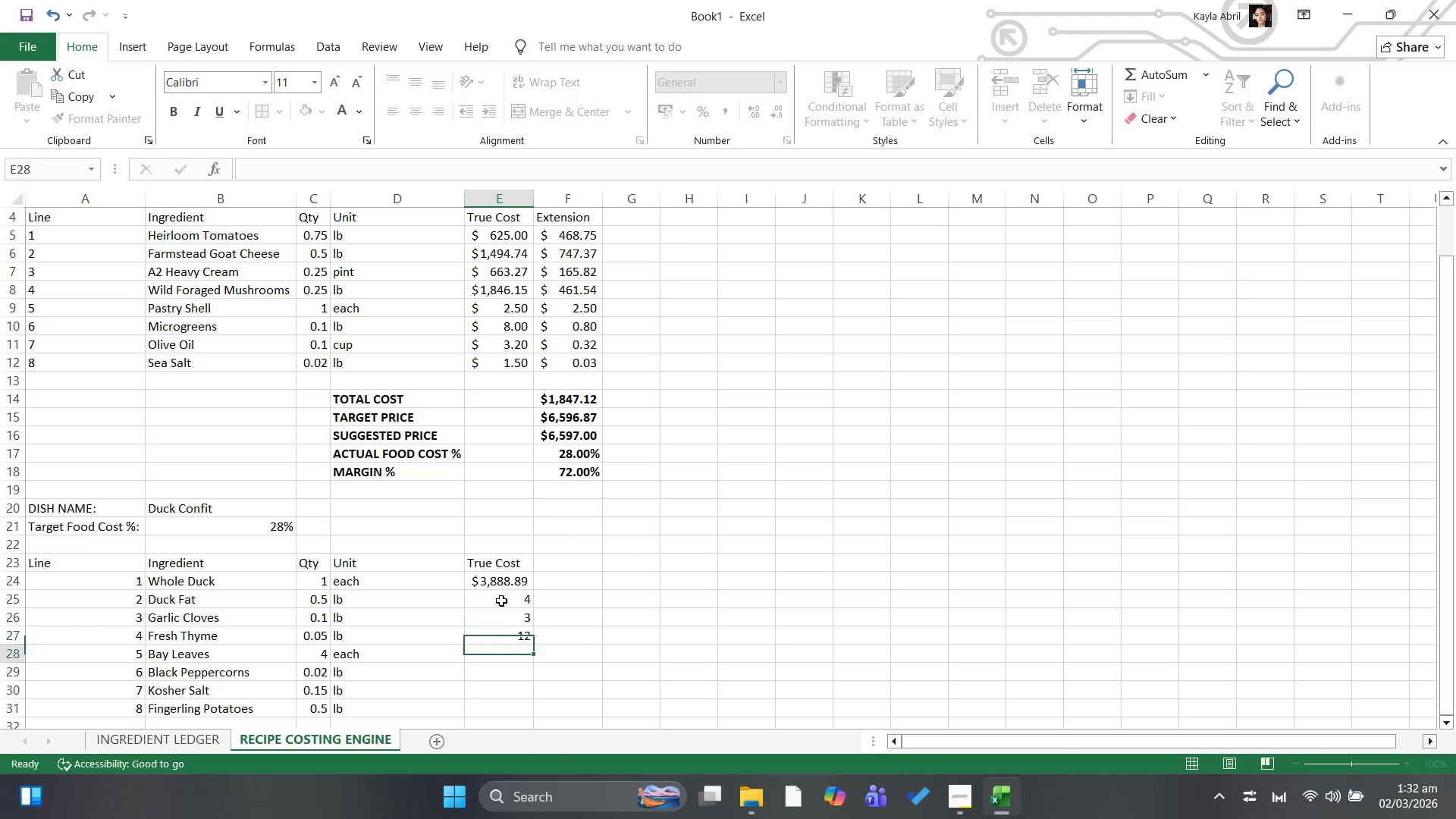 
key(ArrowDown)
 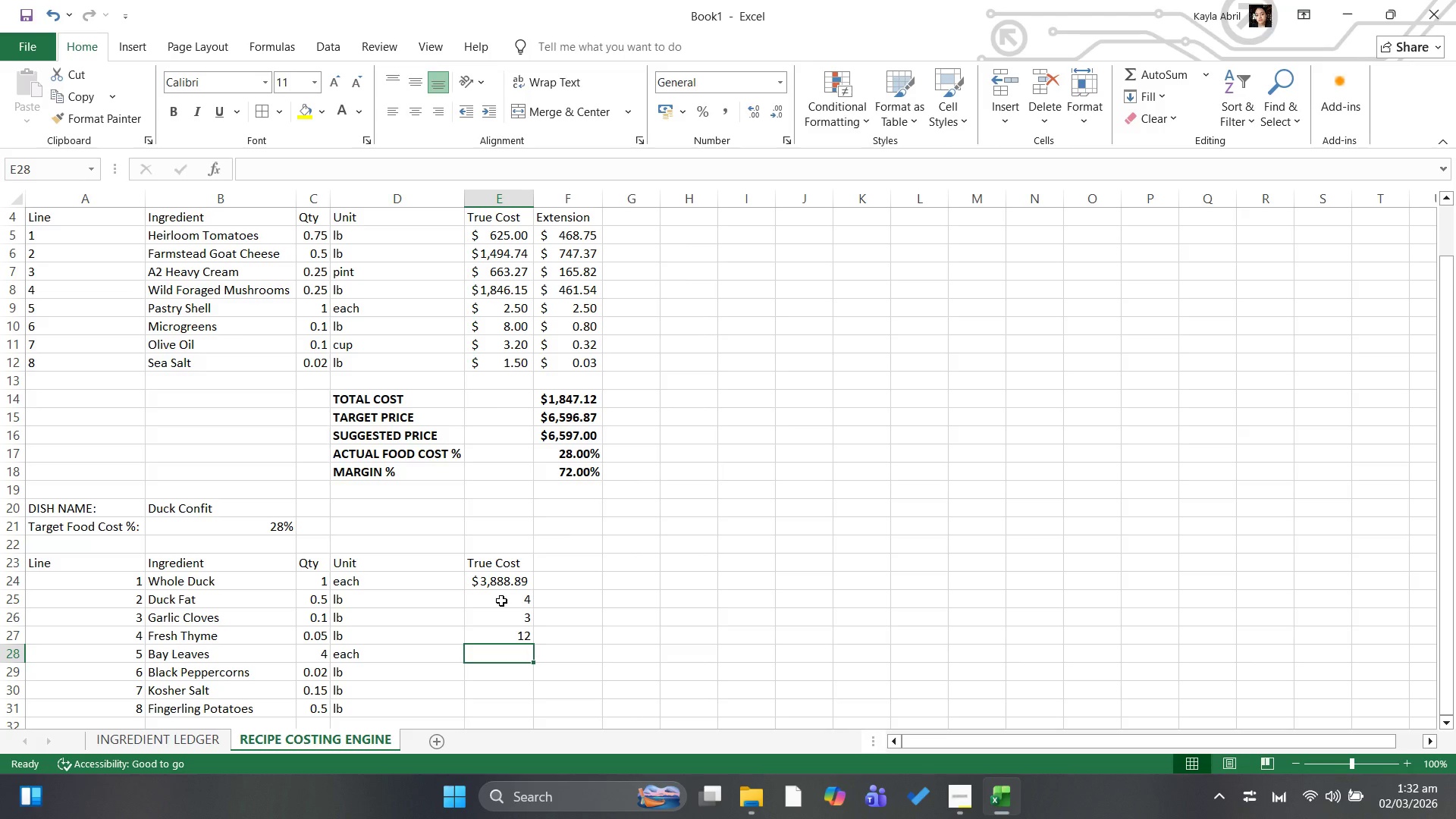 
type(0.25)
 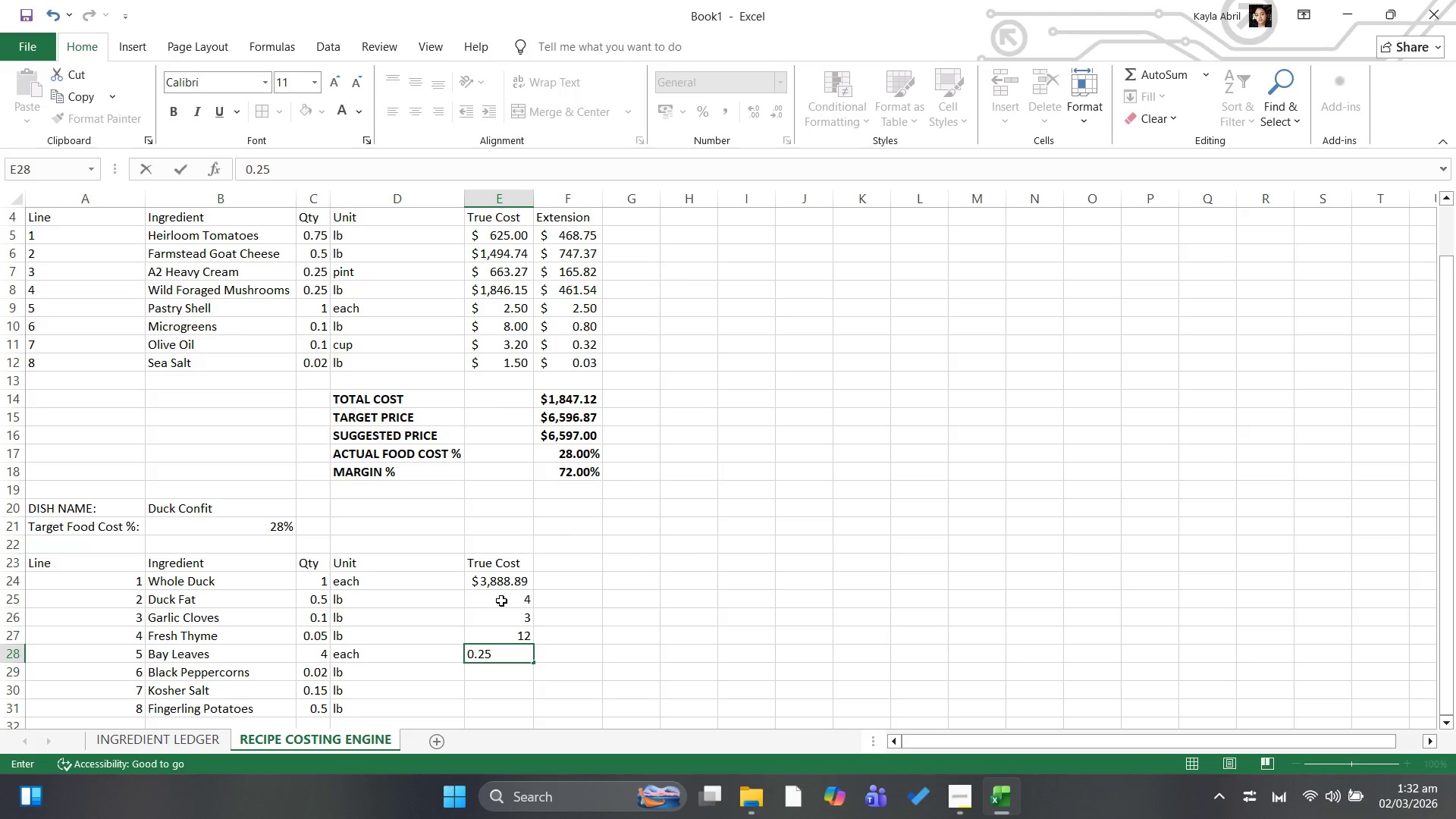 
key(ArrowDown)
 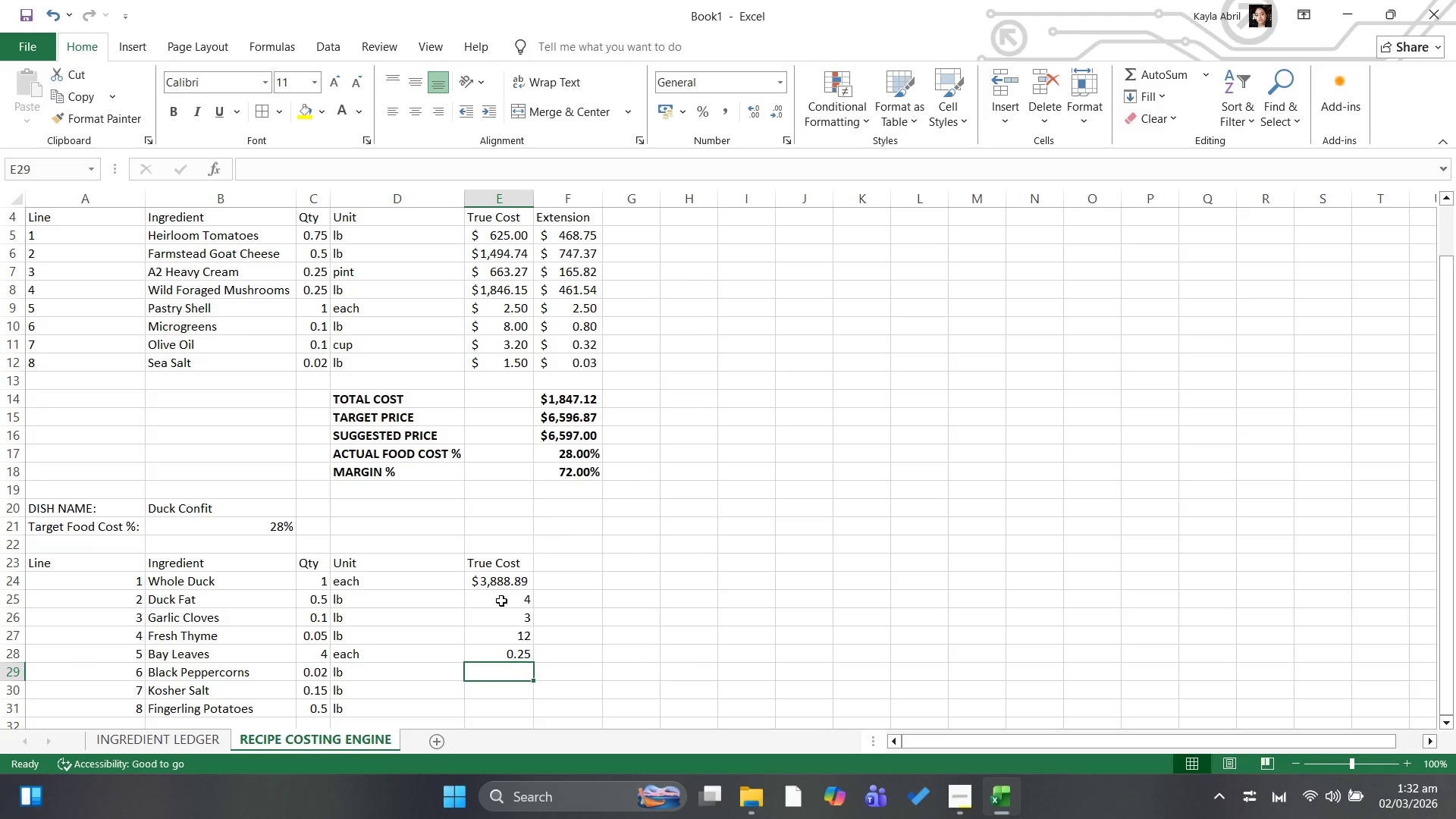 
key(8)
 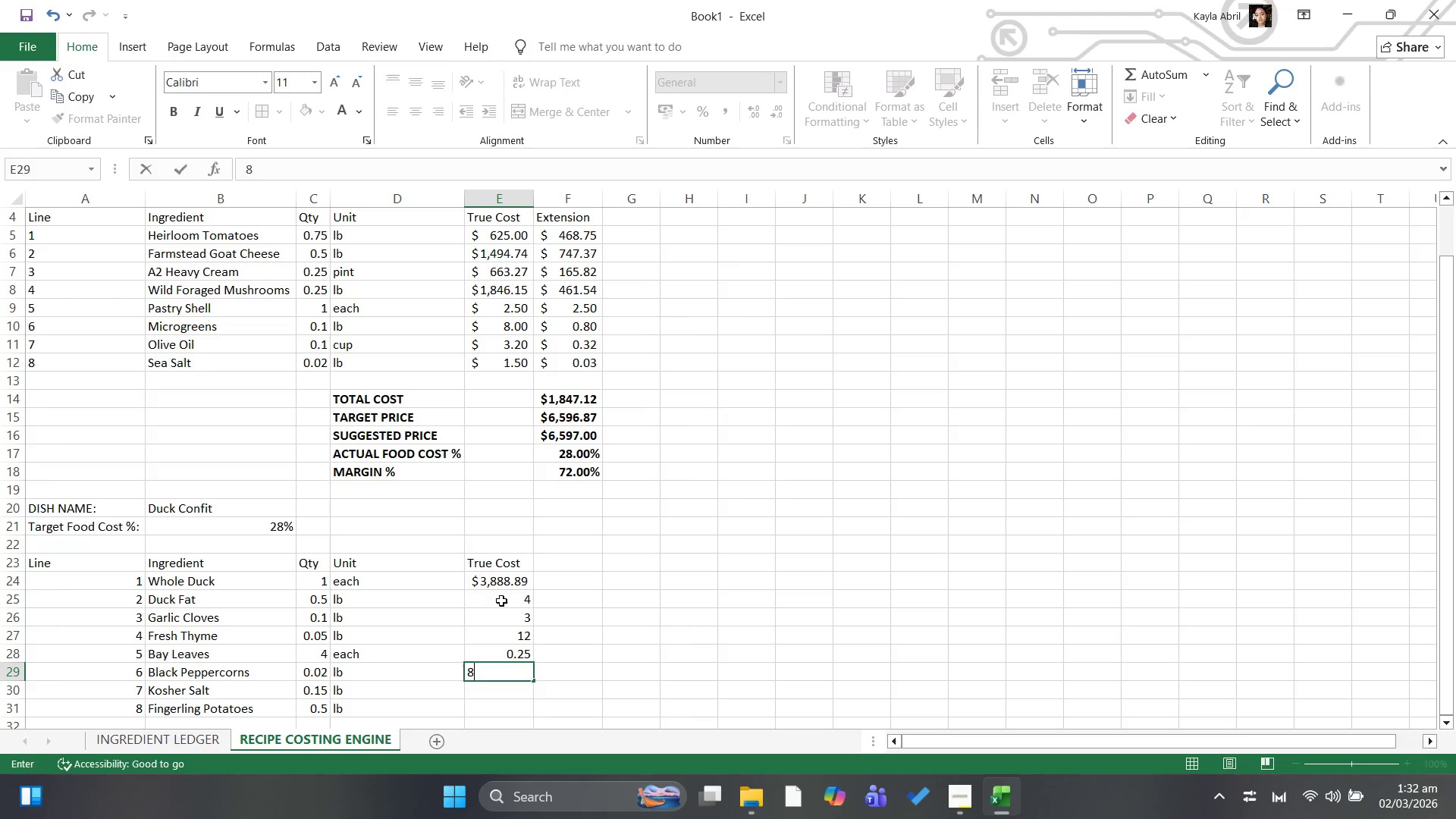 
key(ArrowDown)
 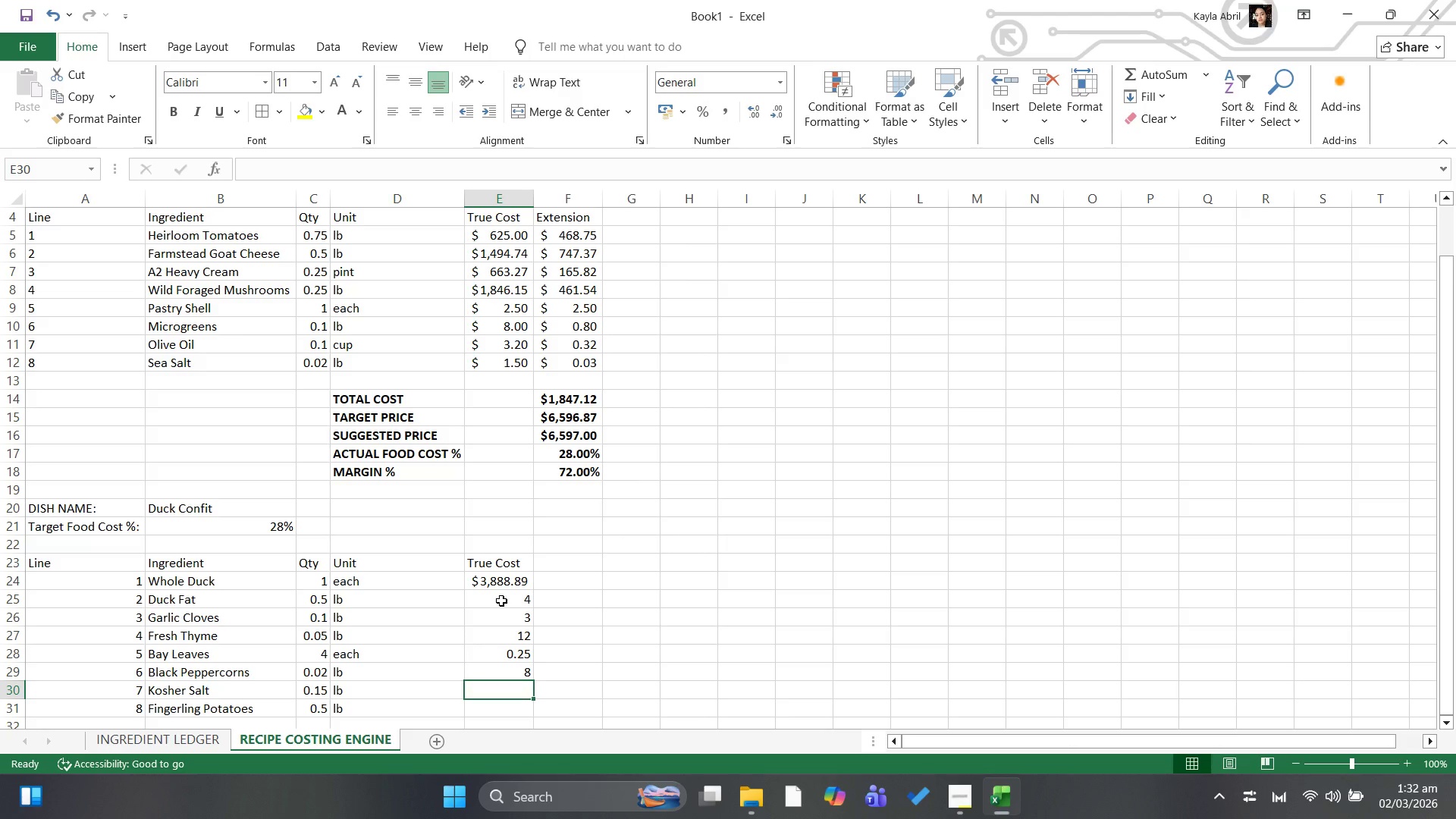 
key(1)
 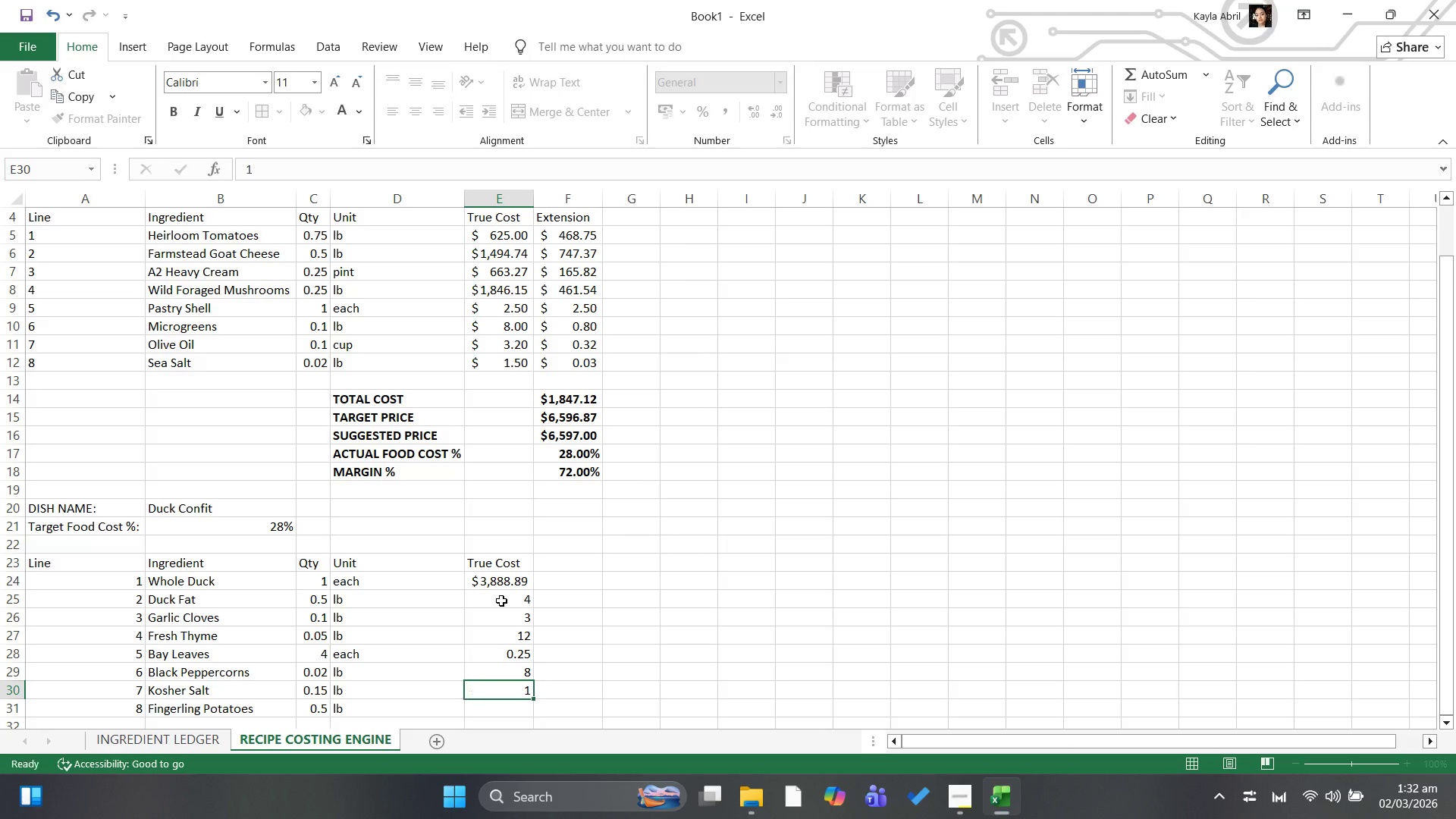 
key(ArrowDown)
 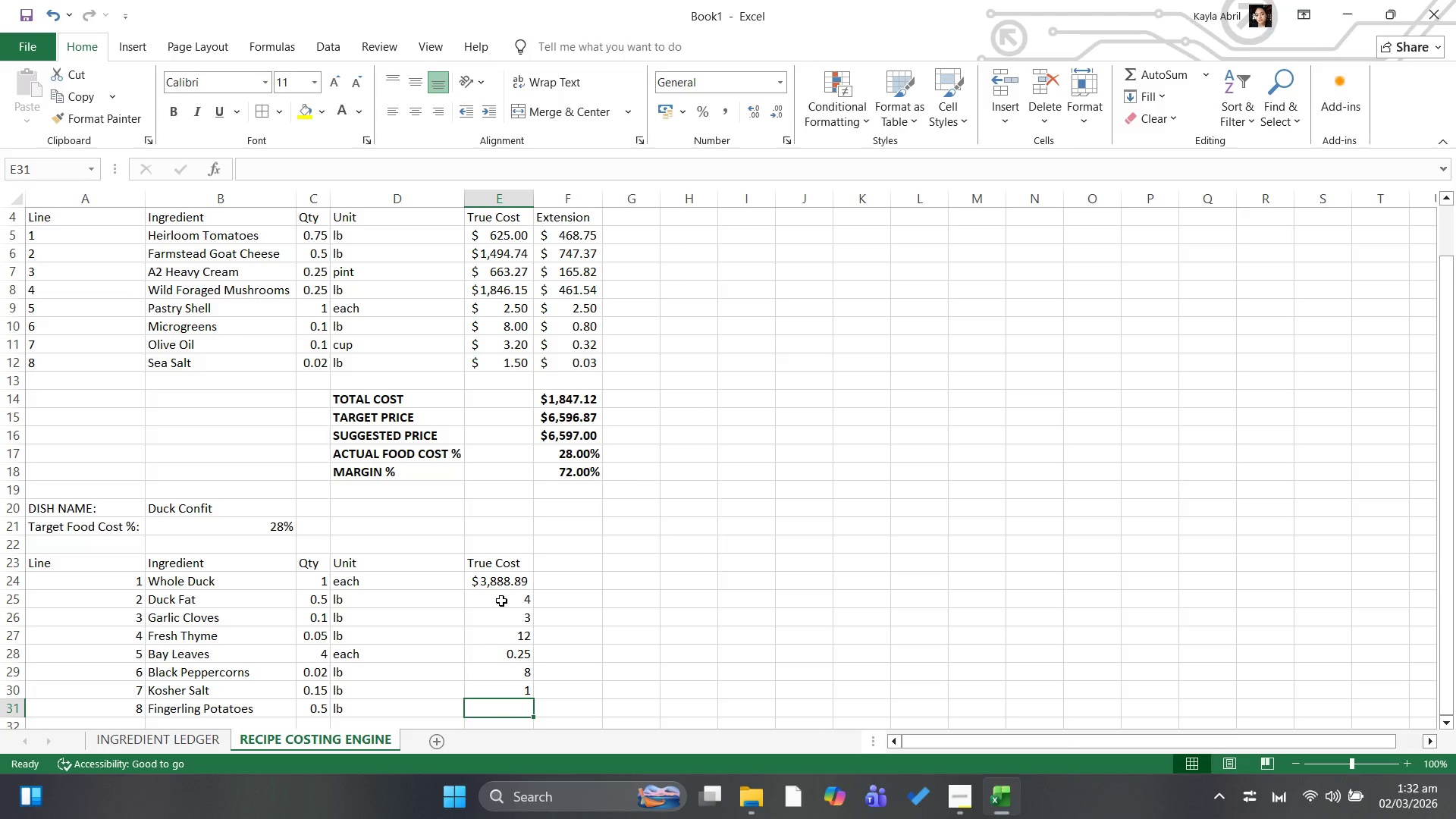 
type(3,)
key(Backspace)
type(.50)
 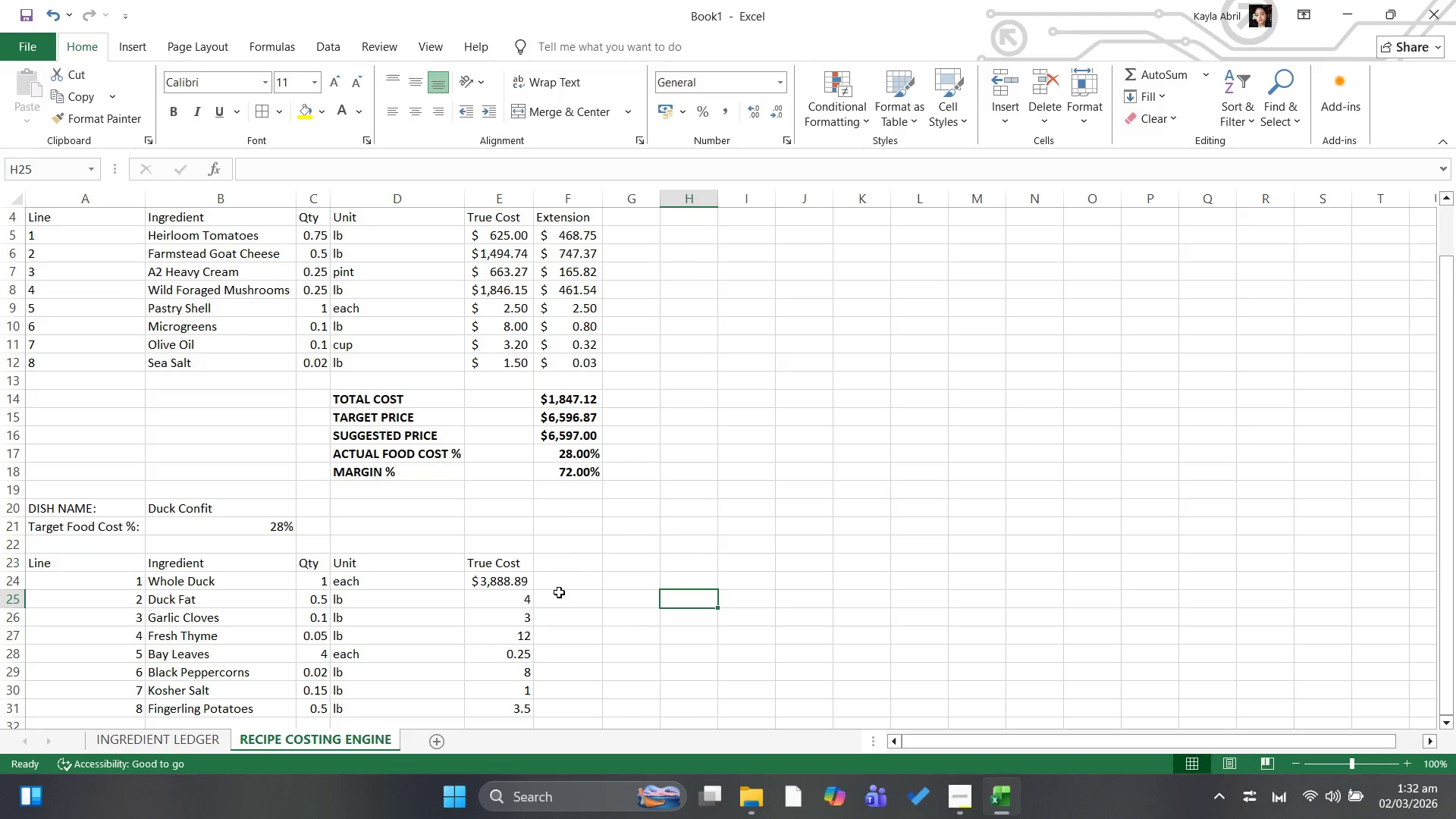 
left_click_drag(start_coordinate=[528, 595], to_coordinate=[519, 717])
 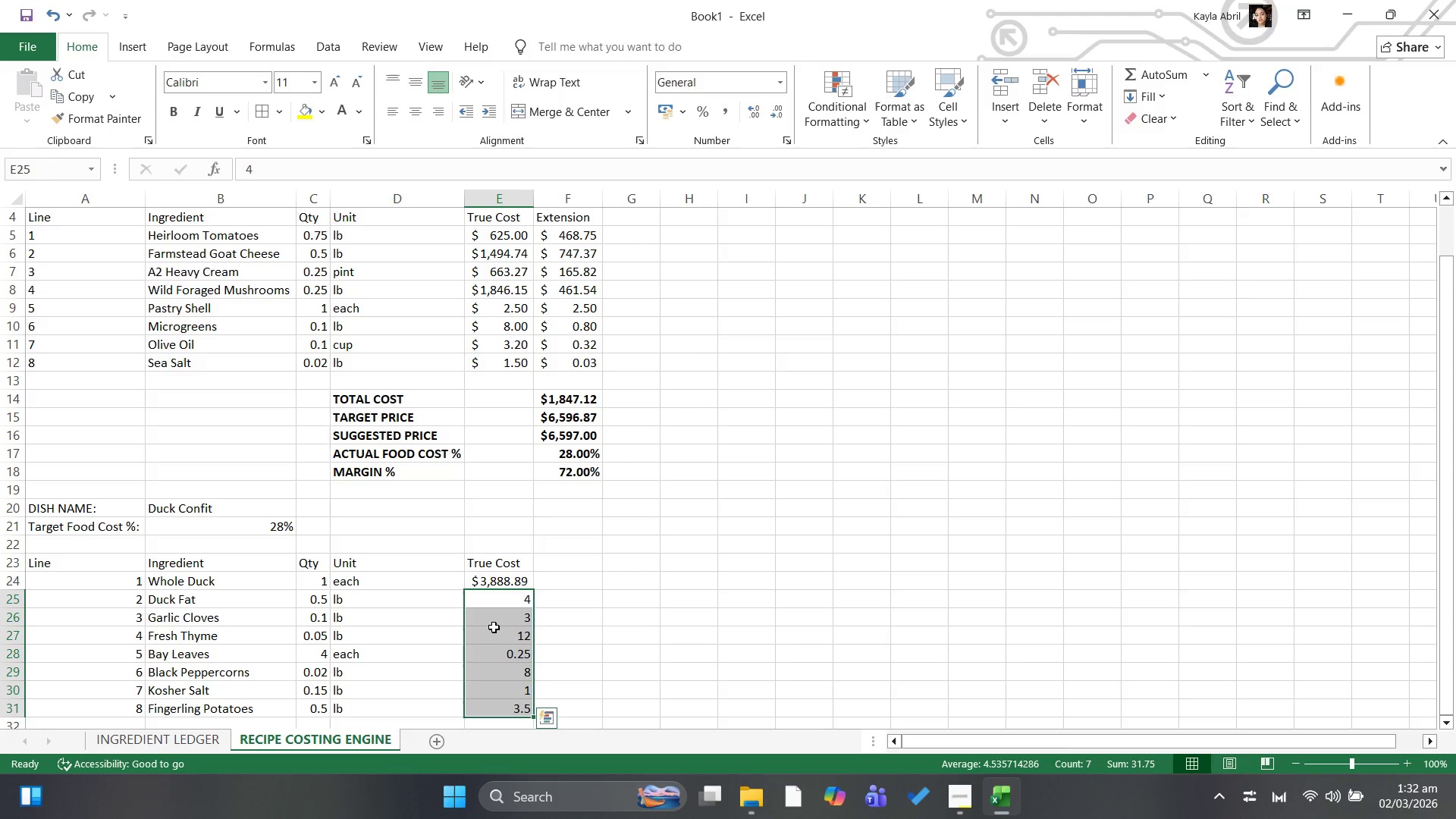 
right_click([494, 626])
 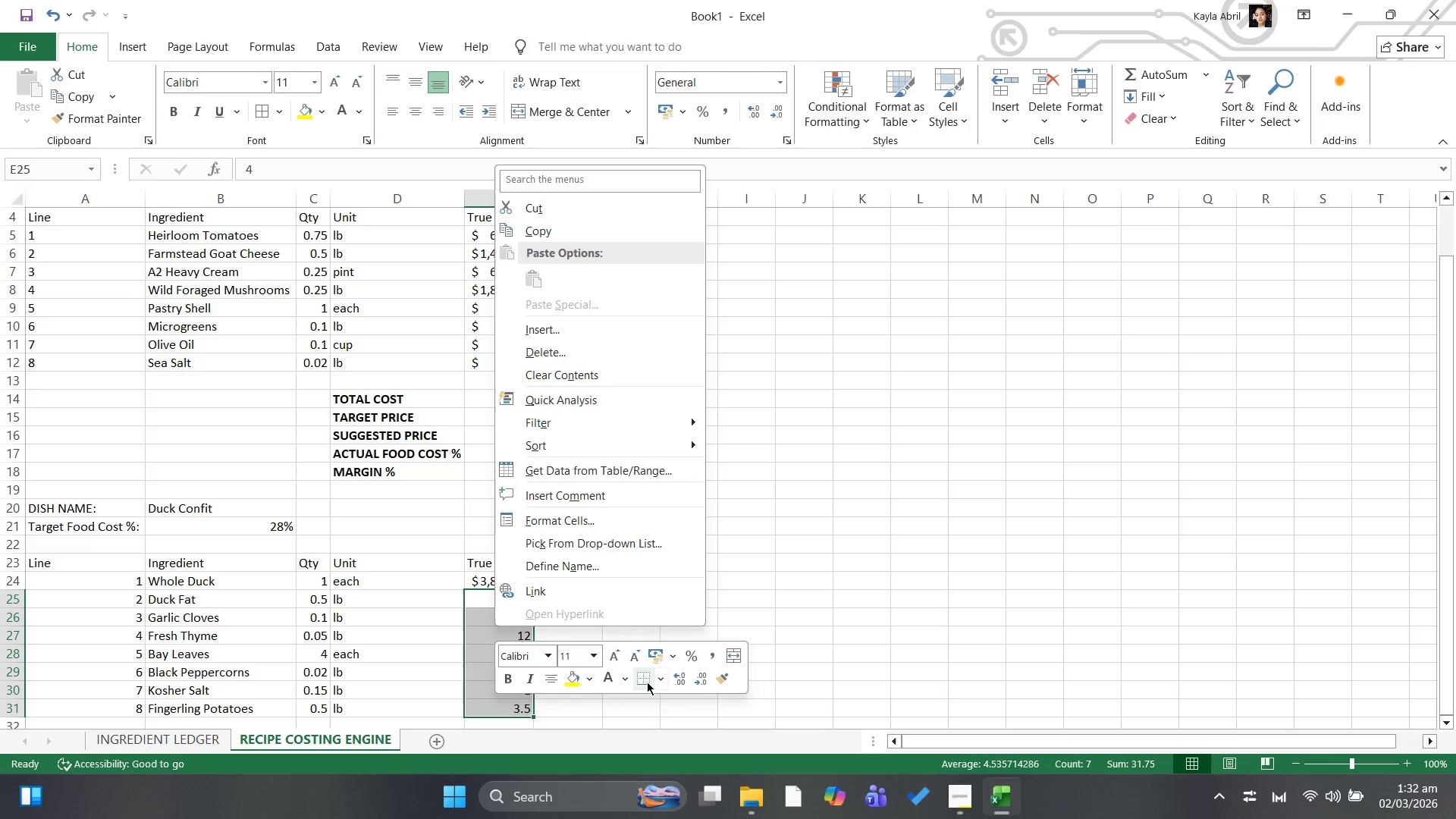 
left_click([672, 655])
 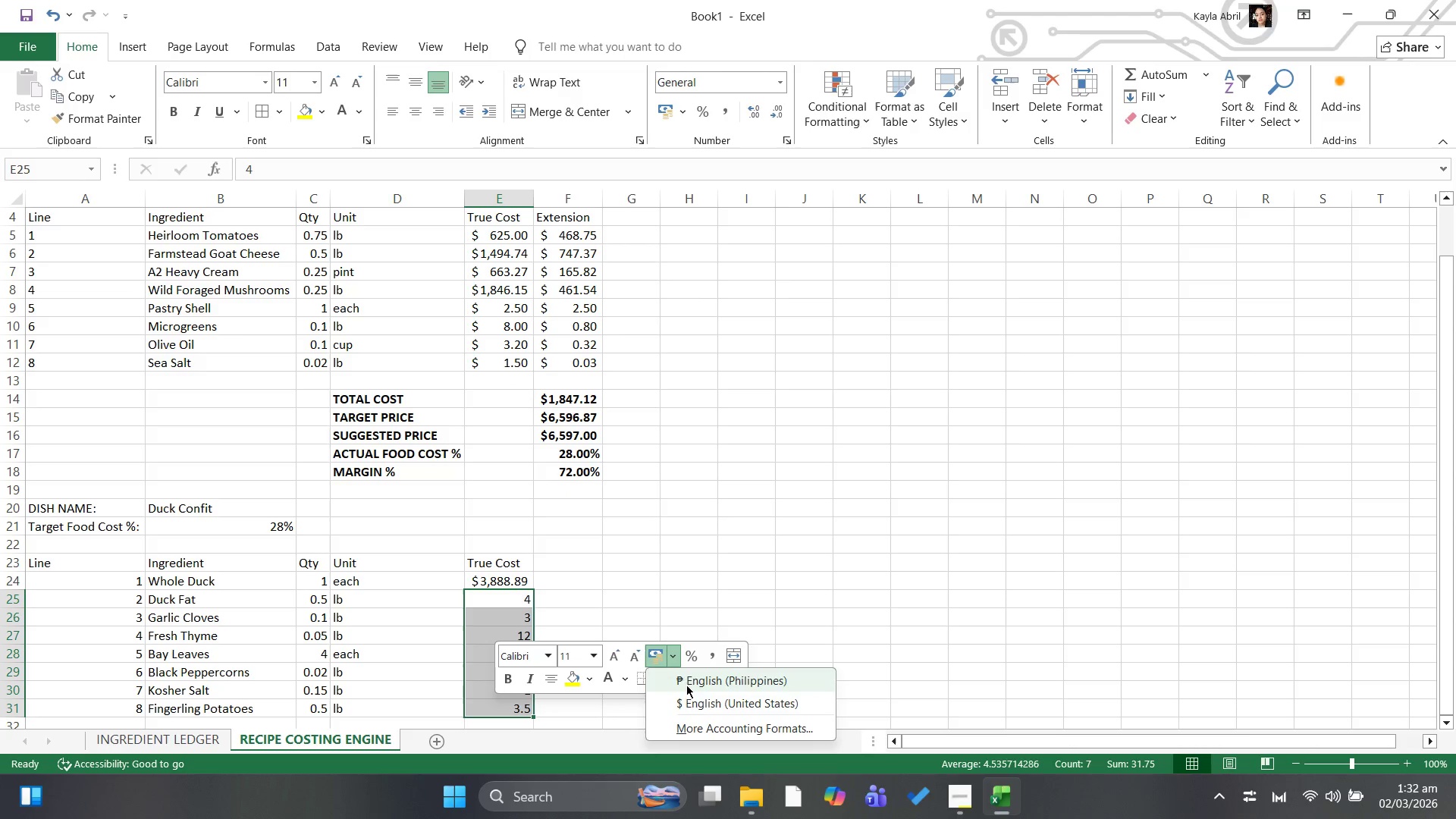 
left_click([686, 704])
 